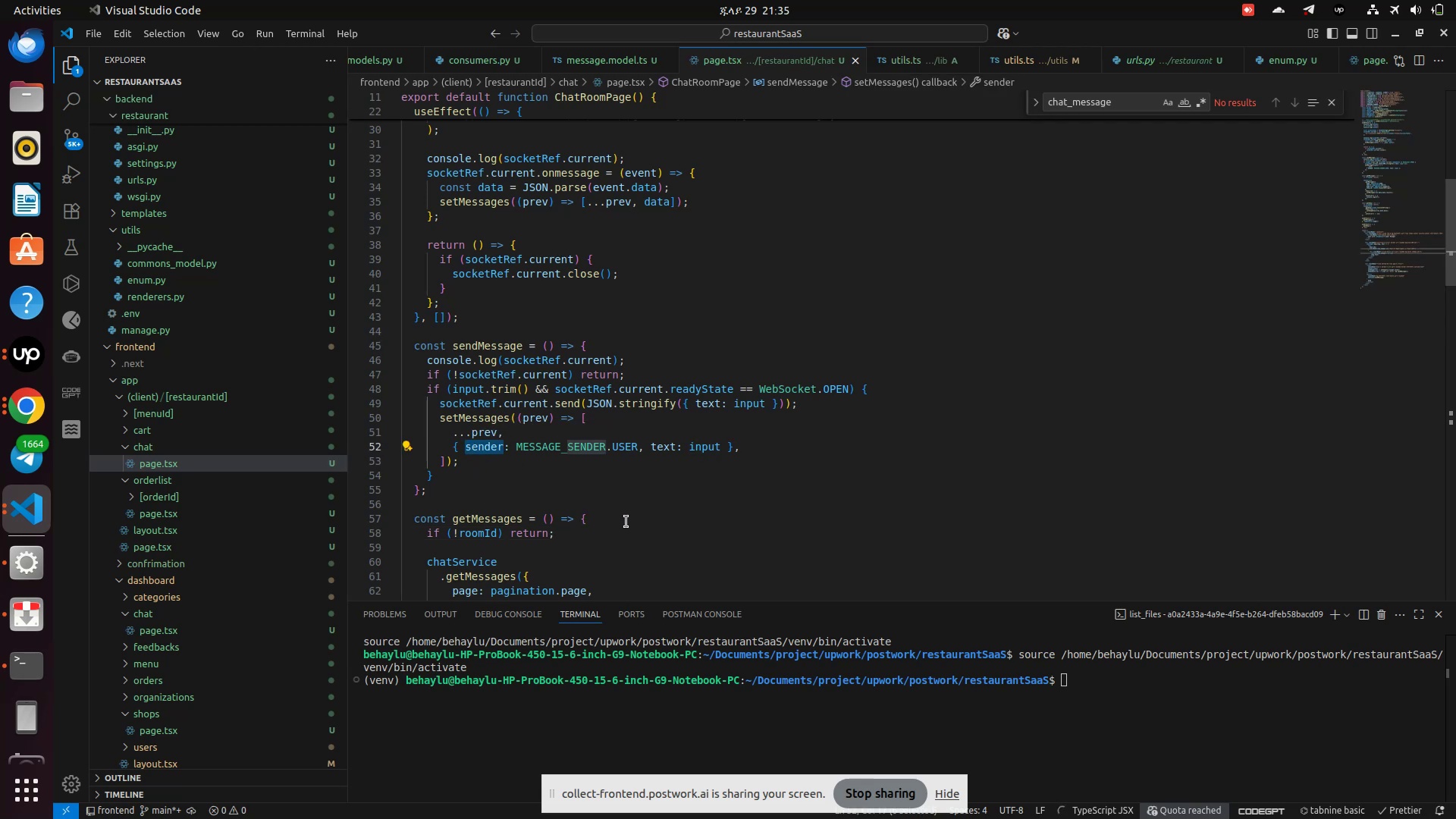 
scroll: coordinate [627, 521], scroll_direction: up, amount: 3.0
 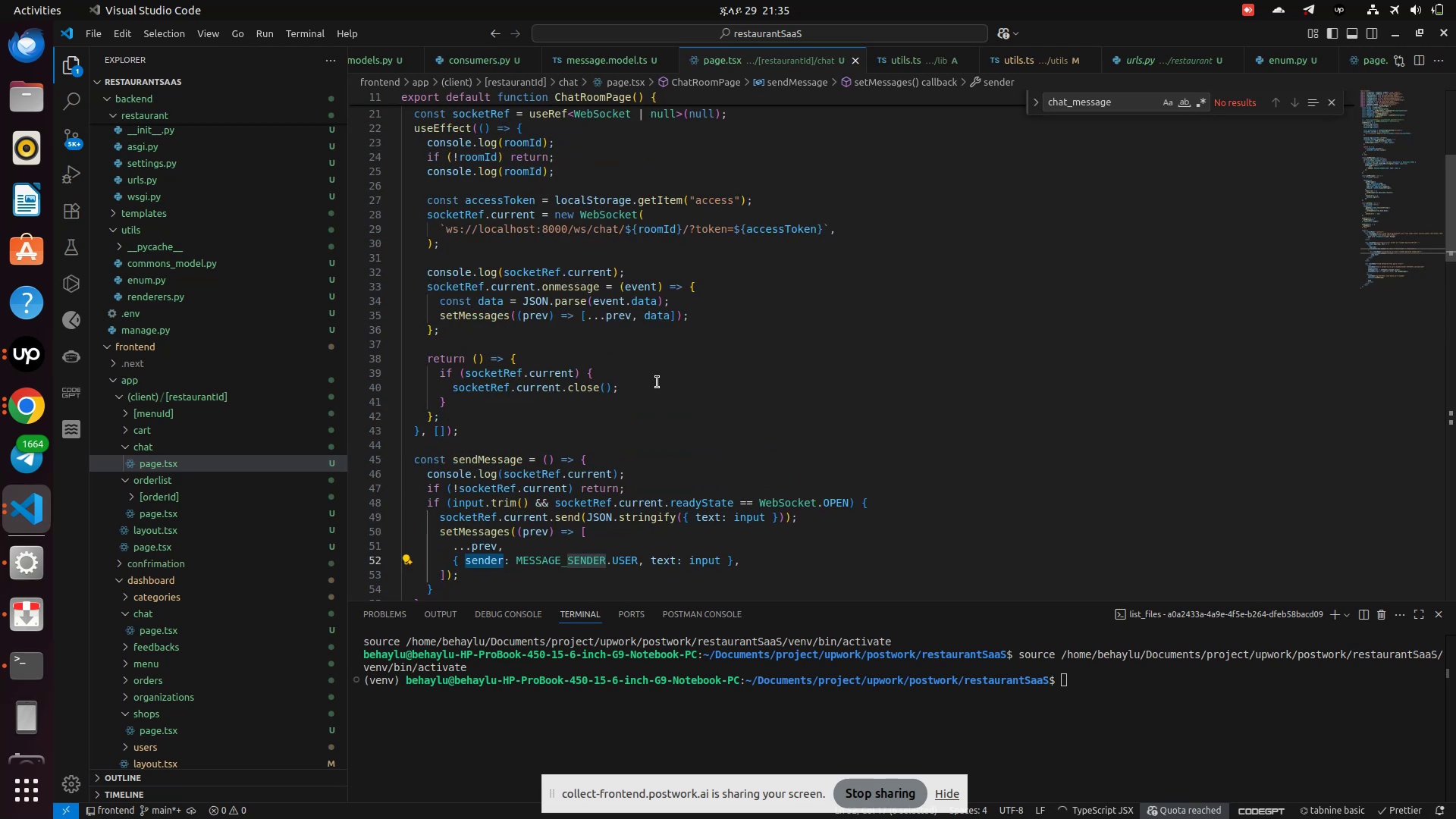 
scroll: coordinate [657, 382], scroll_direction: down, amount: 1.0
 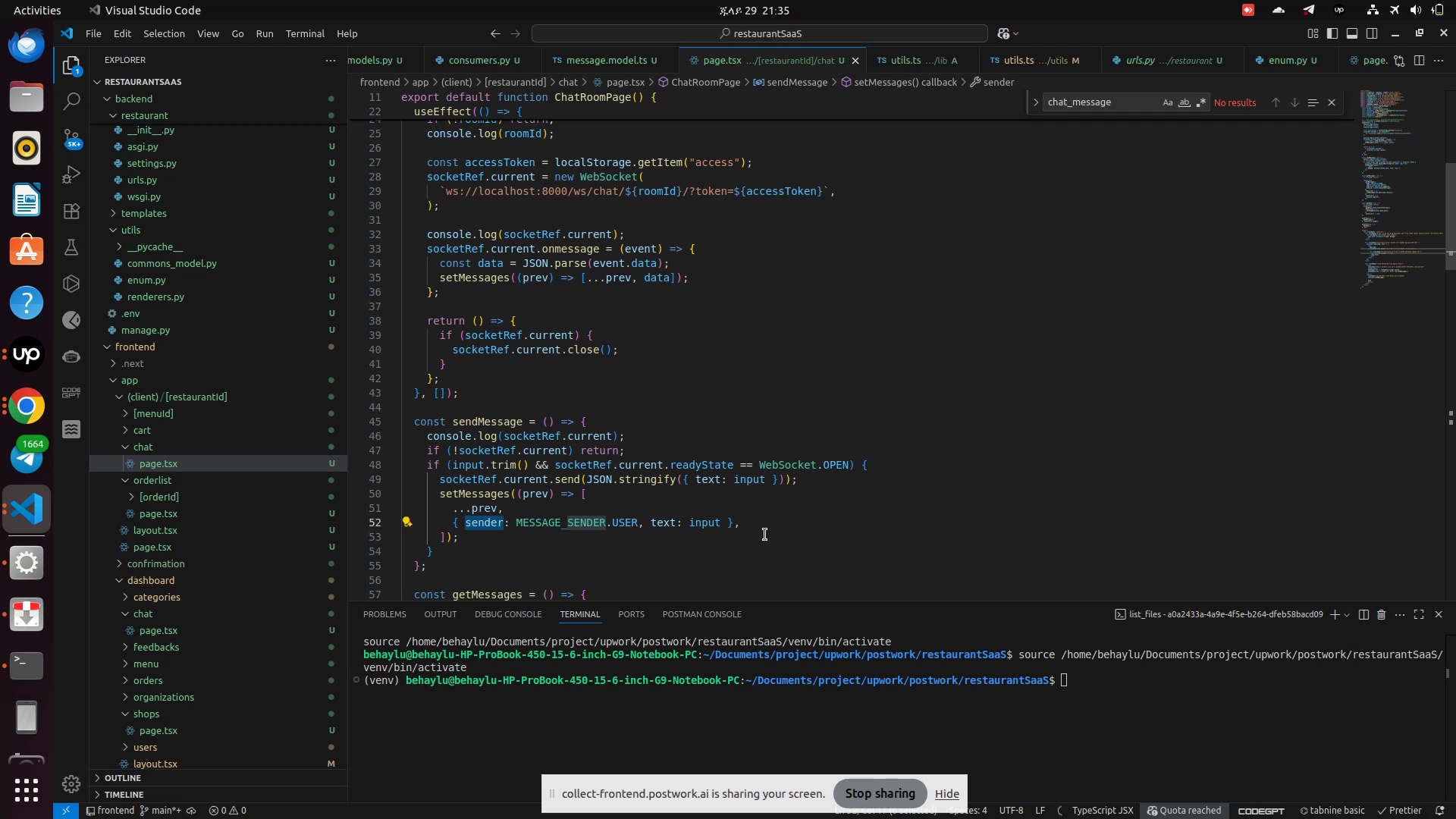 
wait(6.72)
 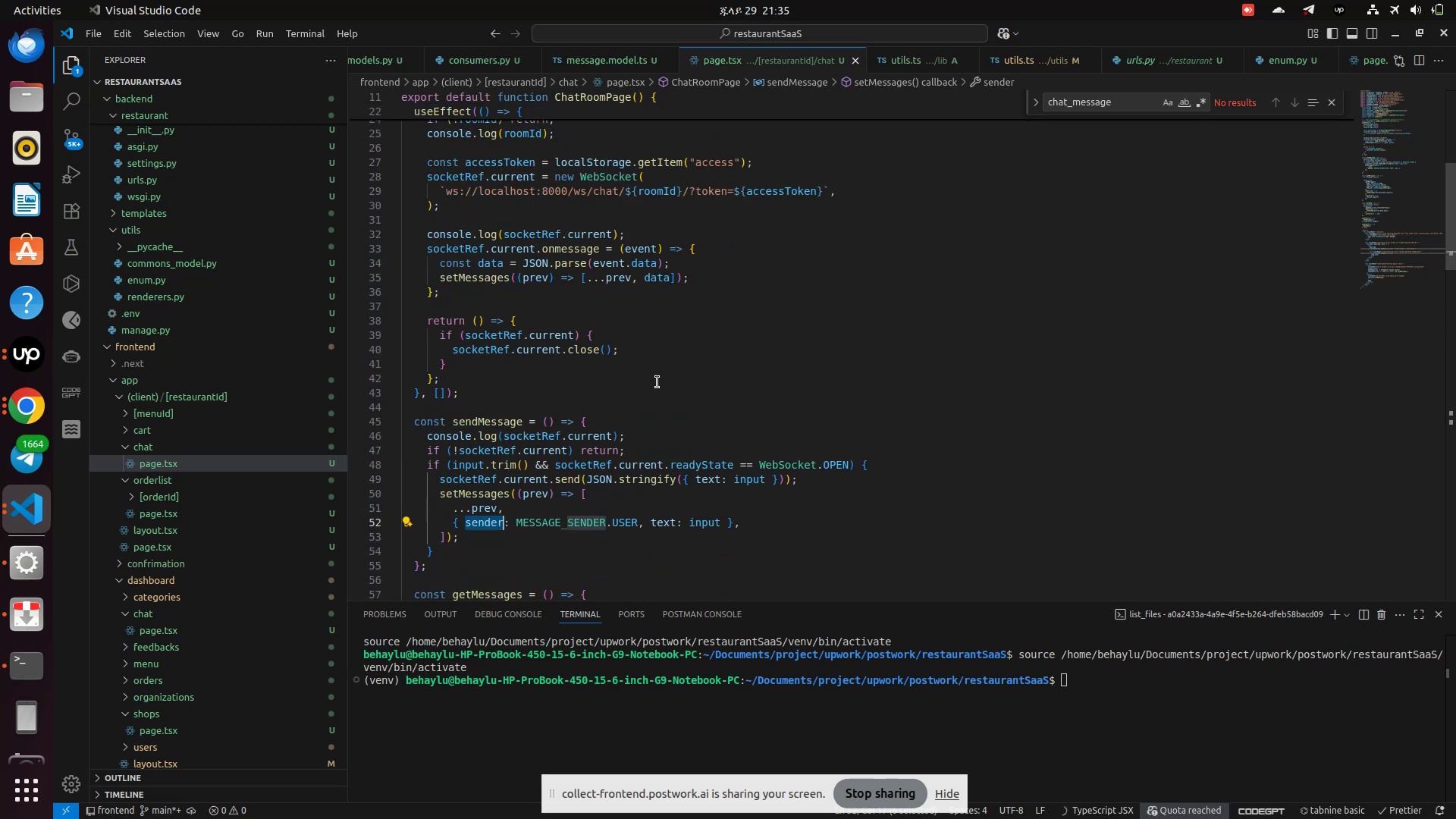 
left_click([691, 484])
 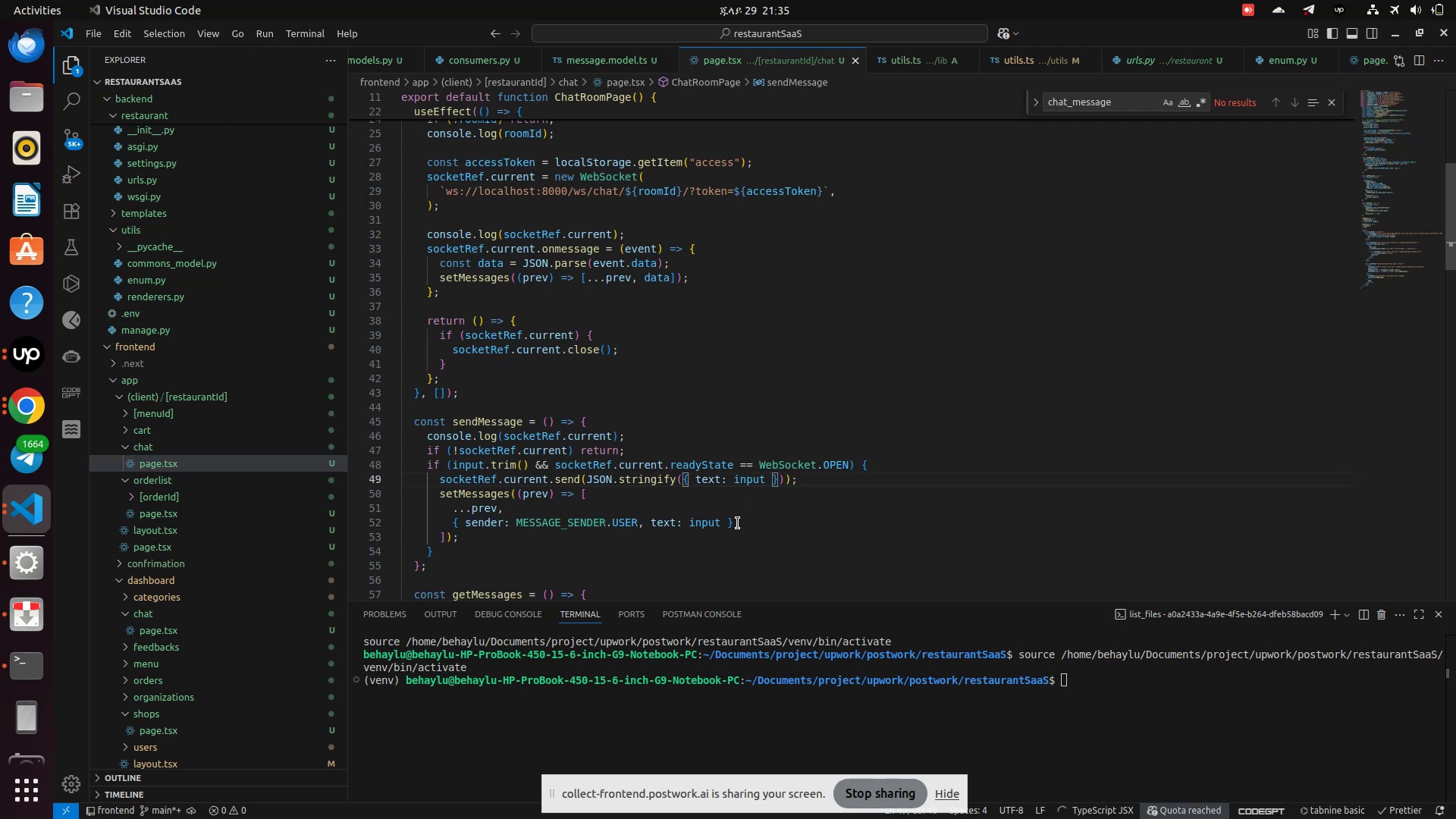 
key(Control+V)
 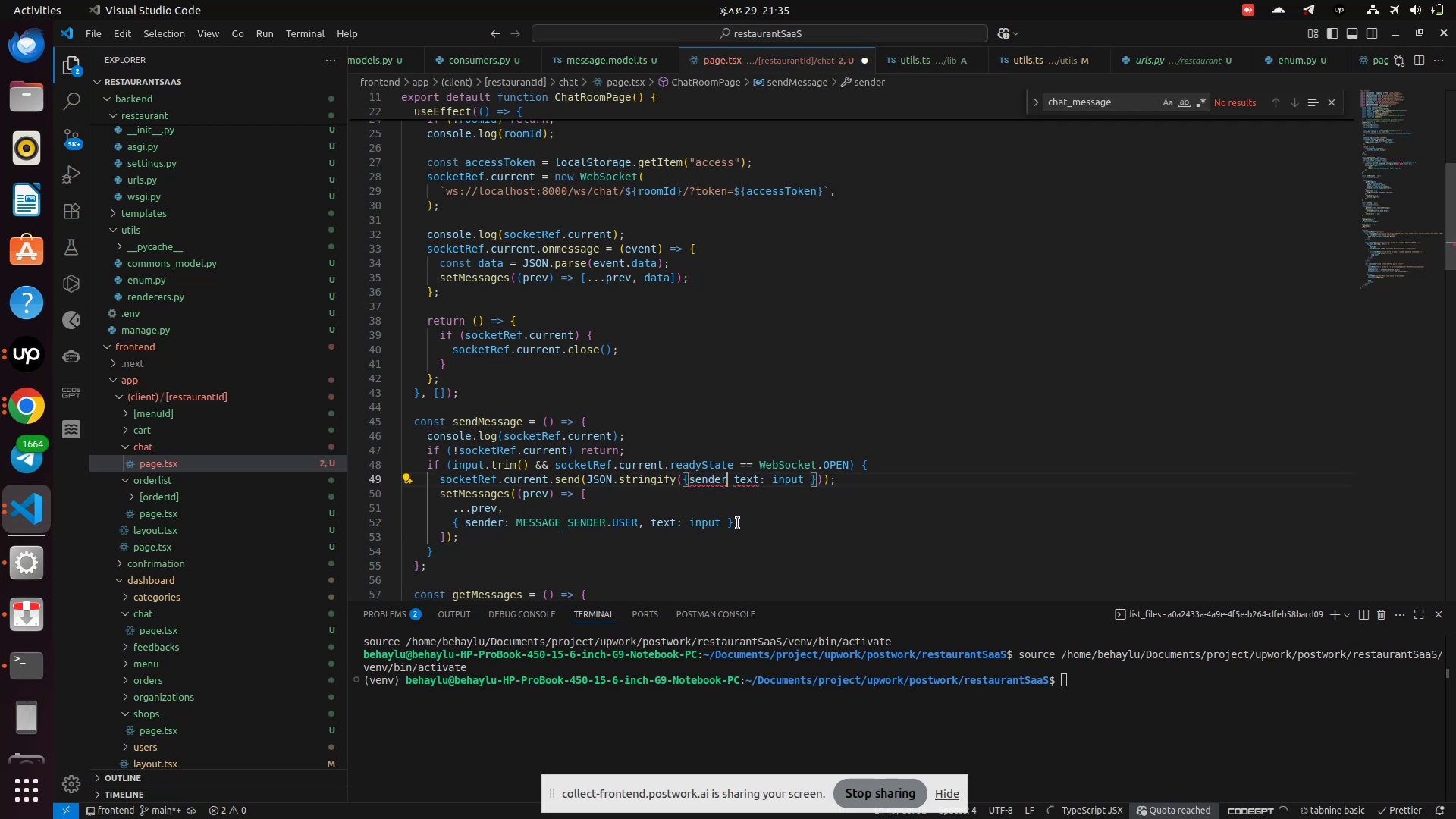 
type(:Mes)
key(Backspace)
key(Backspace)
type(E)
 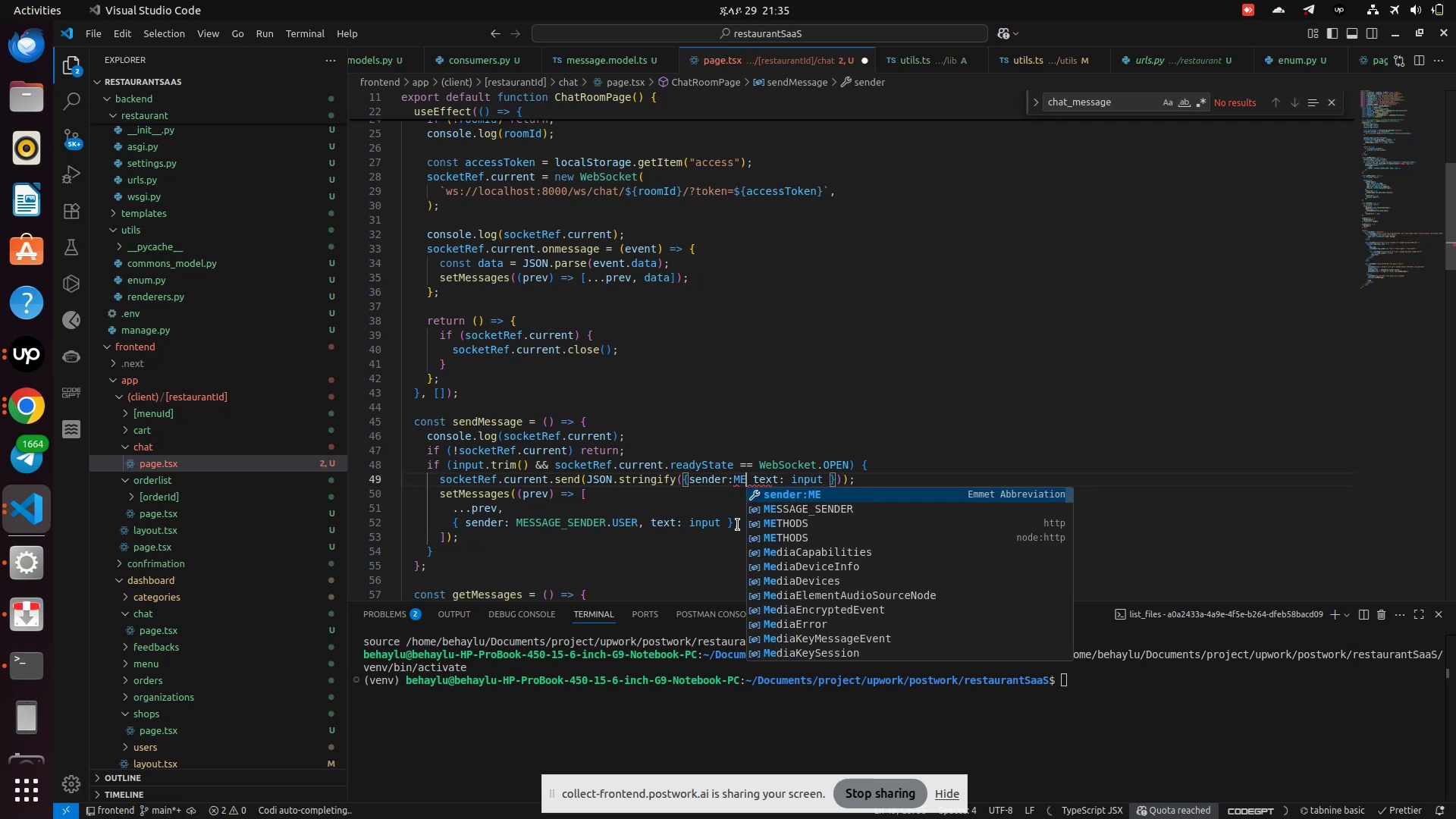 
key(ArrowDown)
 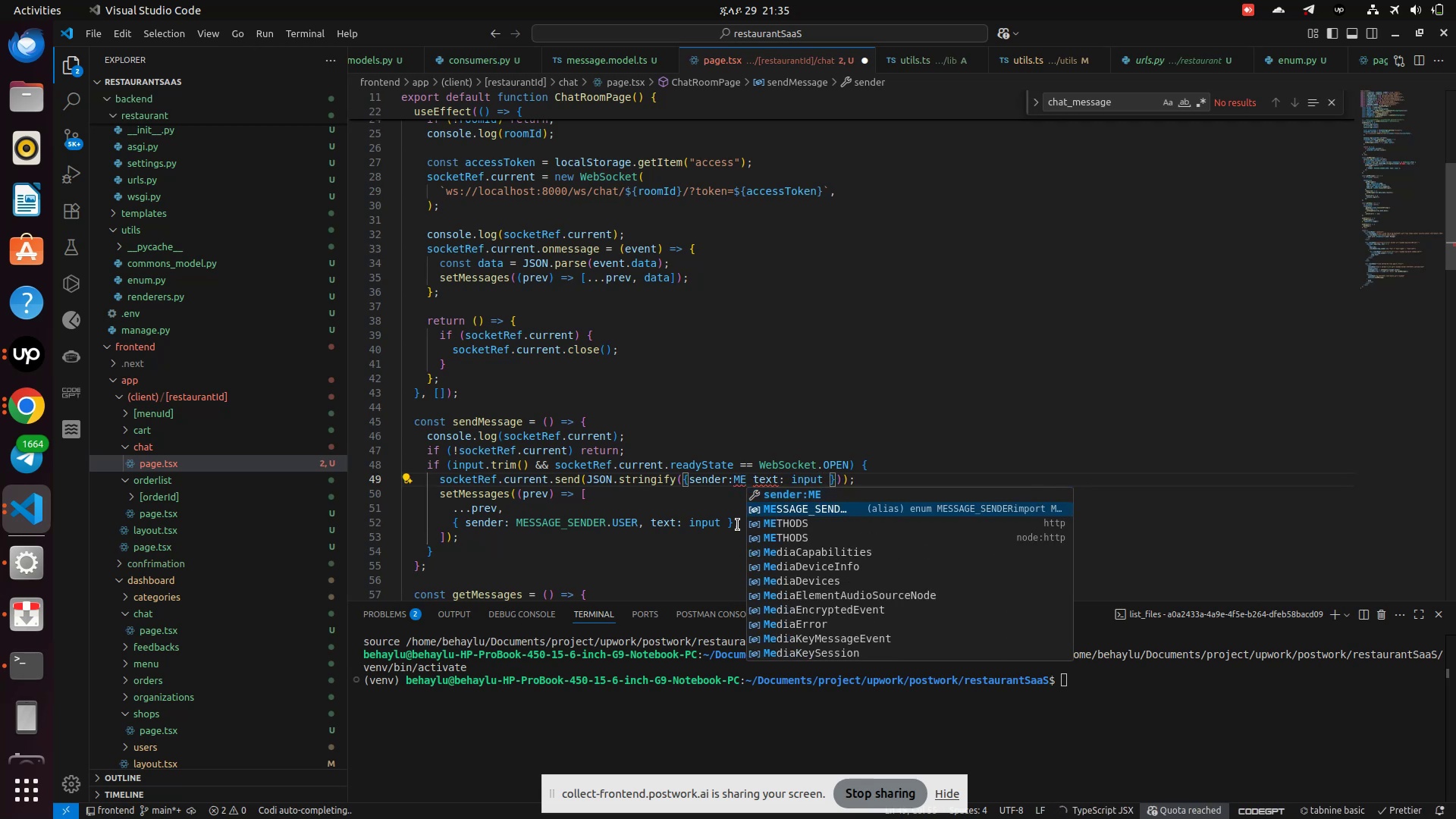 
key(Enter)
 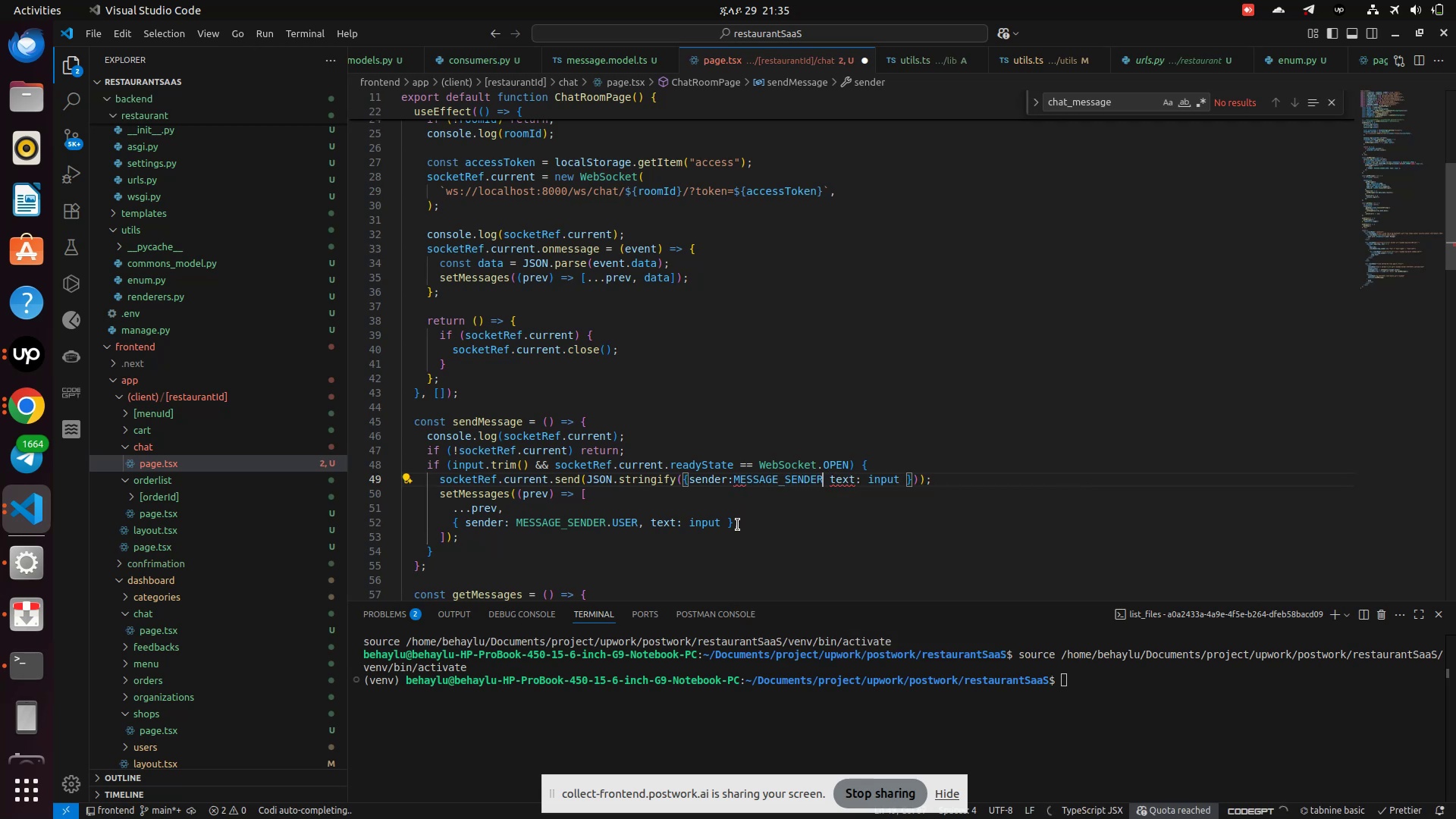 
key(Period)
 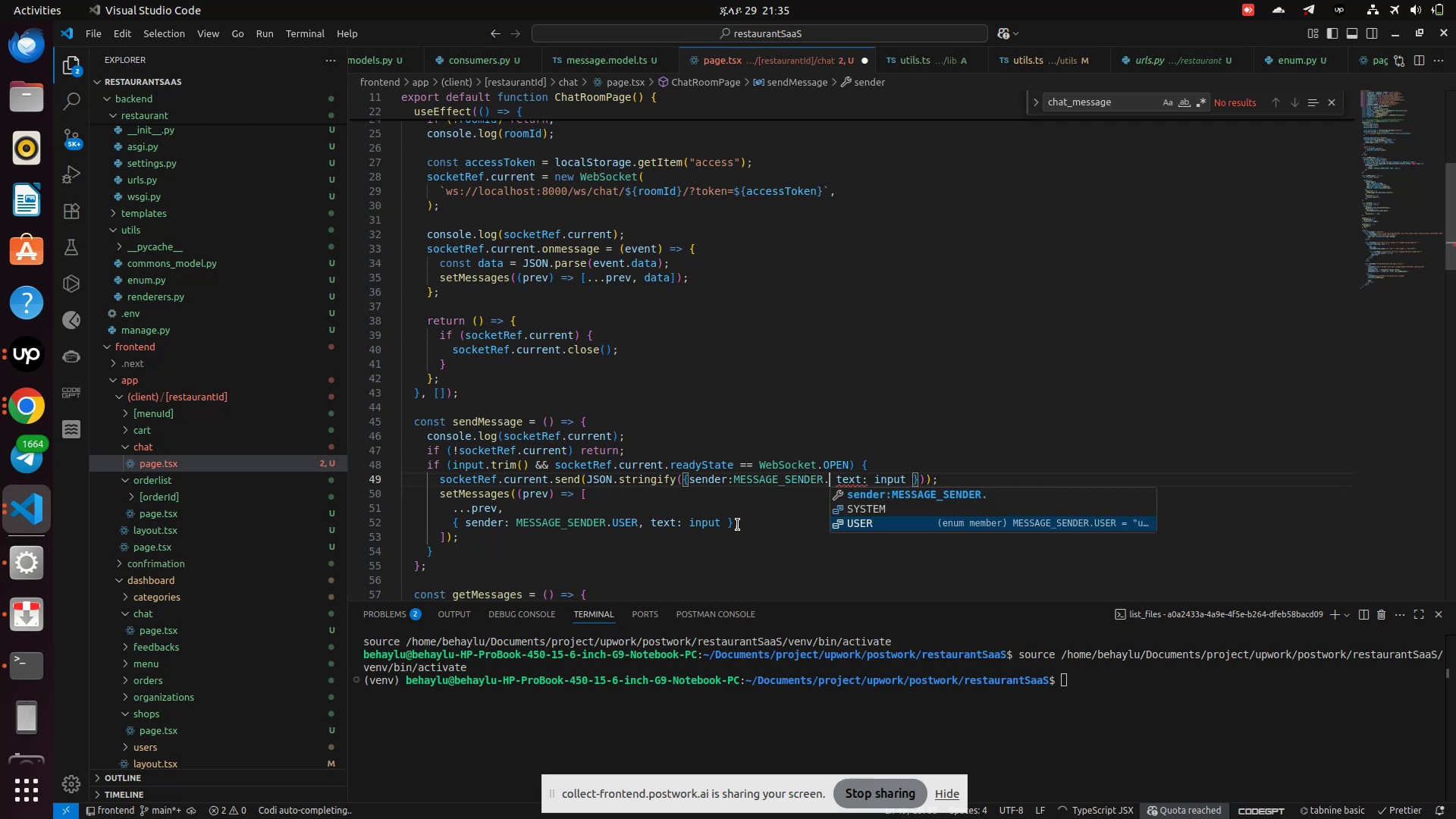 
key(ArrowUp)
 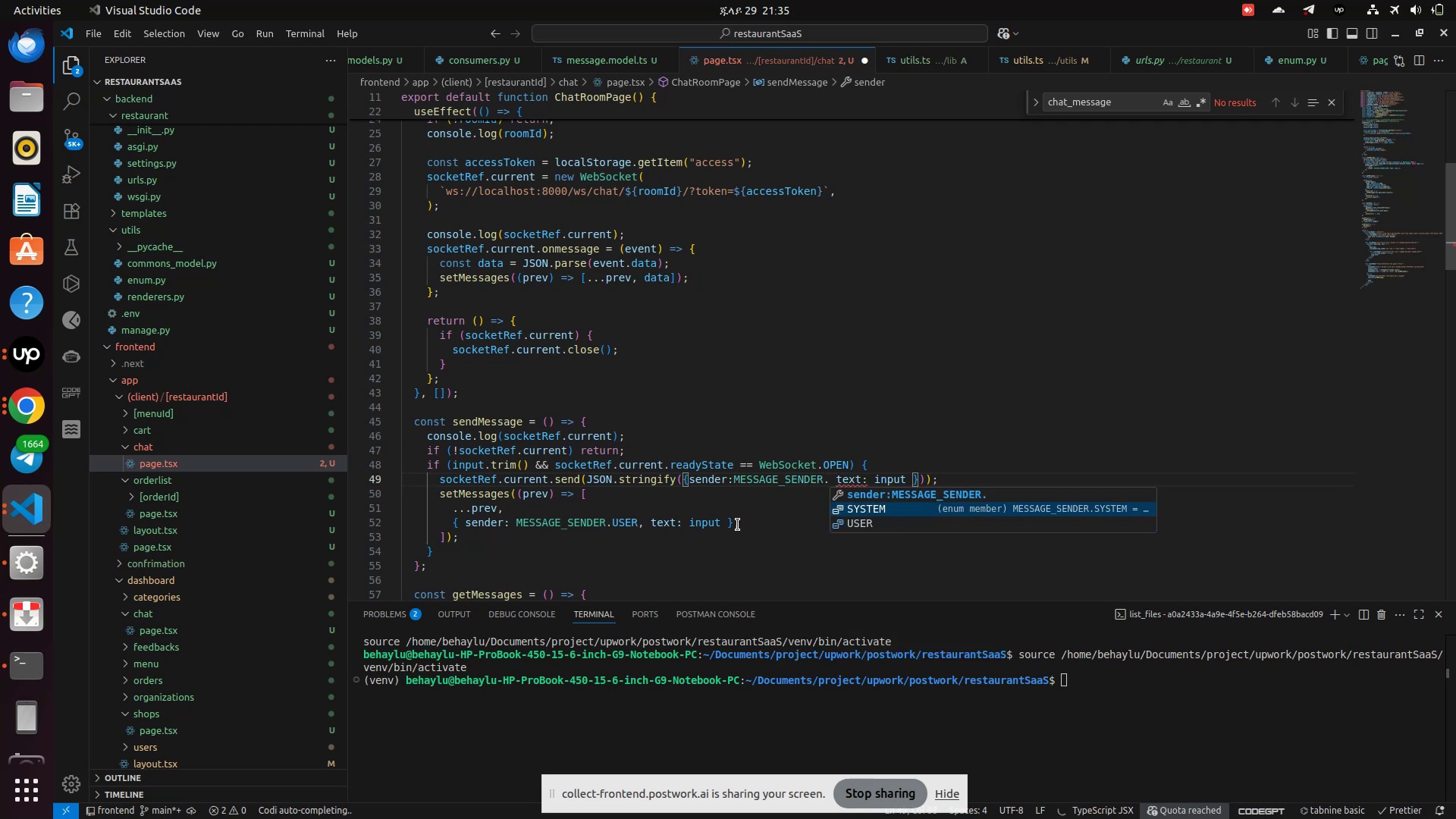 
key(ArrowDown)
 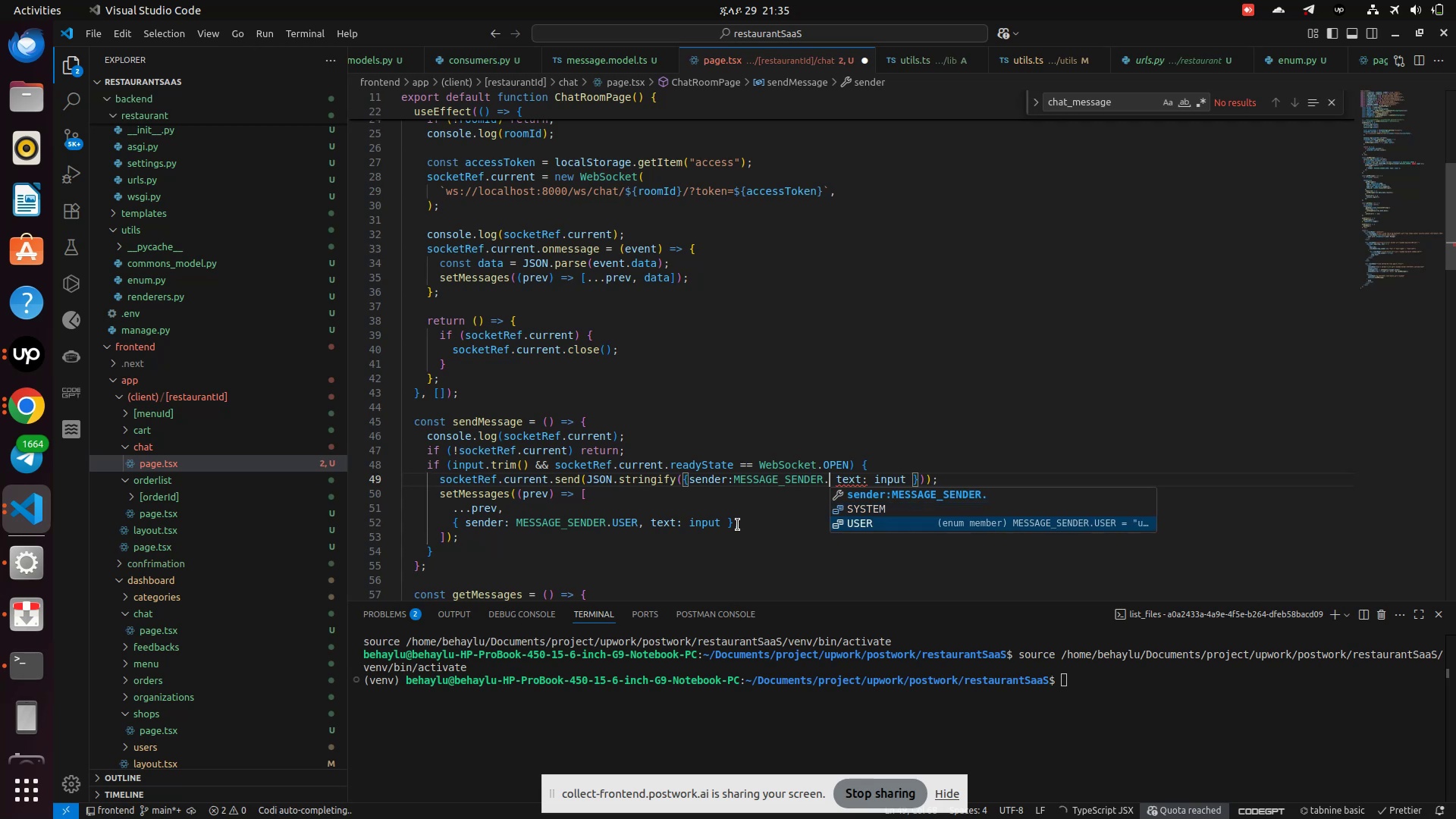 
key(Enter)
 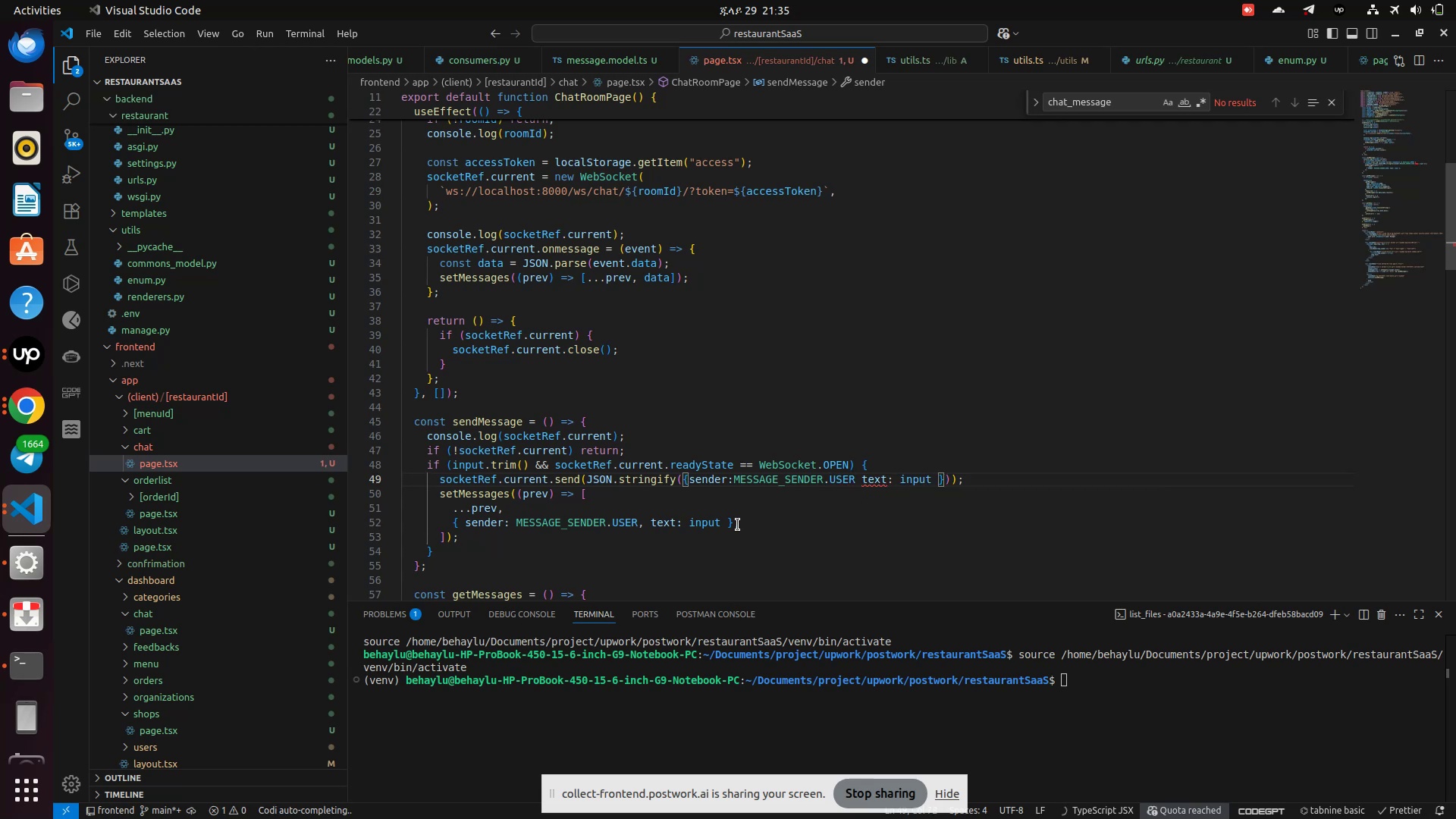 
key(Comma)
 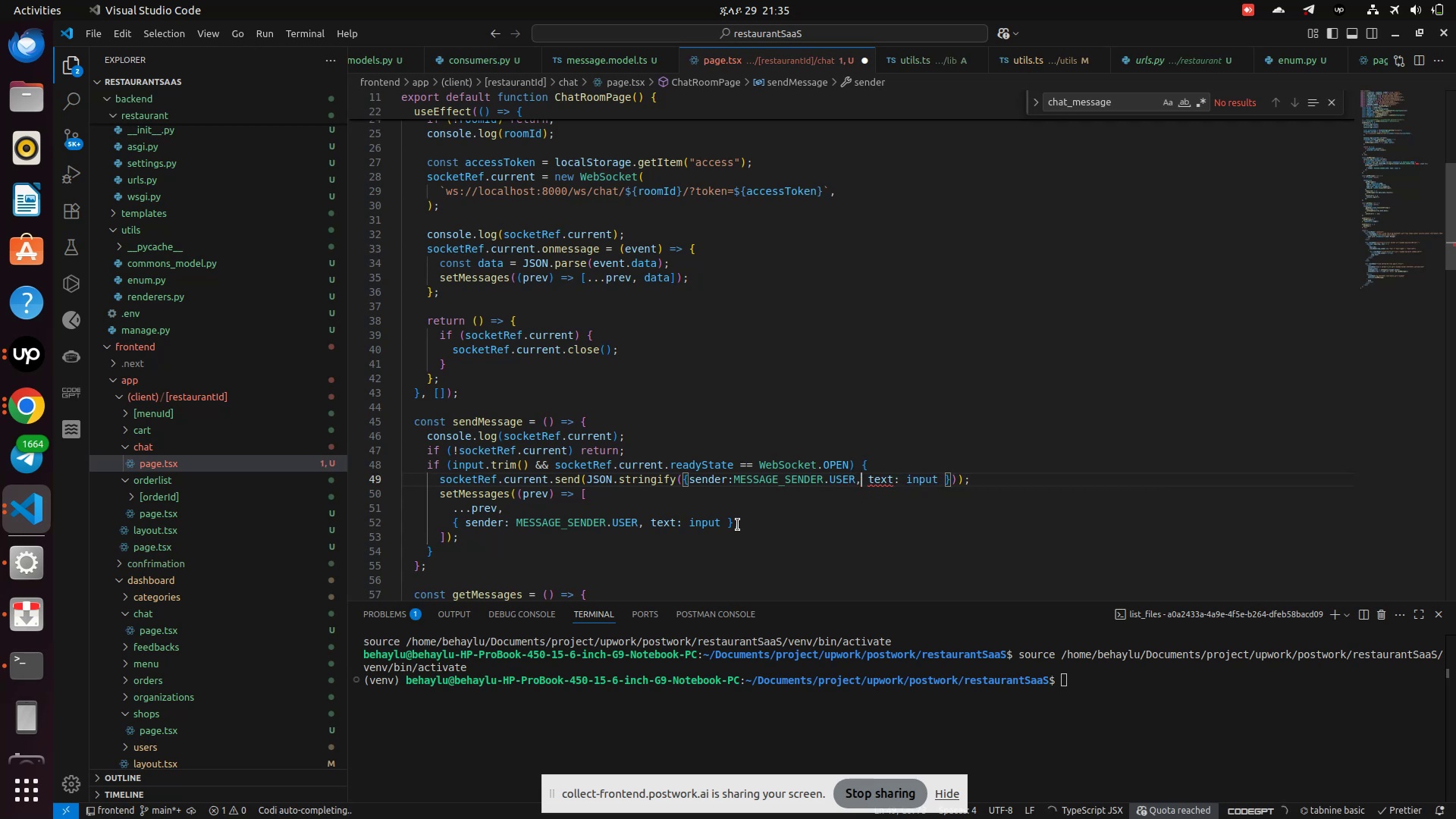 
key(Control+S)
 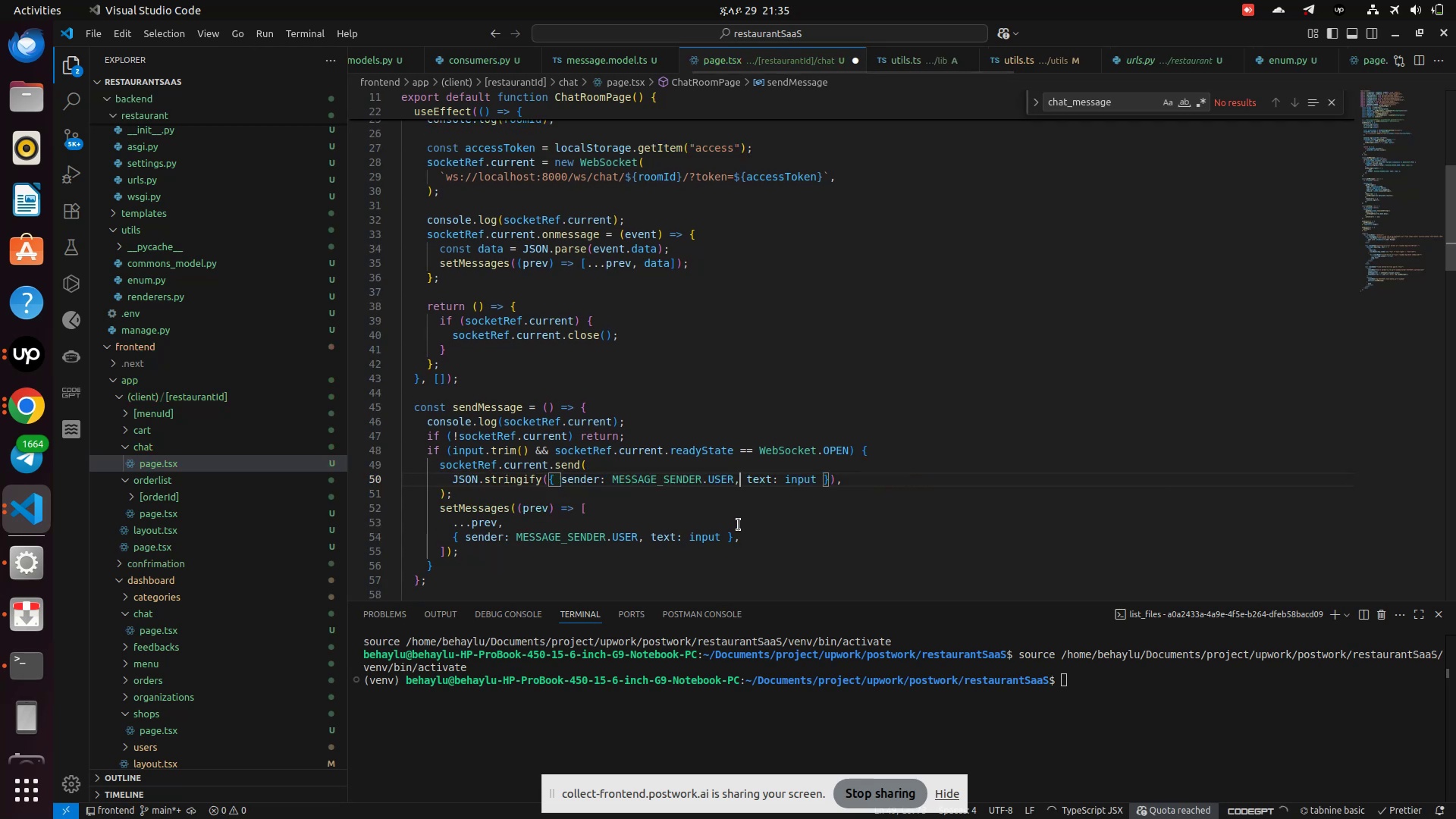 
key(Control+S)
 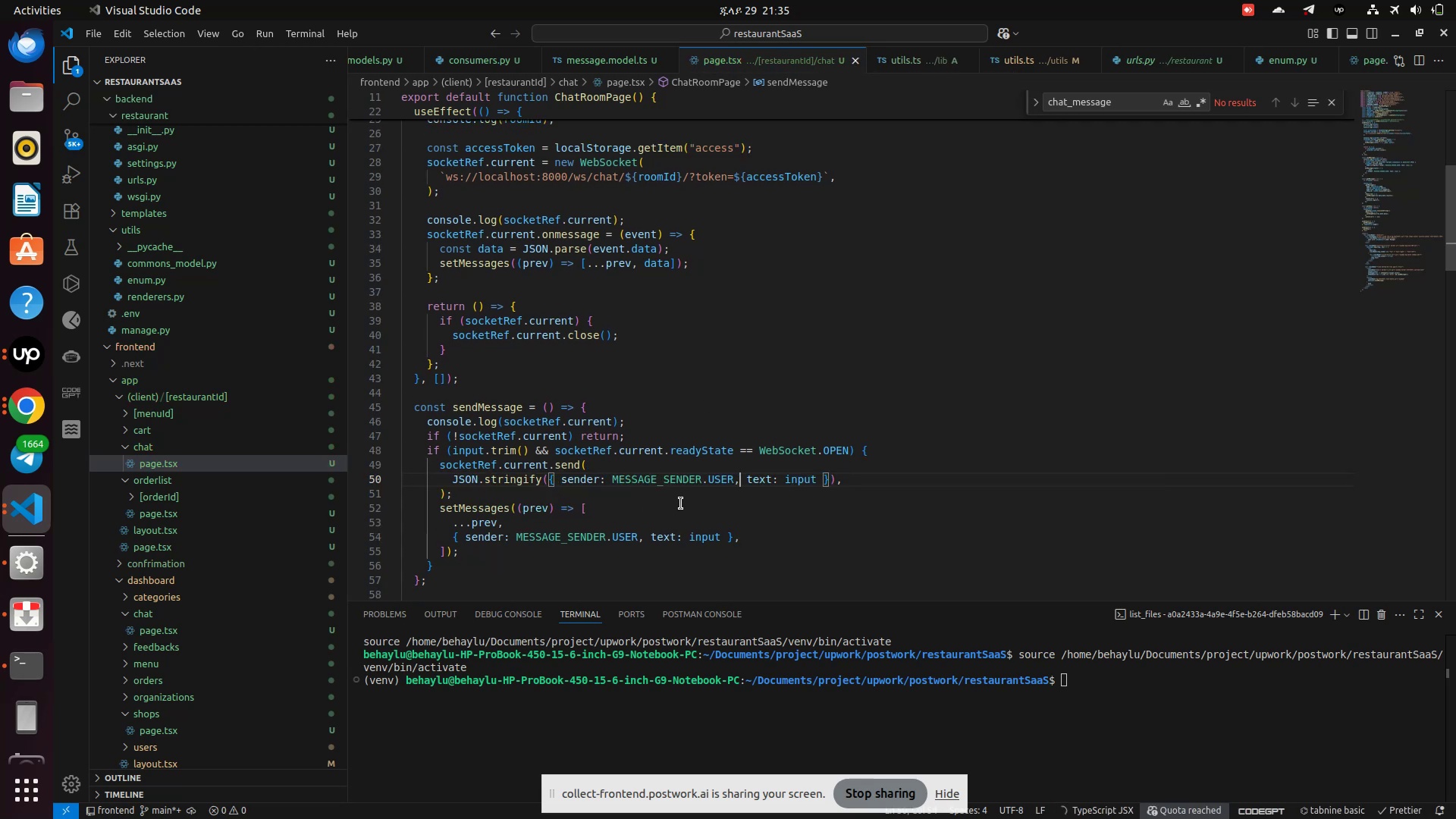 
wait(5.55)
 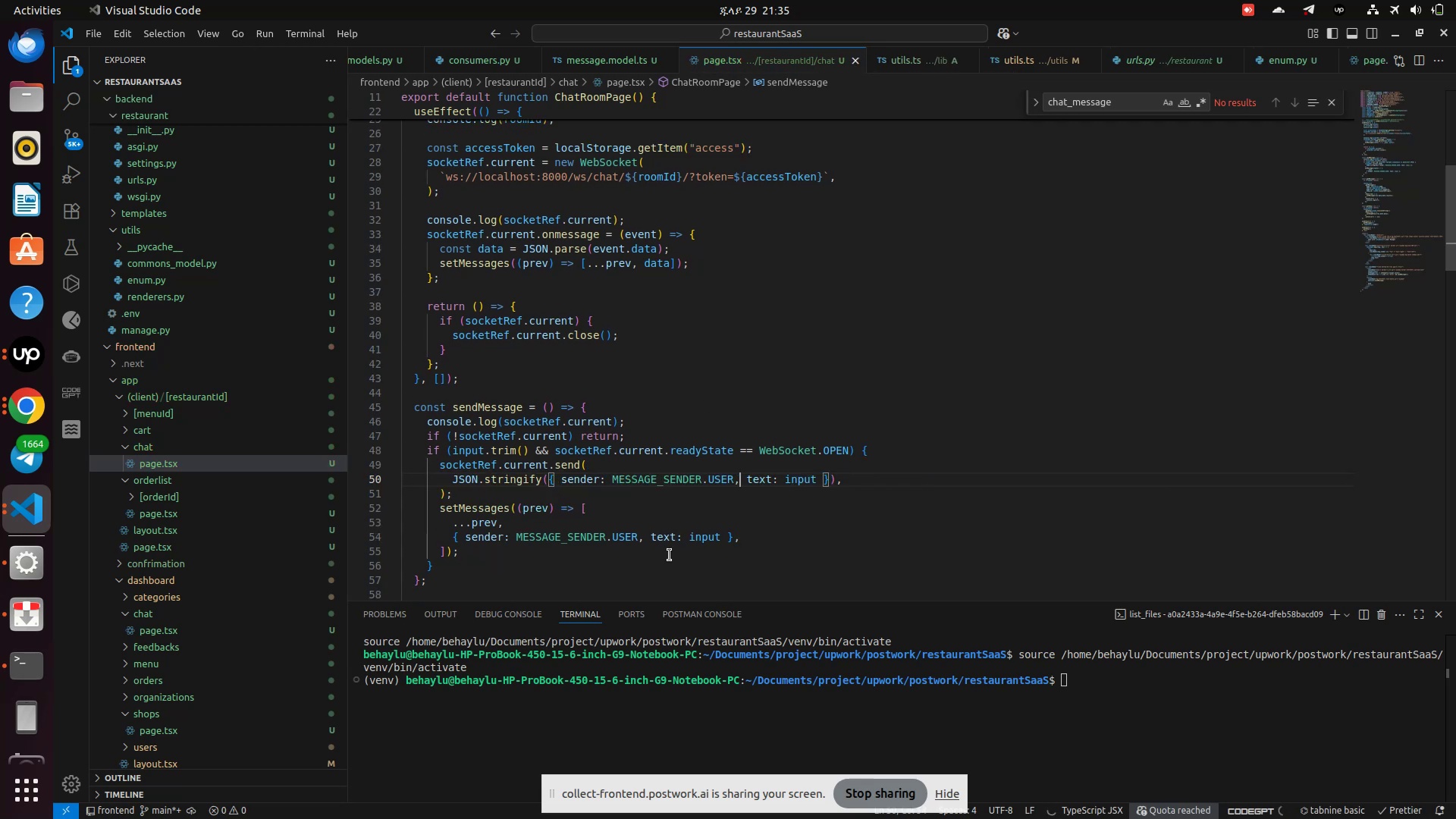 
left_click([40, 406])
 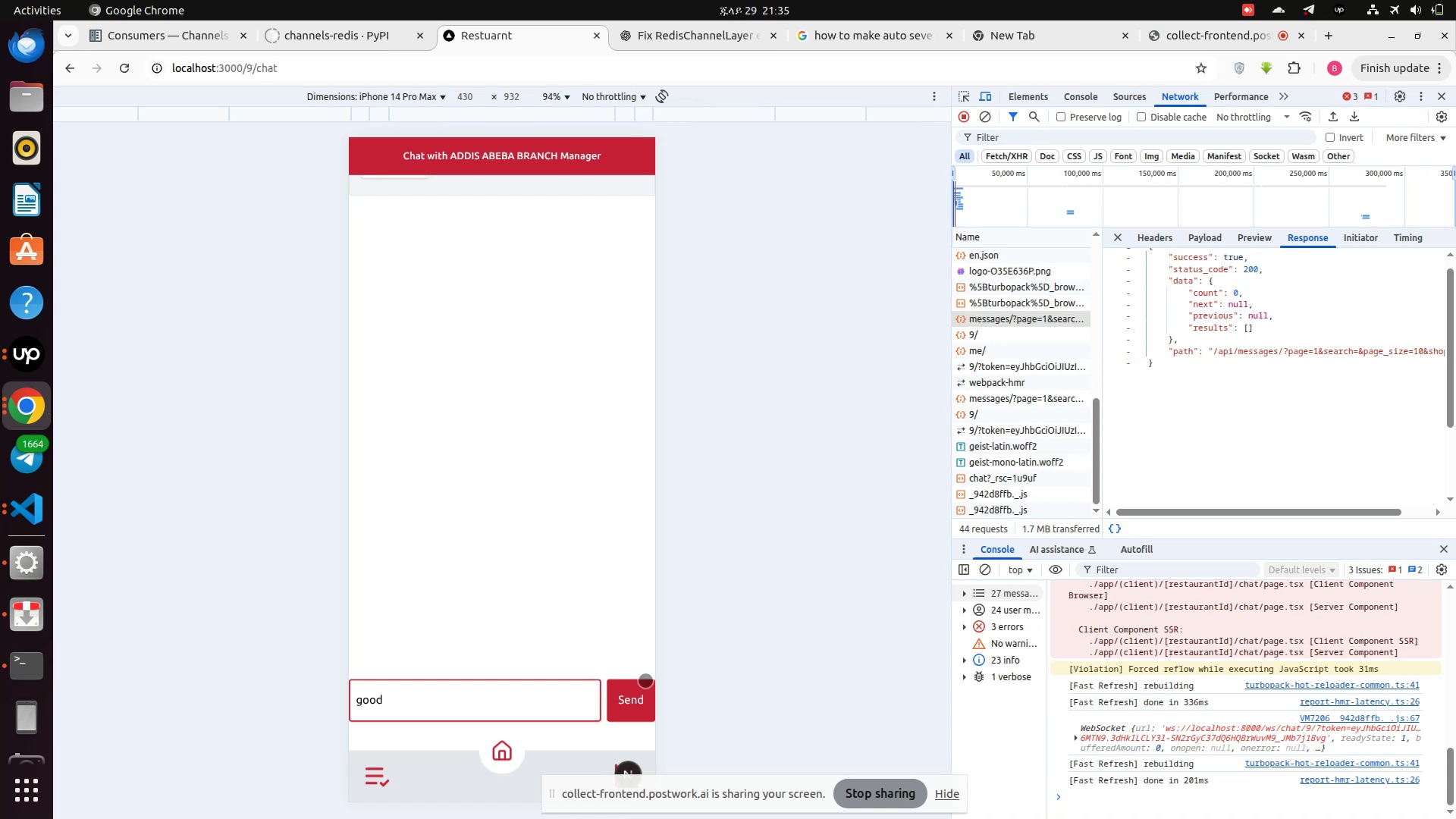 
left_click([637, 695])
 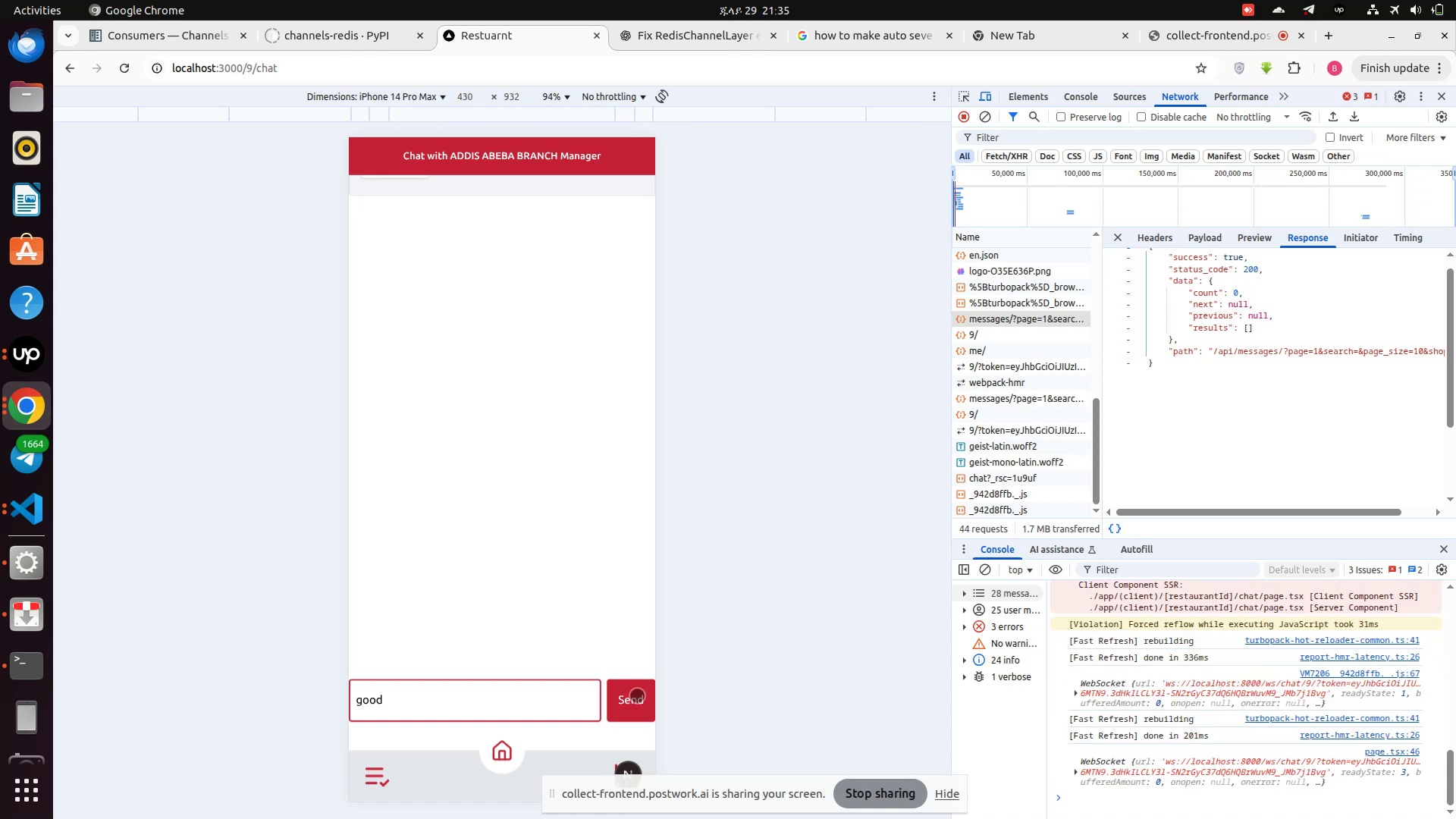 
left_click([637, 695])
 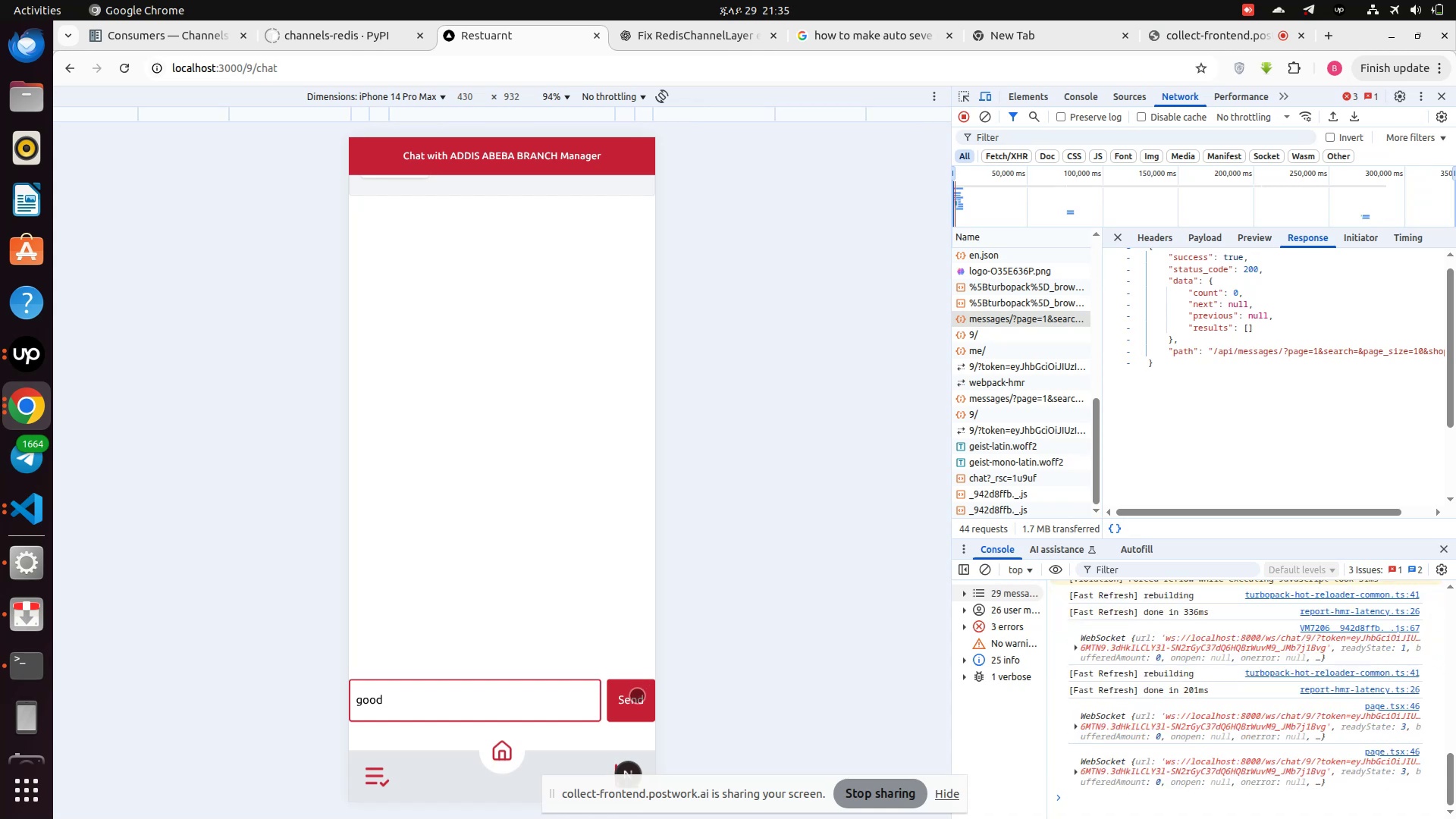 
double_click([637, 695])
 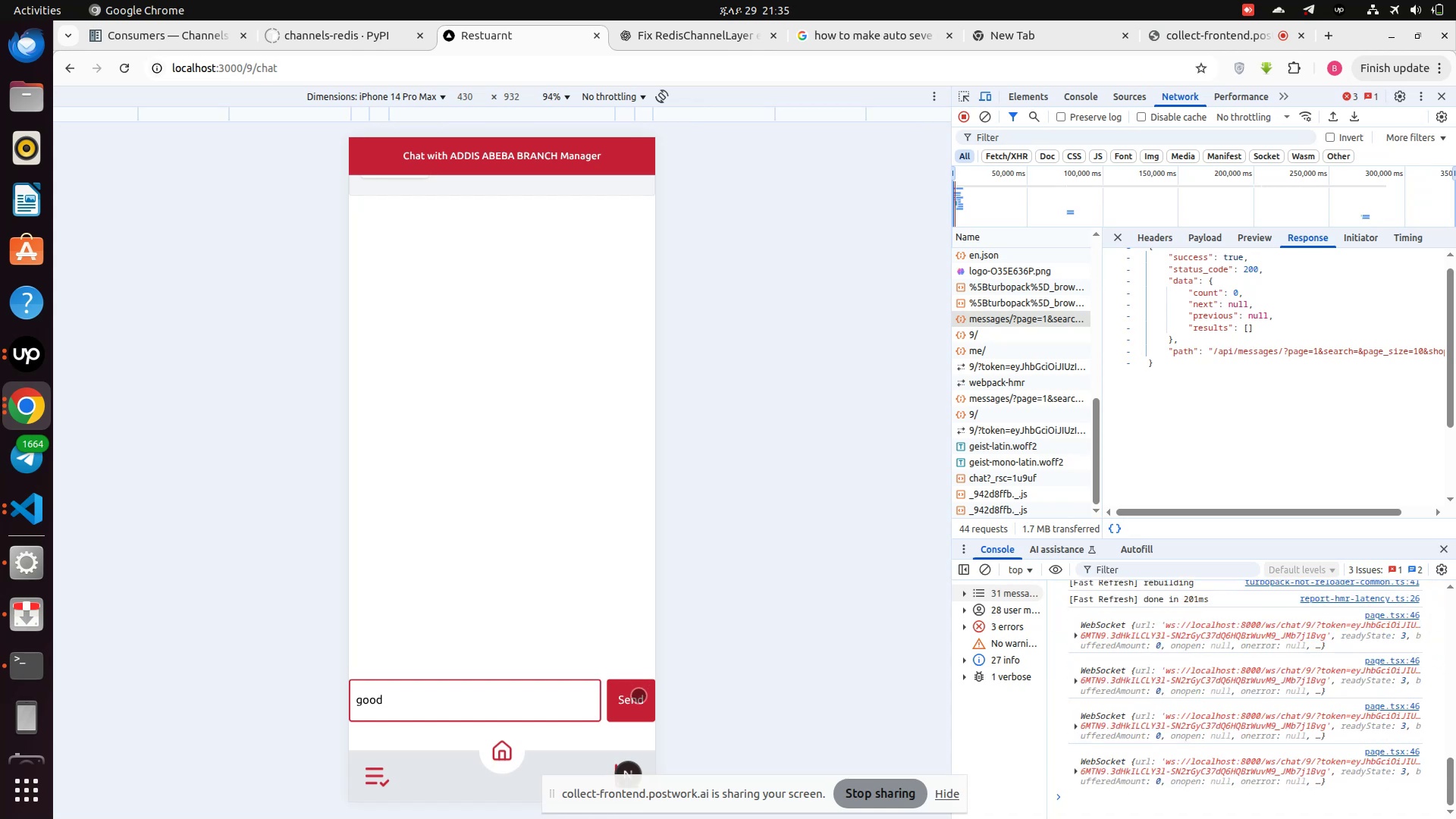 
left_click([639, 695])
 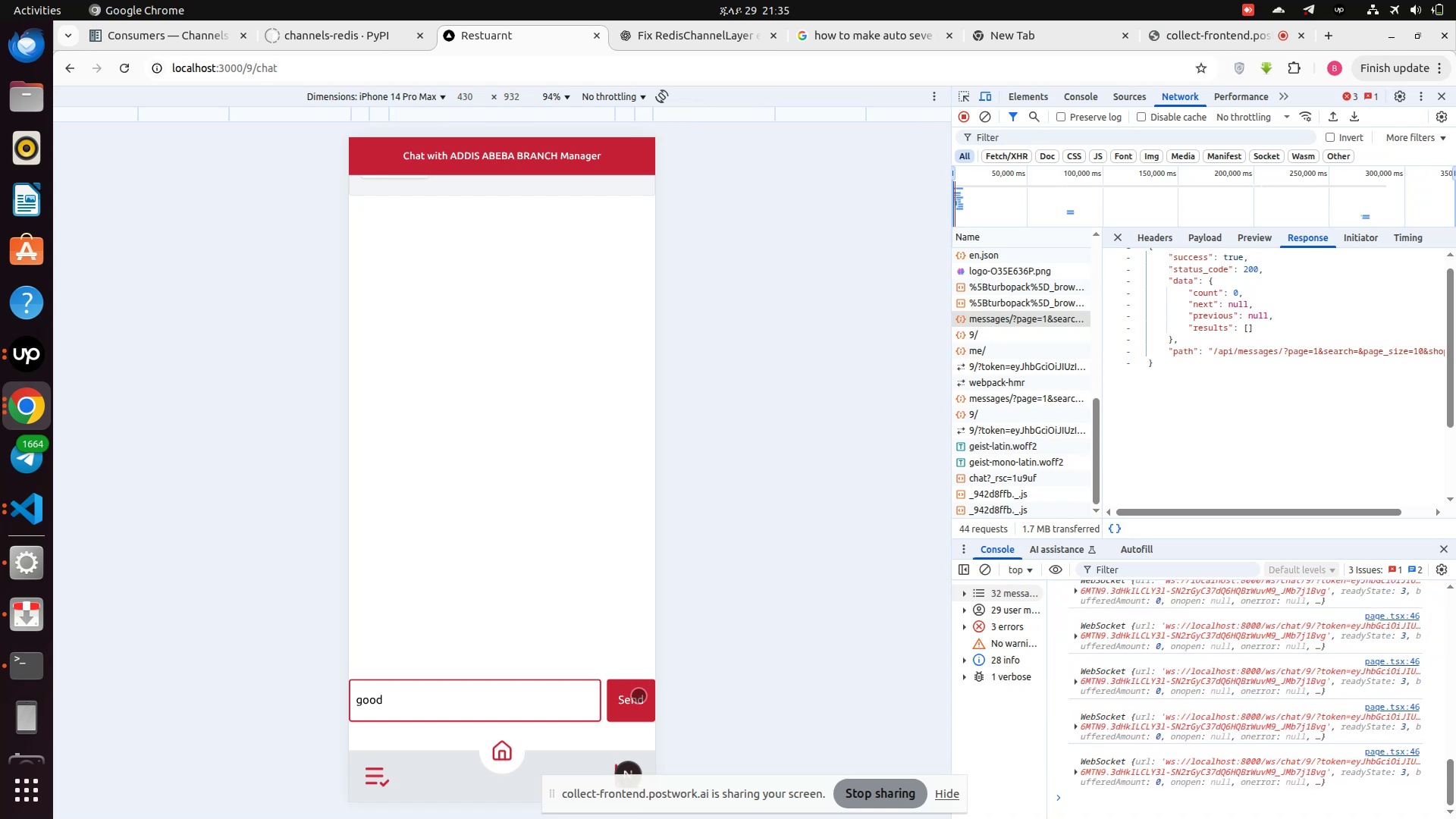 
left_click([639, 695])
 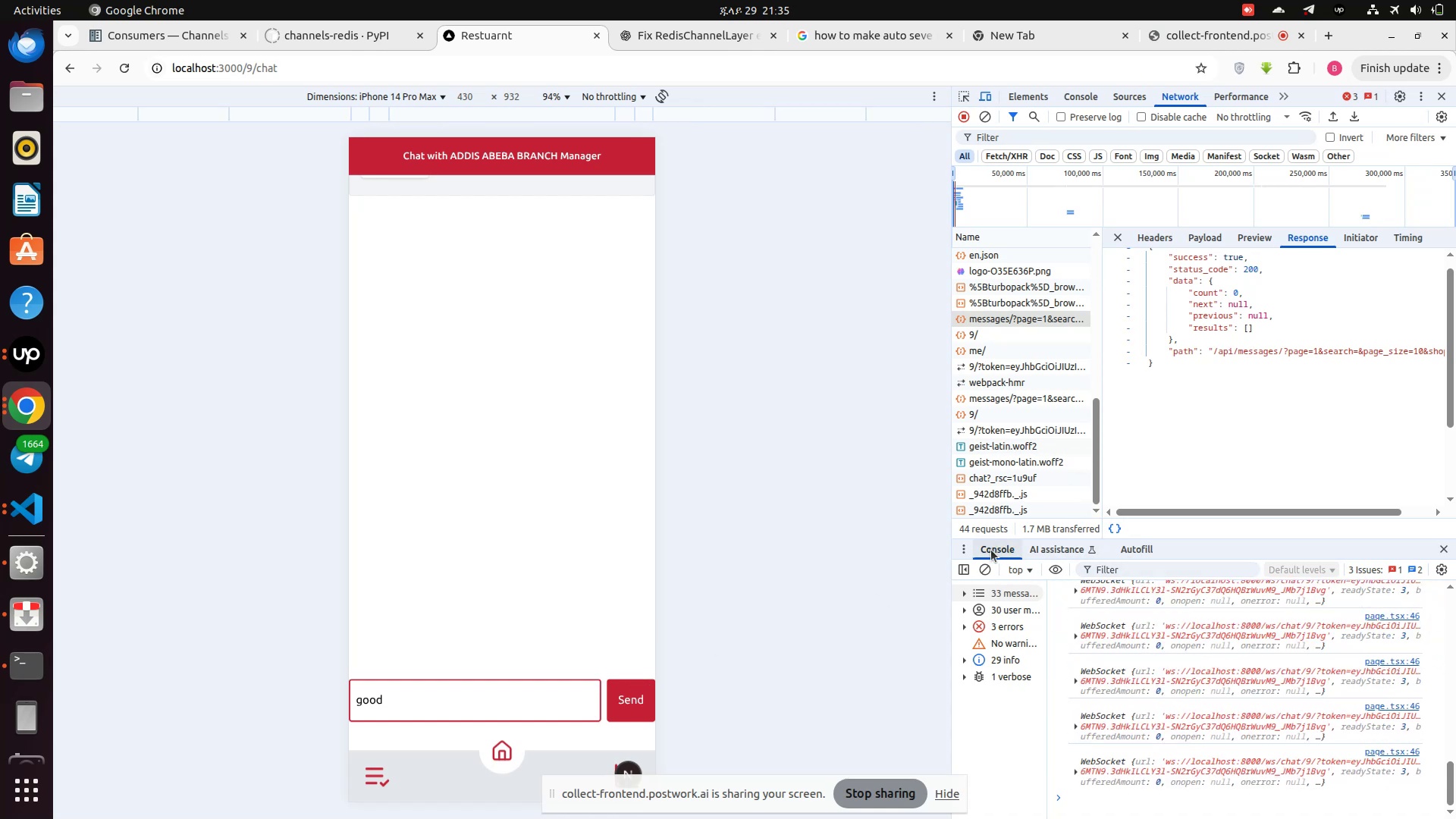 
left_click([983, 570])
 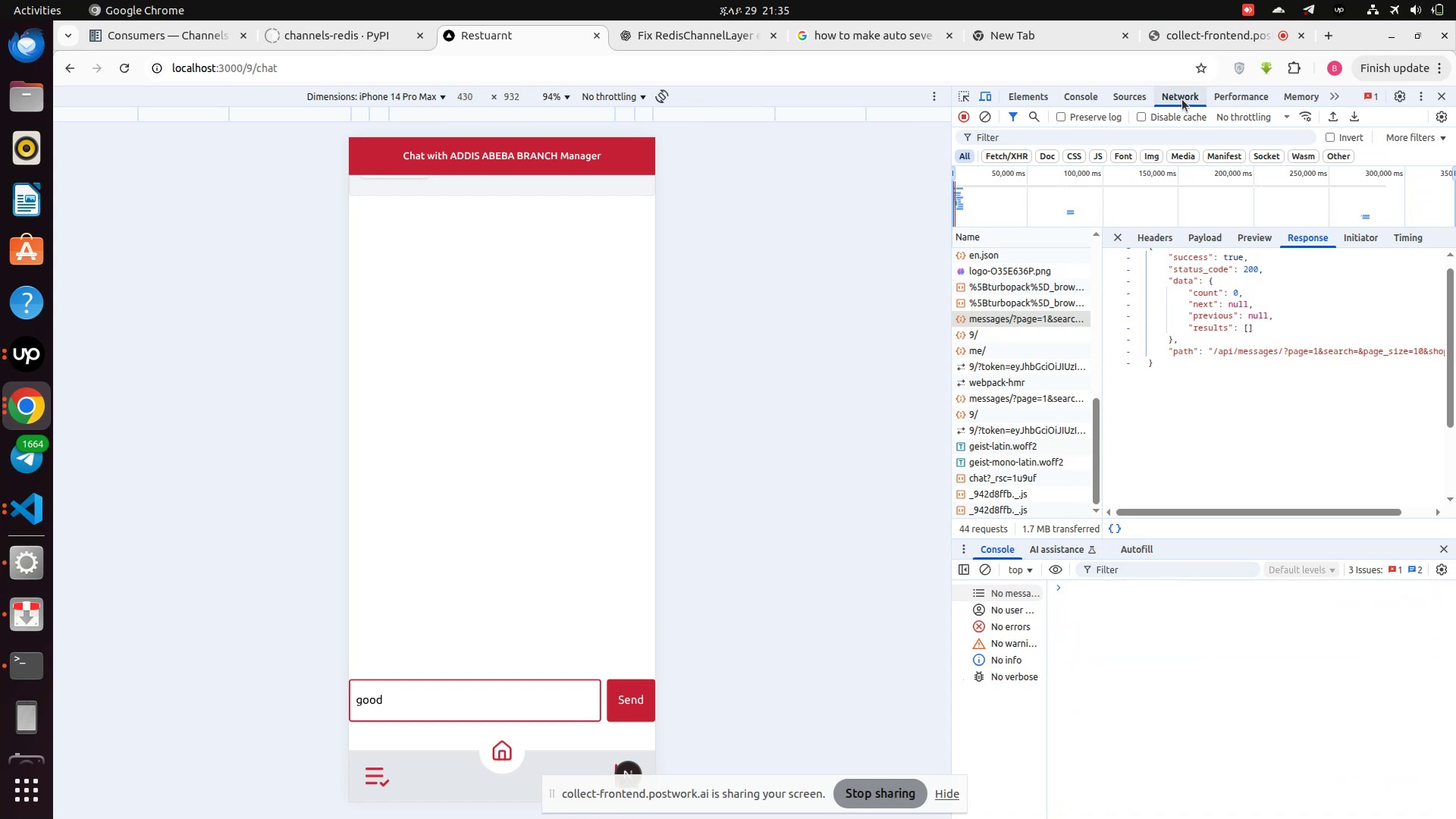 
left_click([1182, 104])
 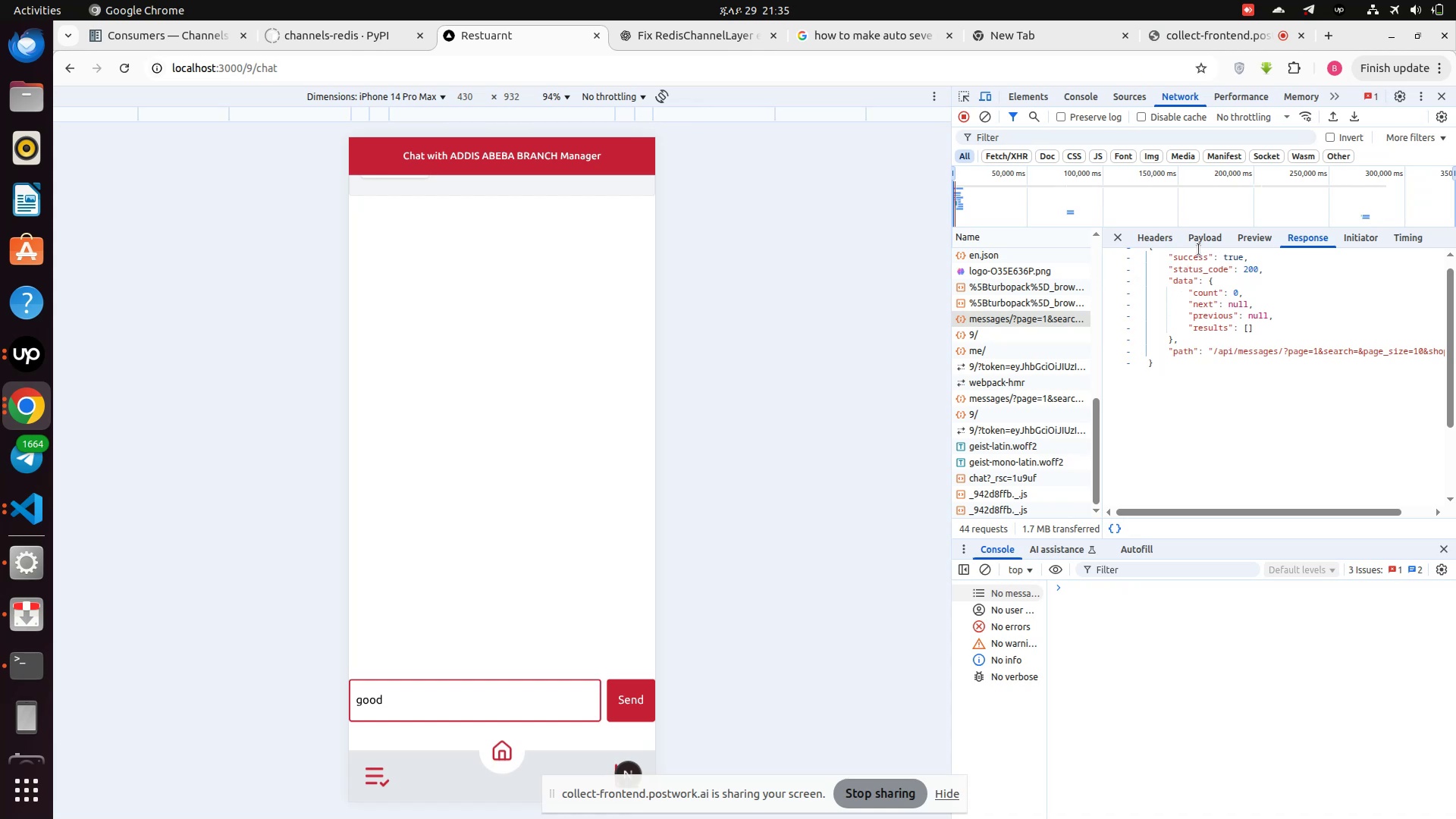 
left_click([1200, 239])
 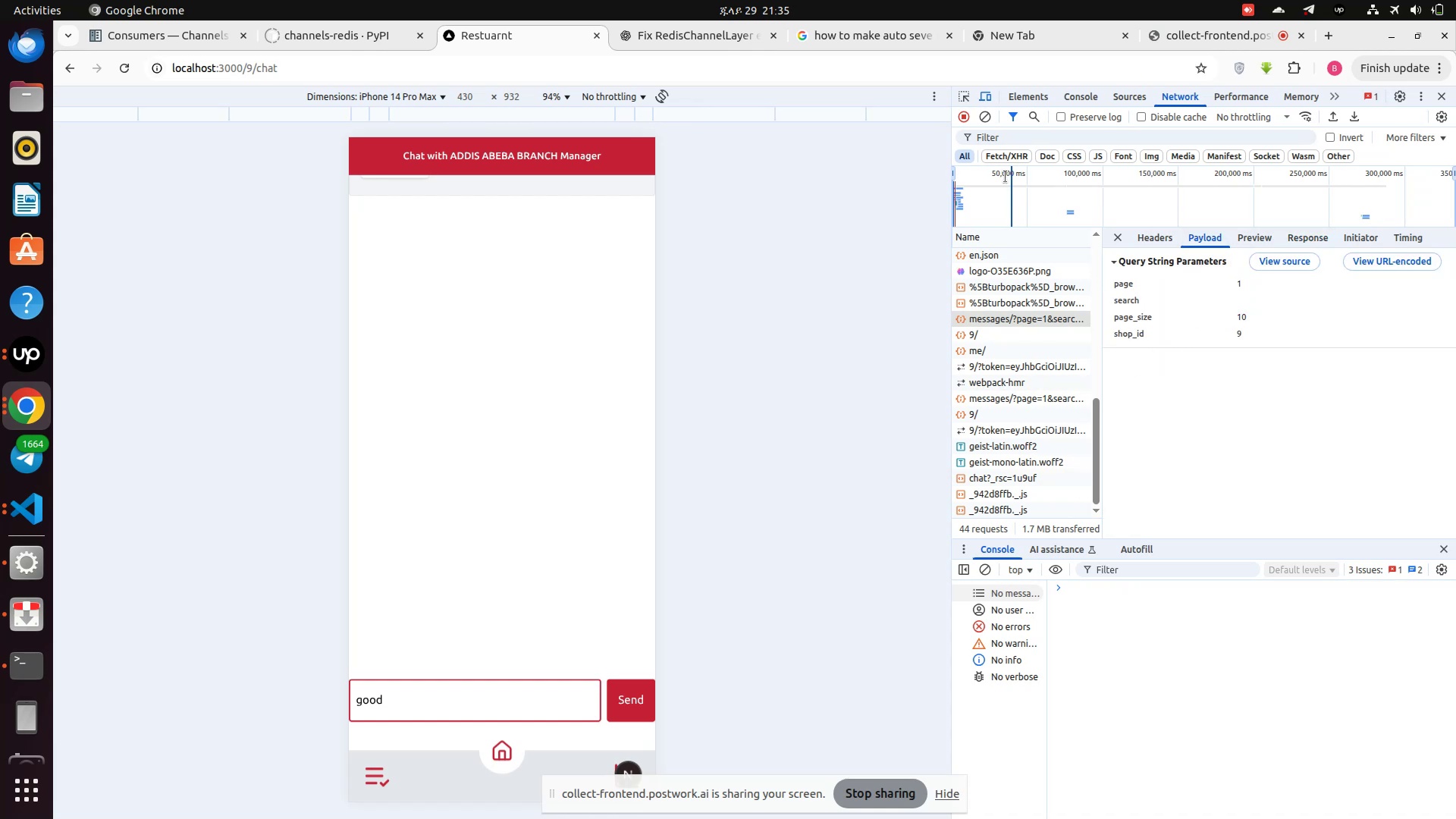 
left_click([984, 123])
 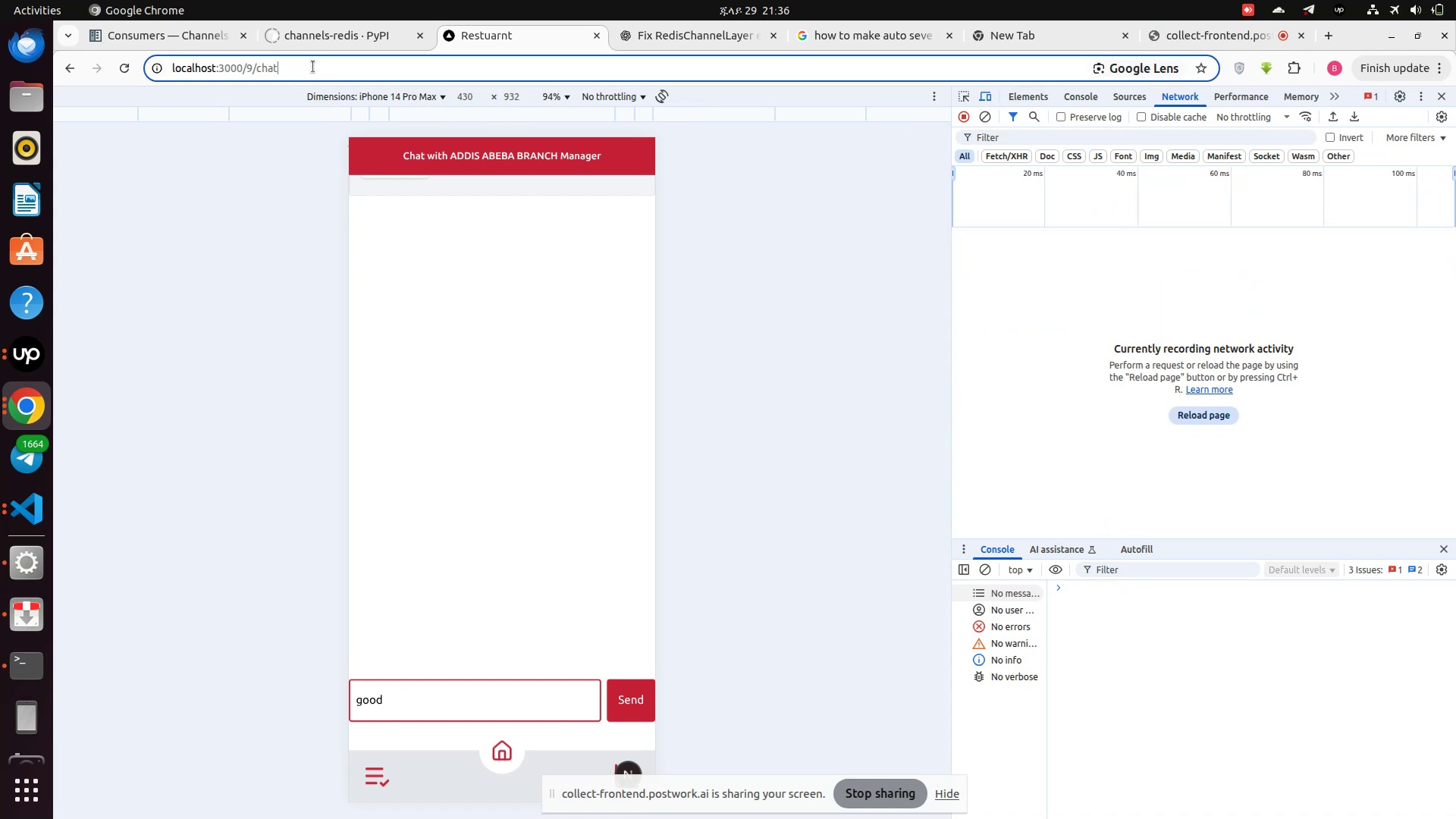 
key(Enter)
 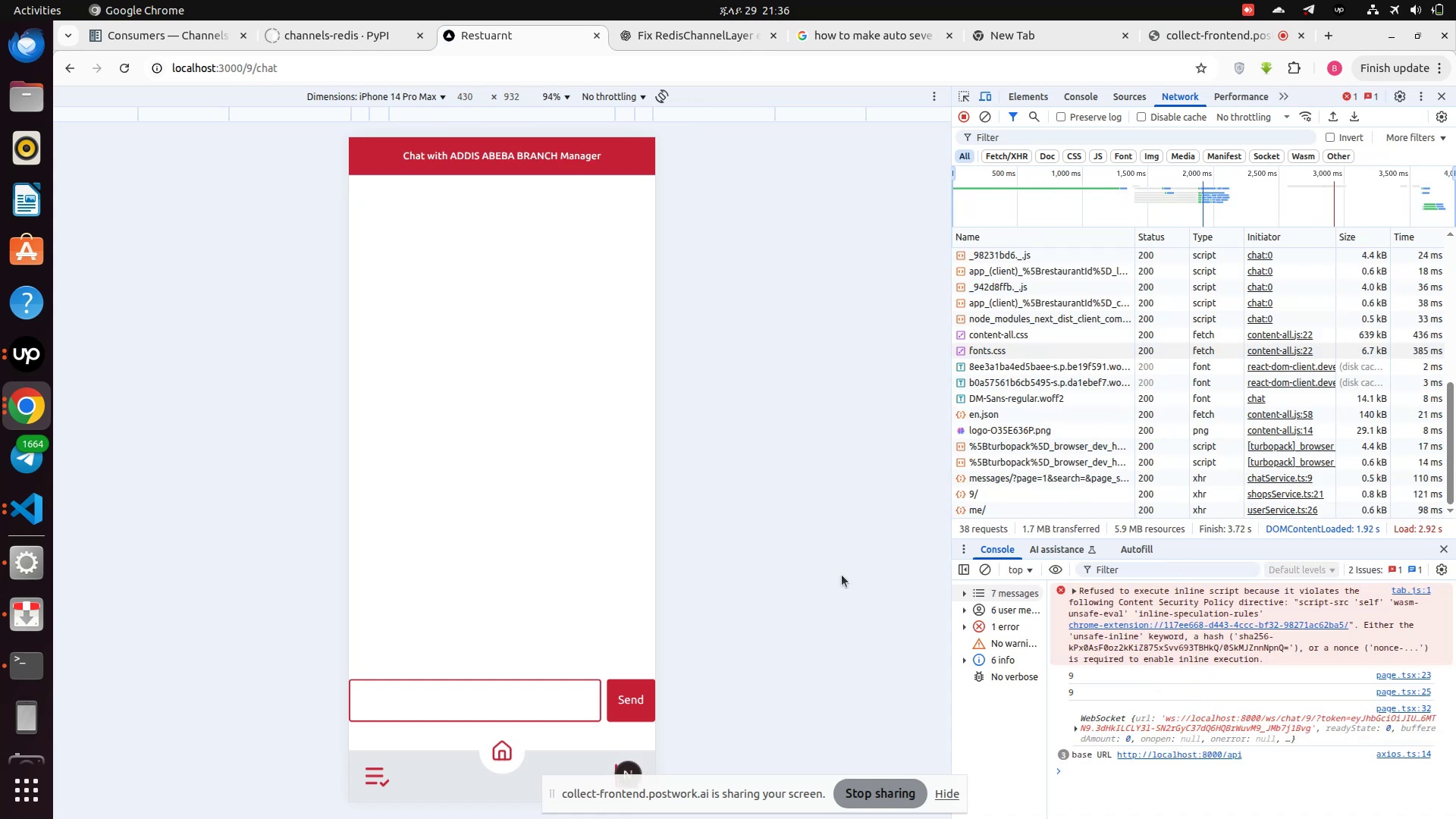 
wait(9.67)
 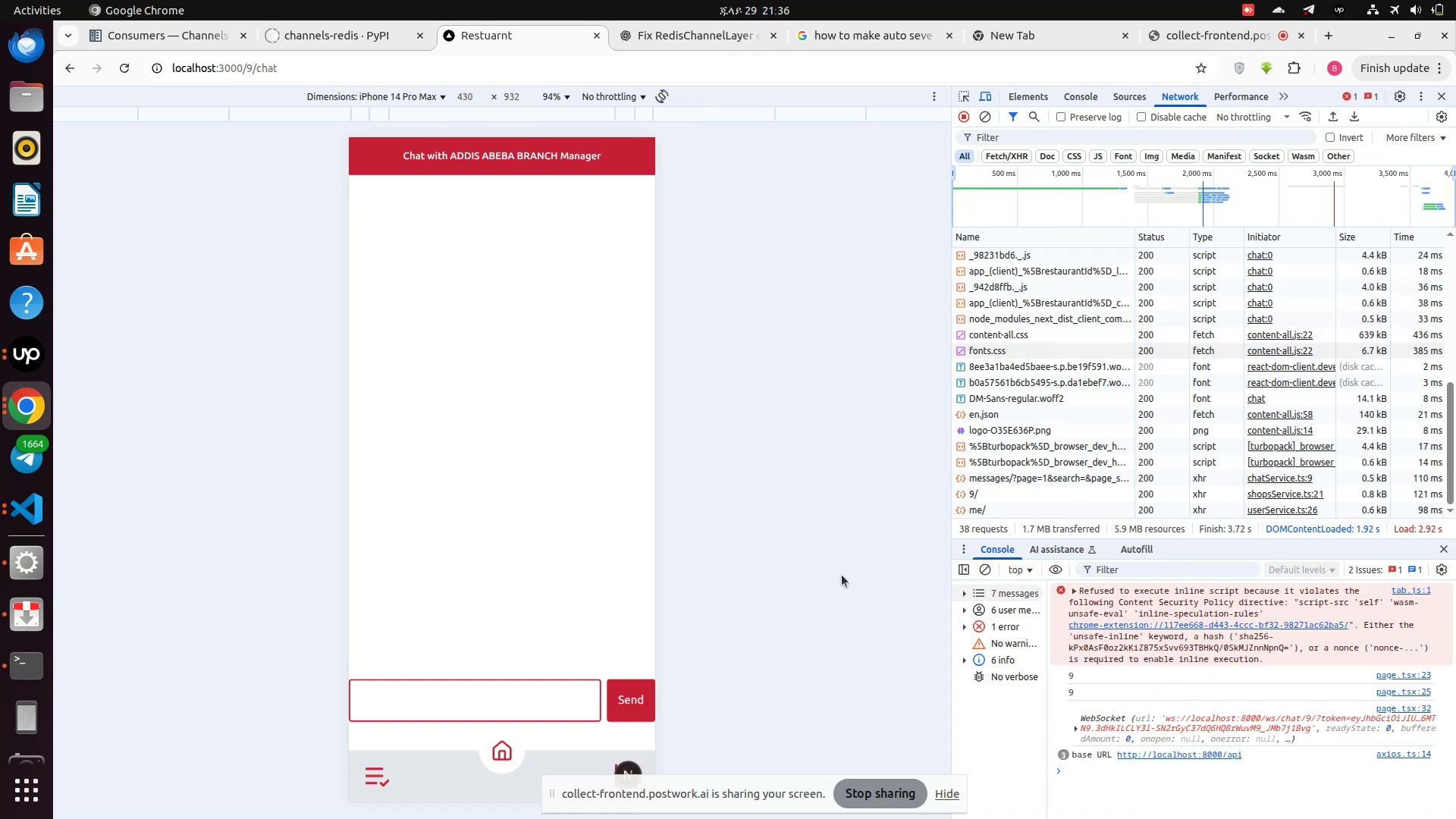 
left_click([1014, 480])
 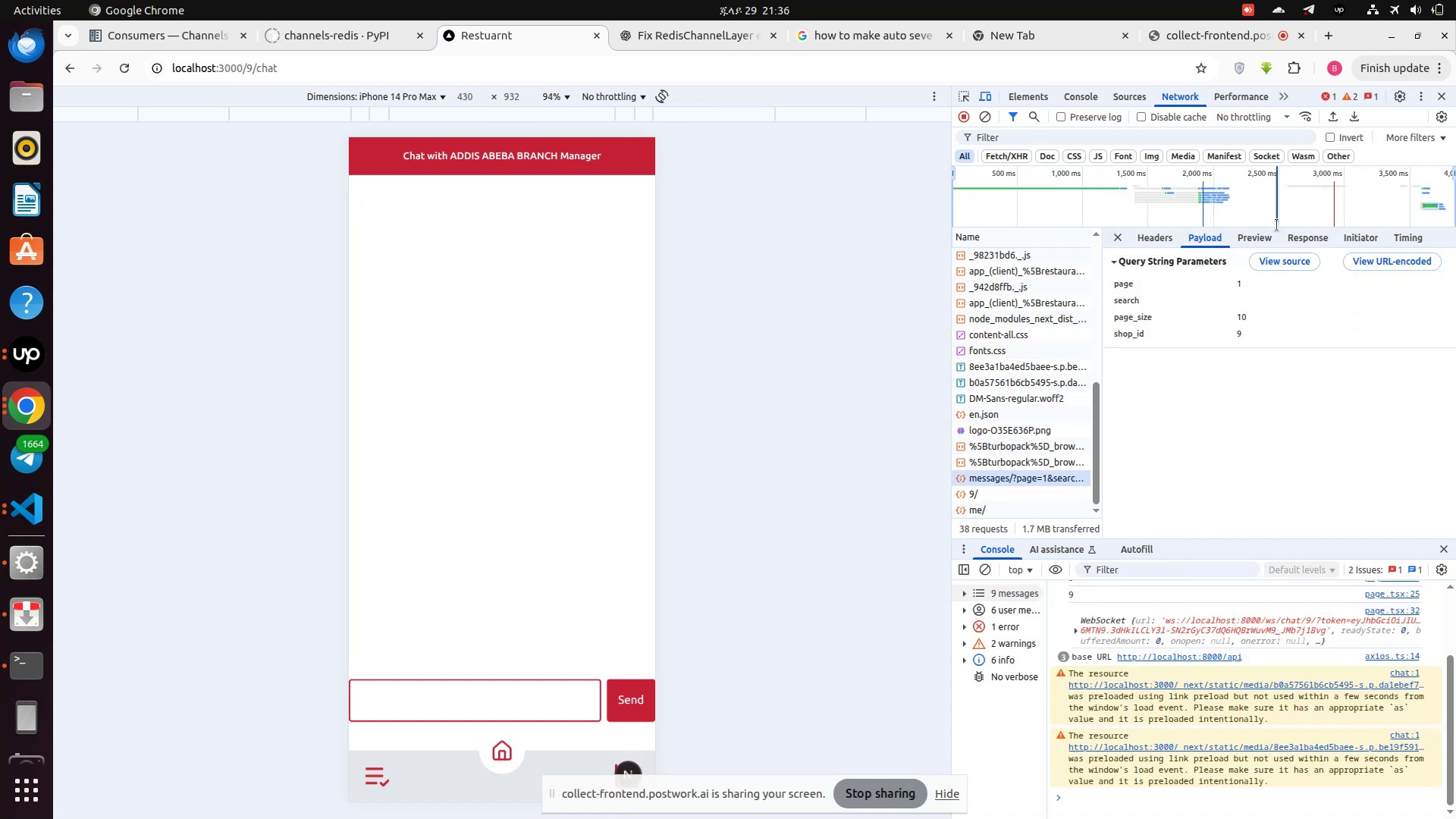 
left_click([1307, 239])
 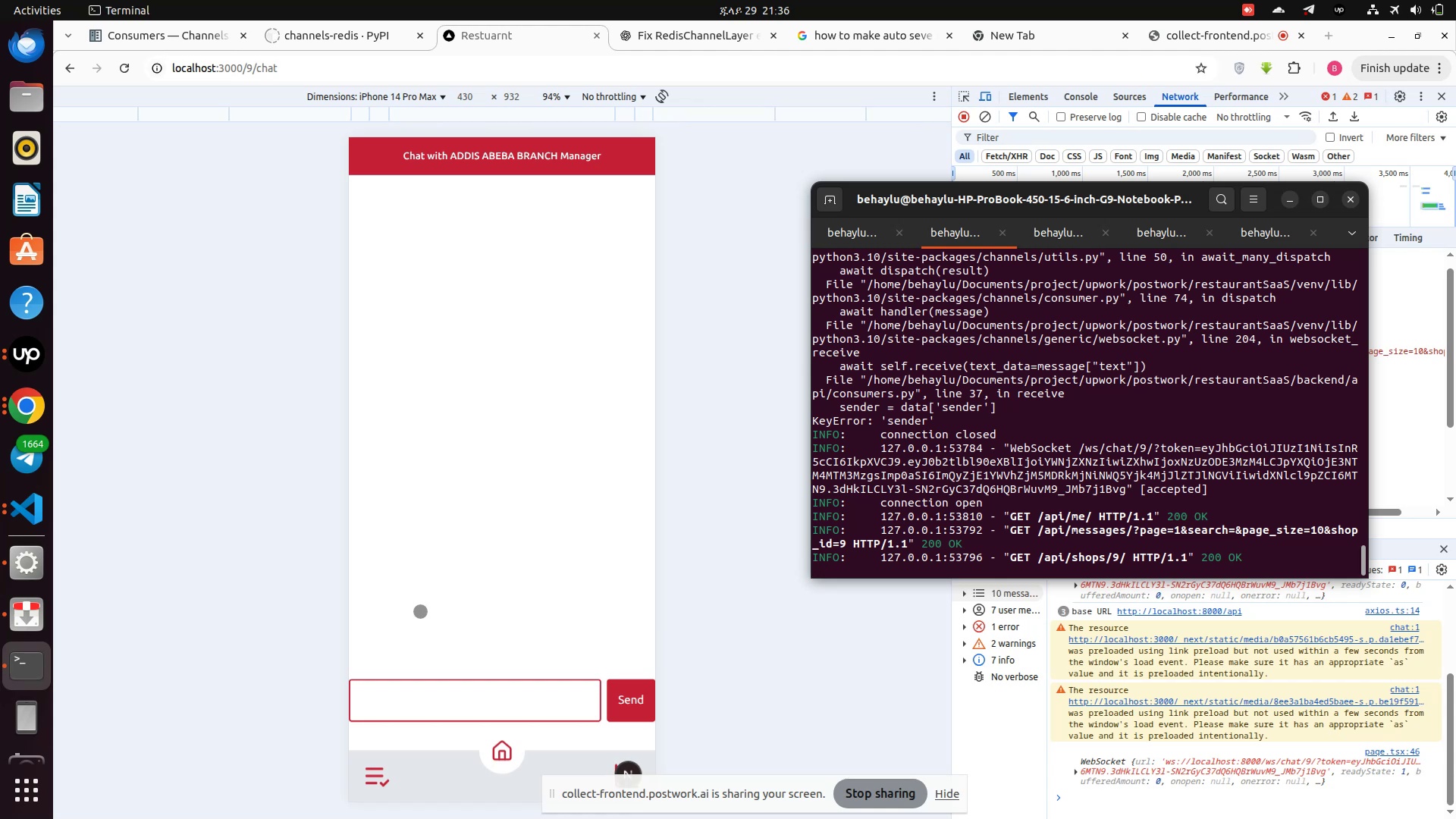 
wait(15.3)
 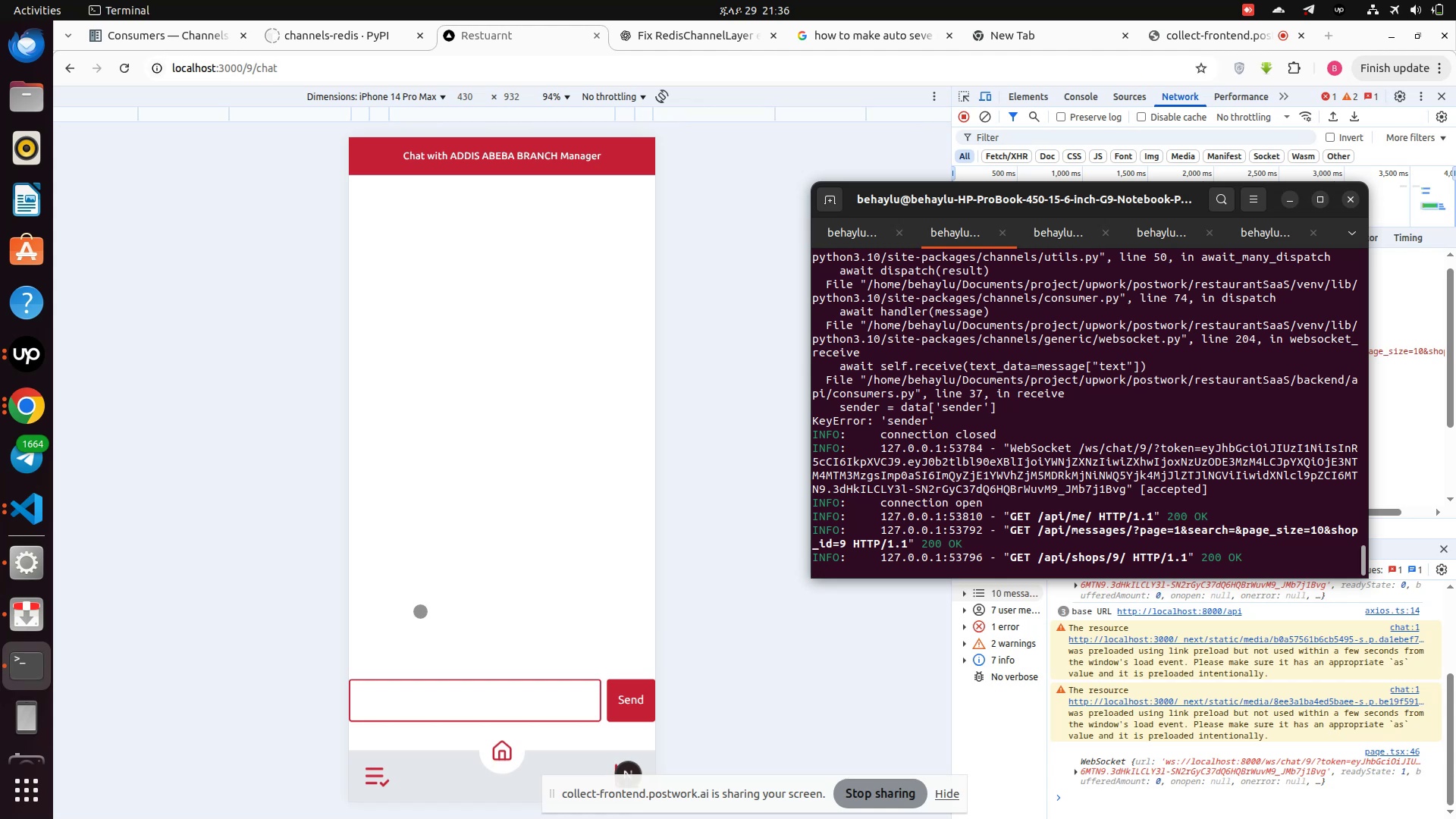 
type(gjo)
key(Backspace)
key(Backspace)
type(ood)
 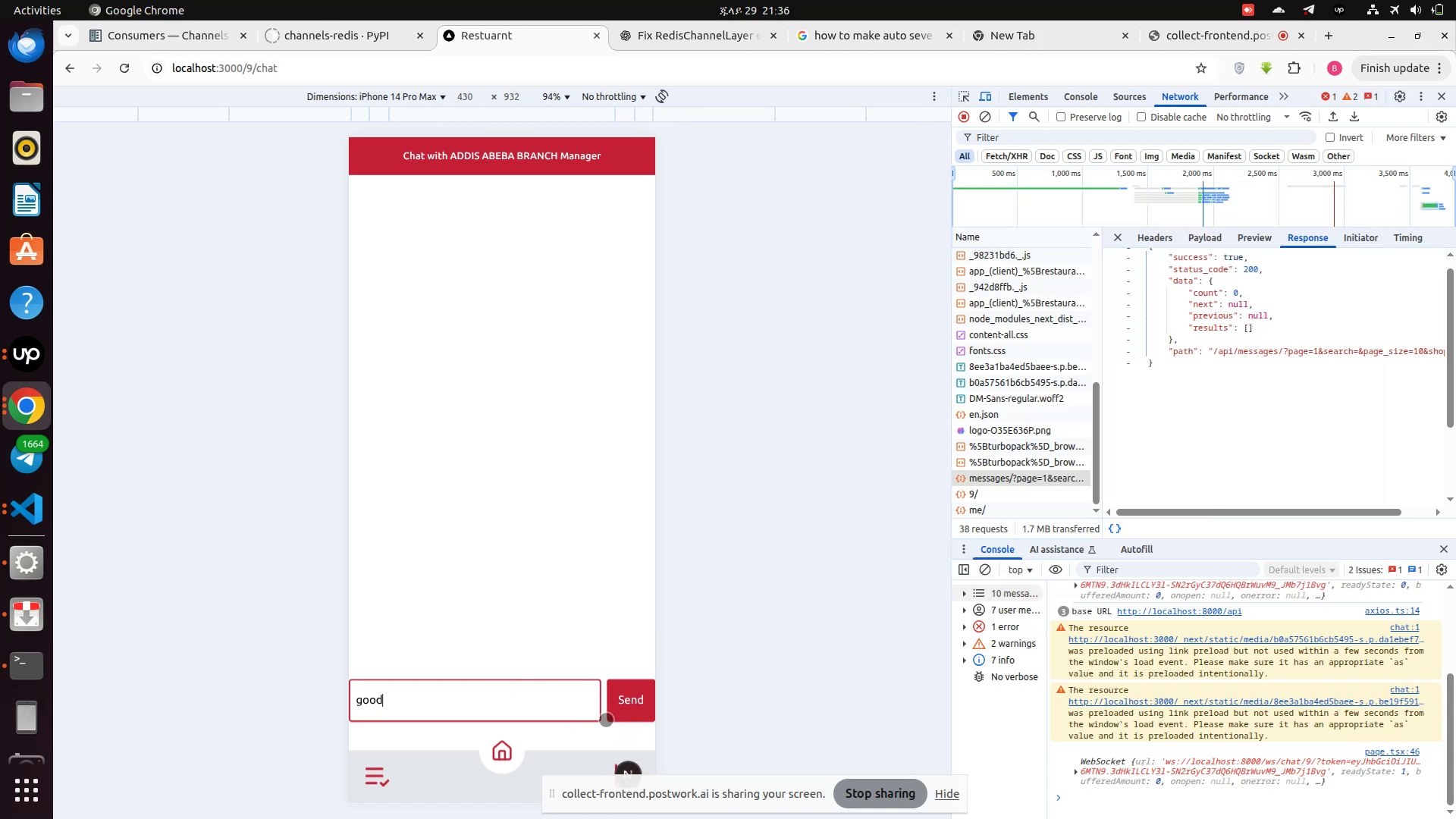 
left_click([634, 698])
 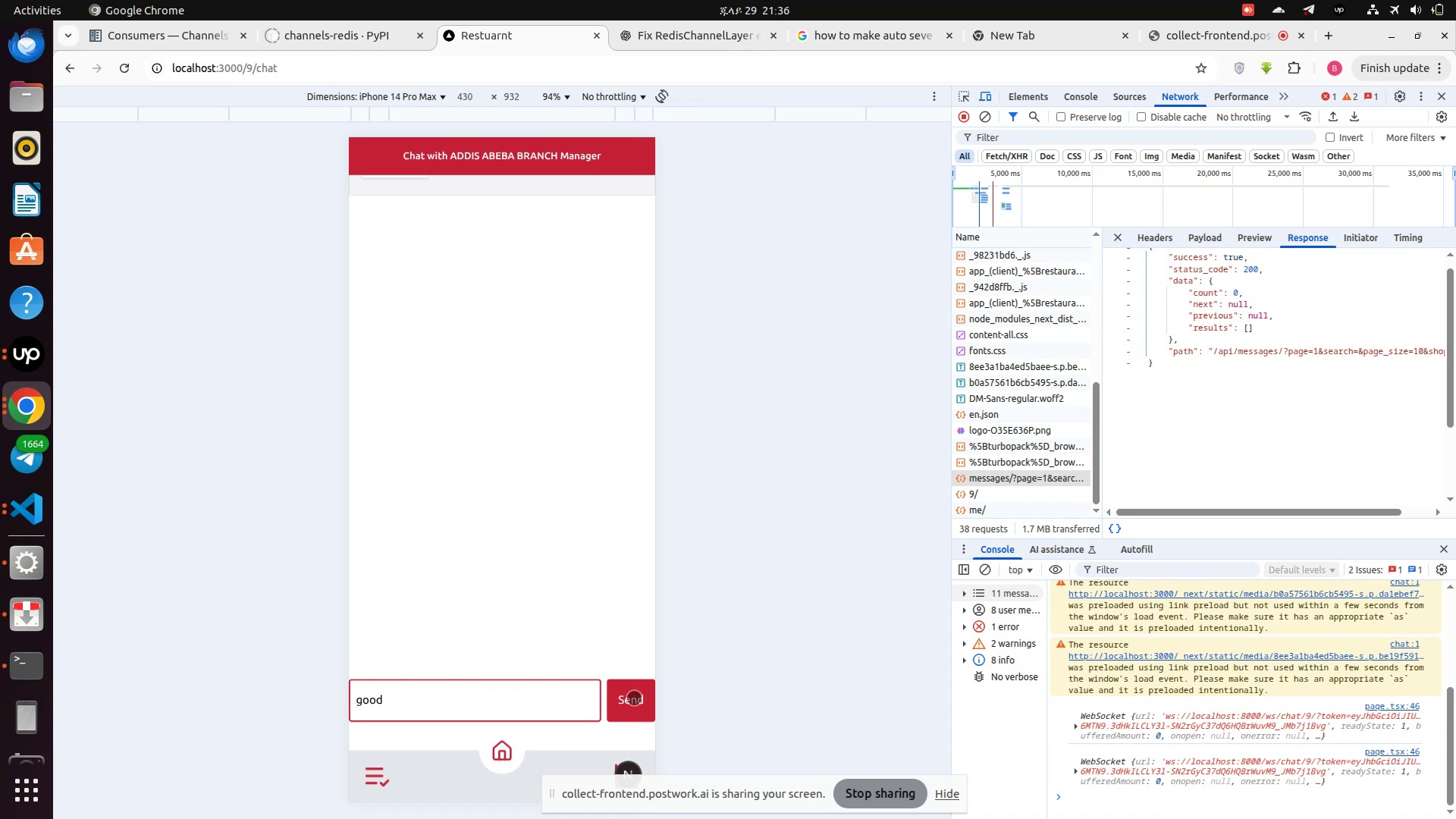 
left_click([634, 698])
 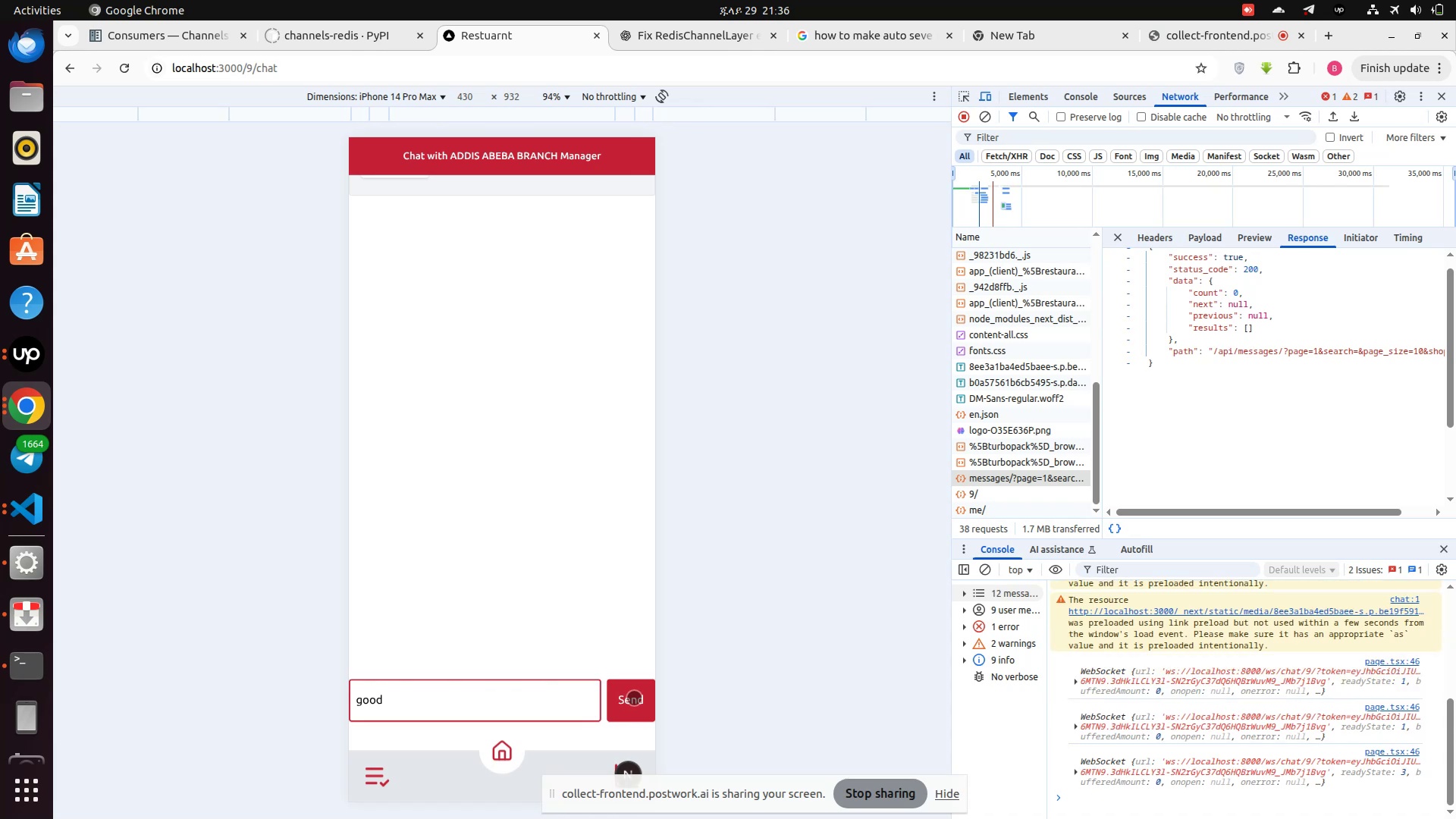 
left_click([634, 698])
 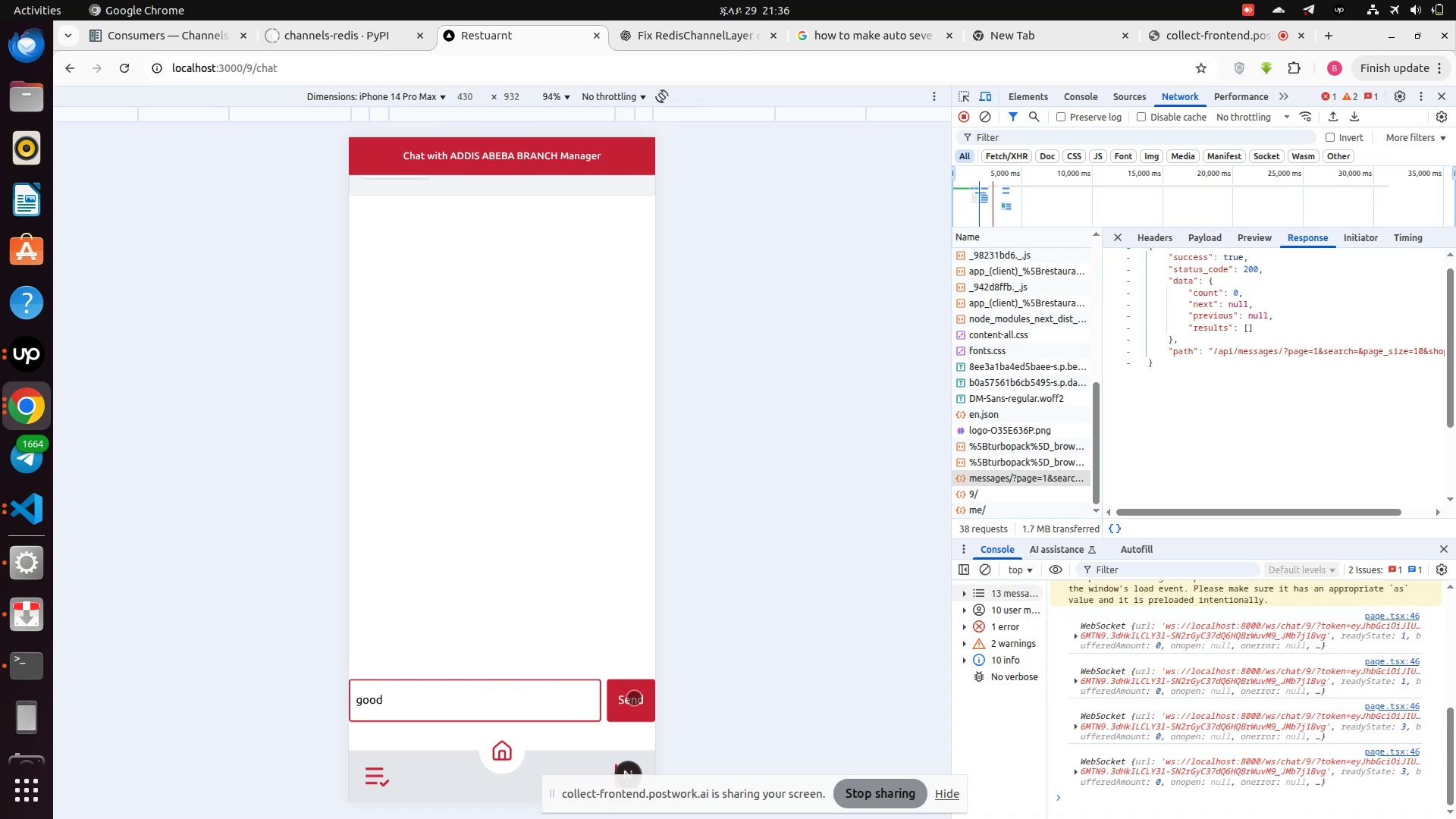 
left_click([634, 698])
 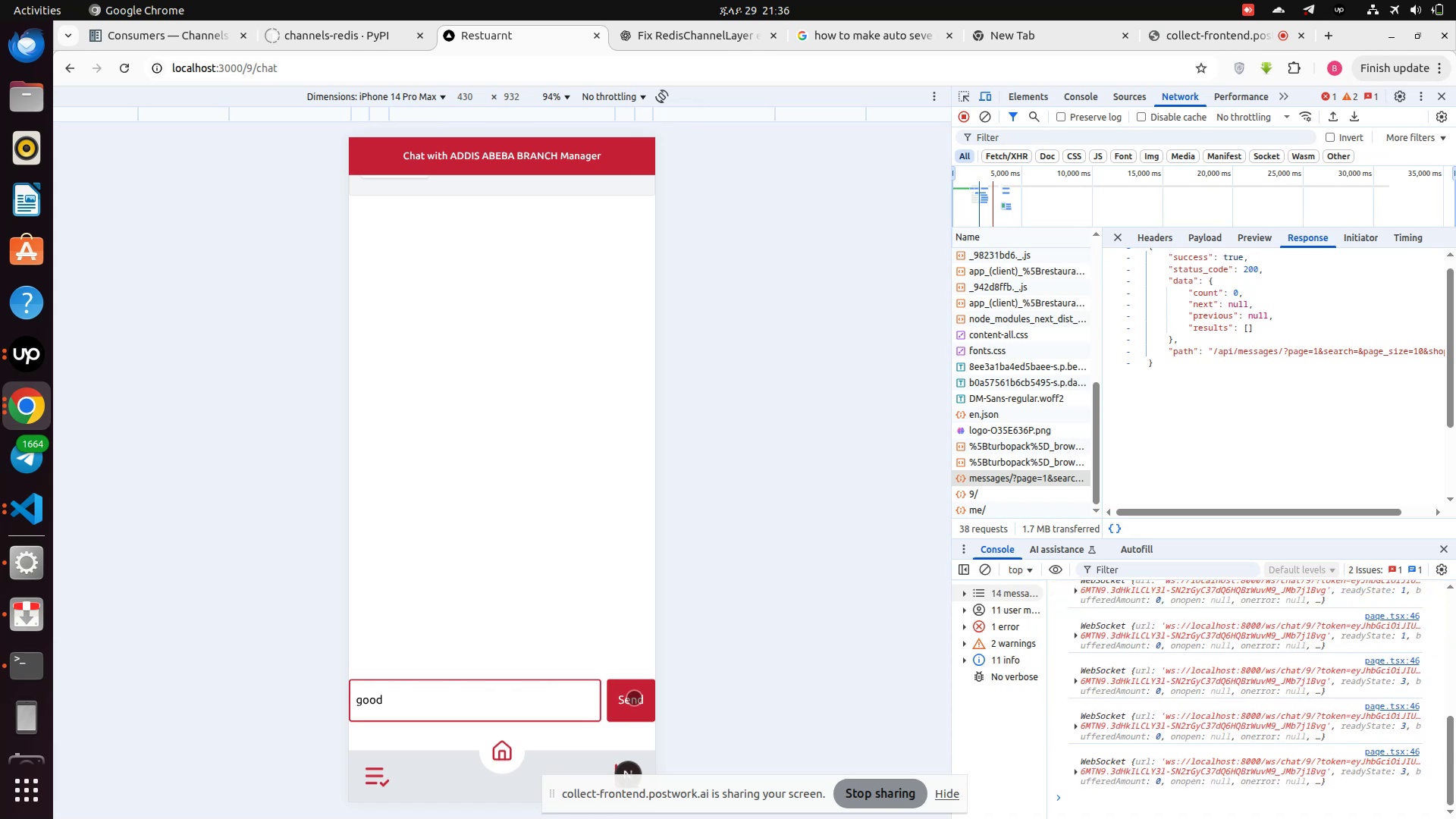 
double_click([634, 698])
 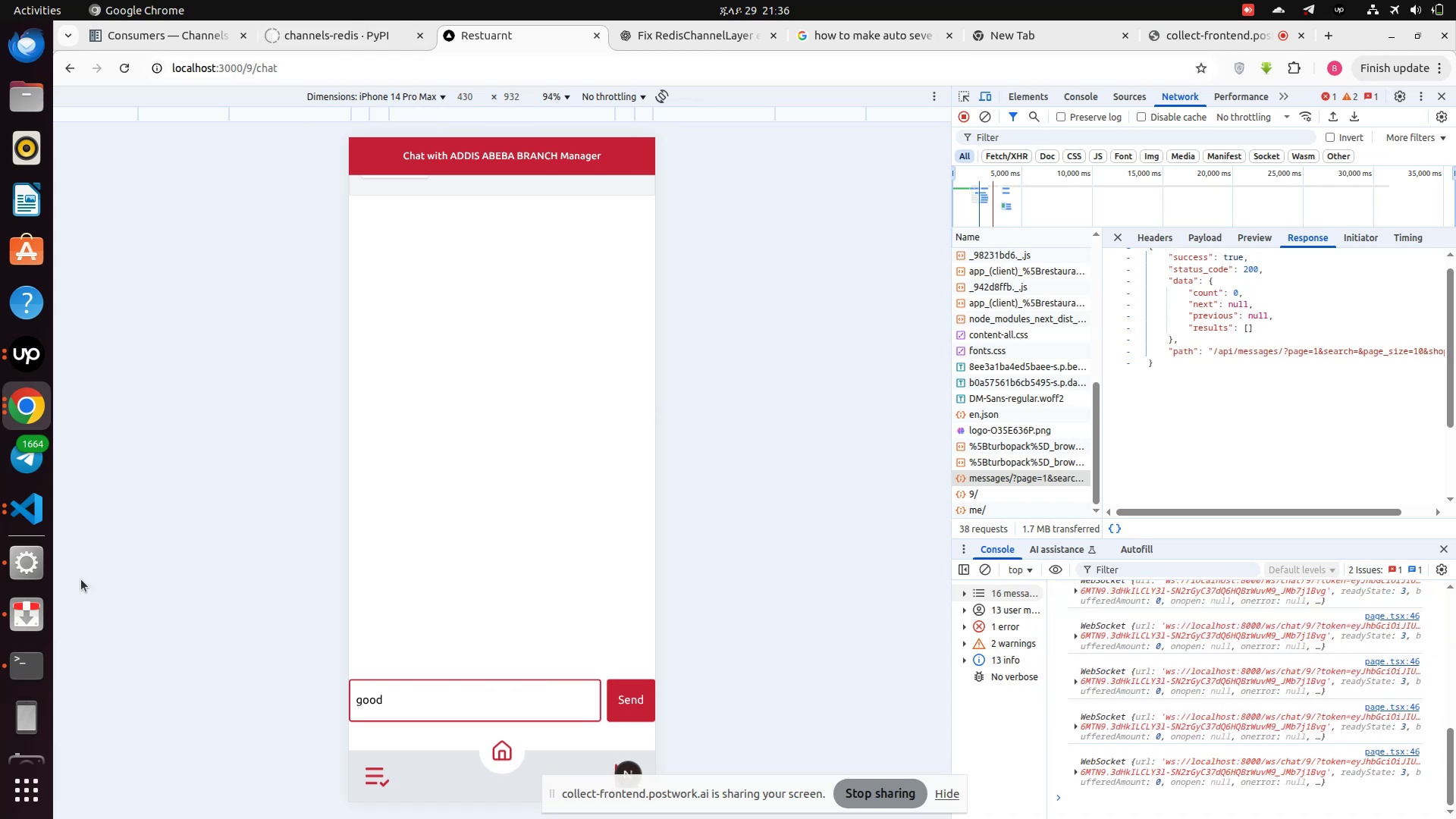 
left_click([35, 670])
 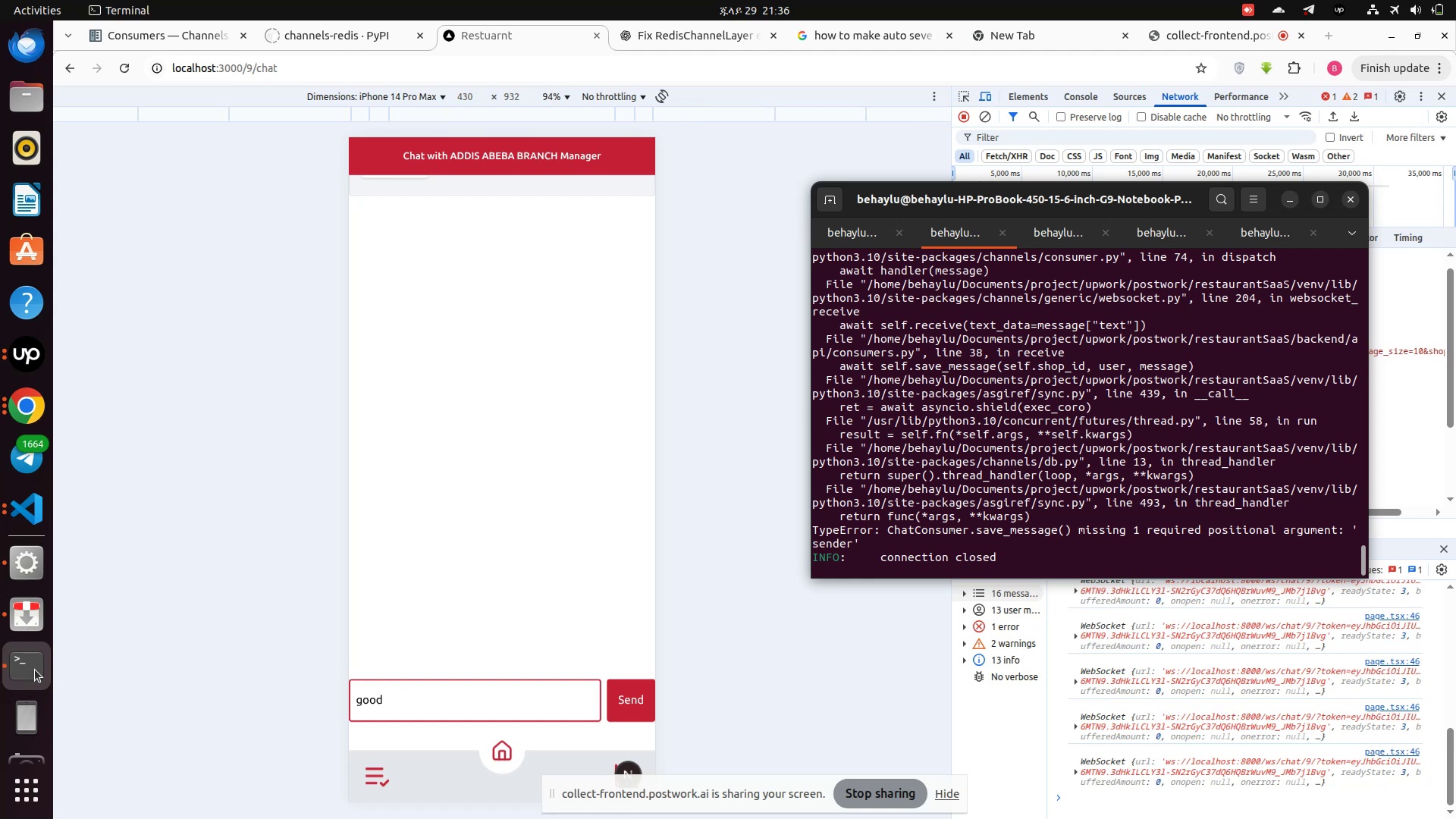 
wait(9.54)
 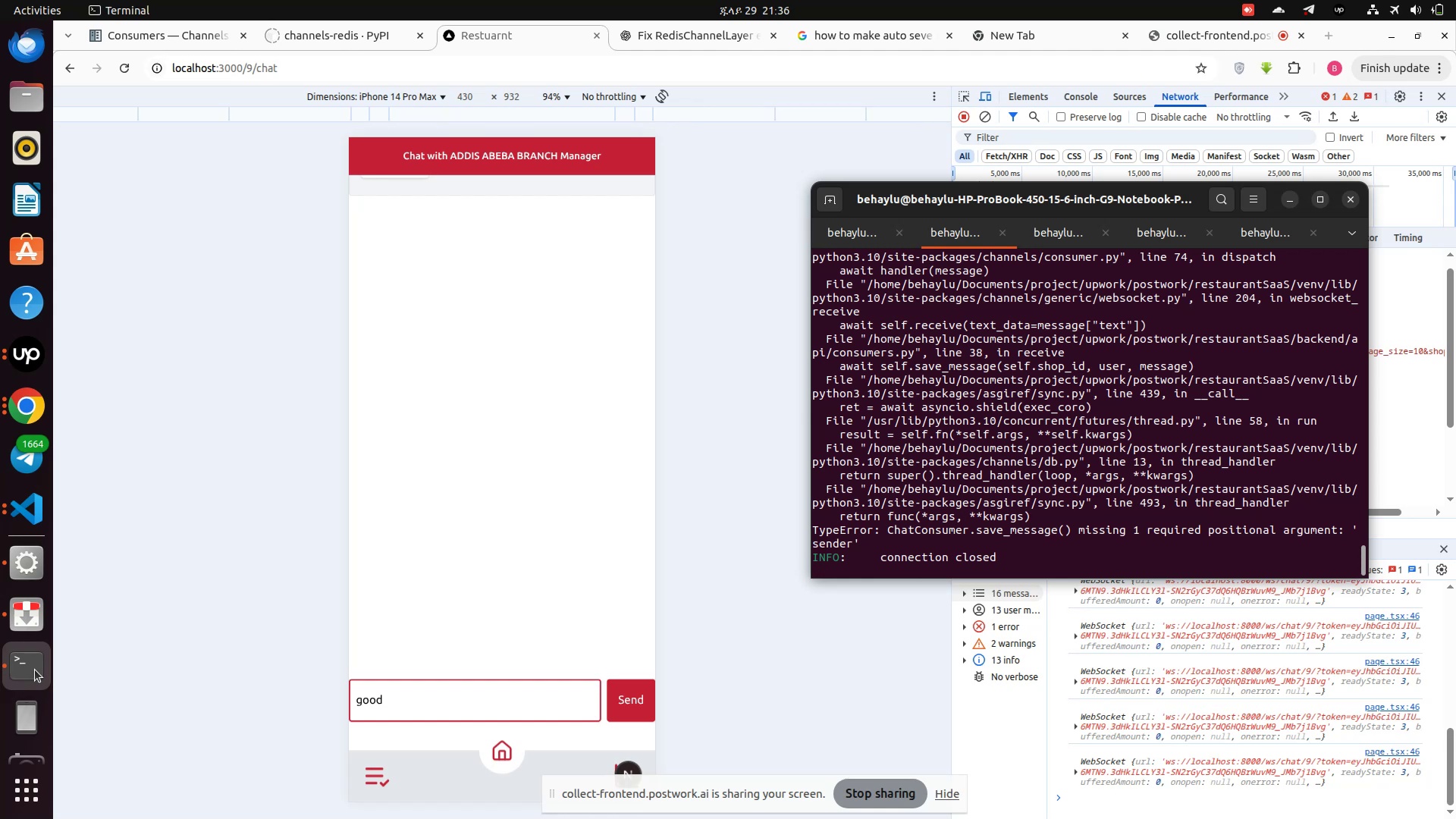 
left_click([16, 507])
 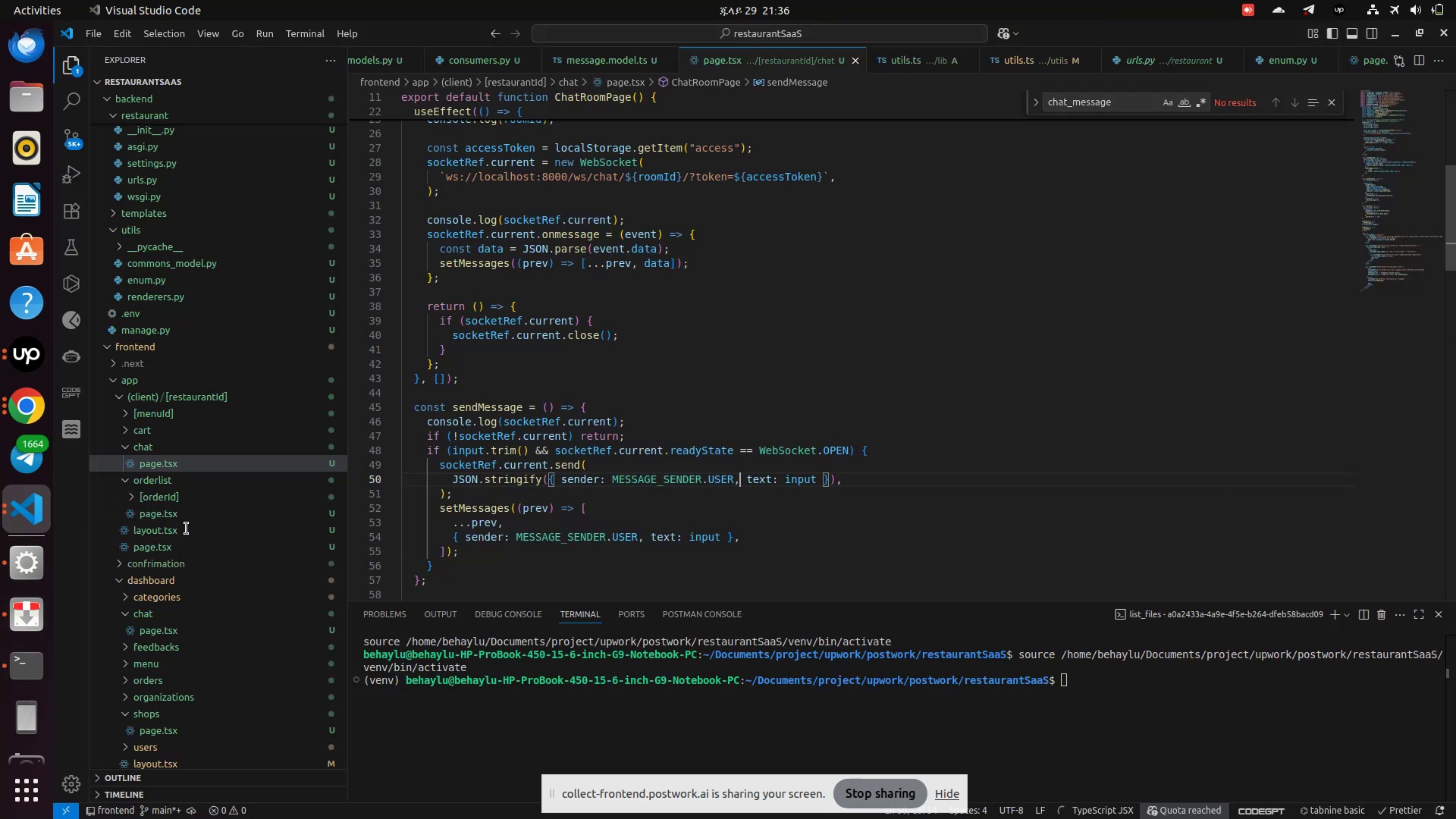 
scroll: coordinate [218, 417], scroll_direction: up, amount: 11.0
 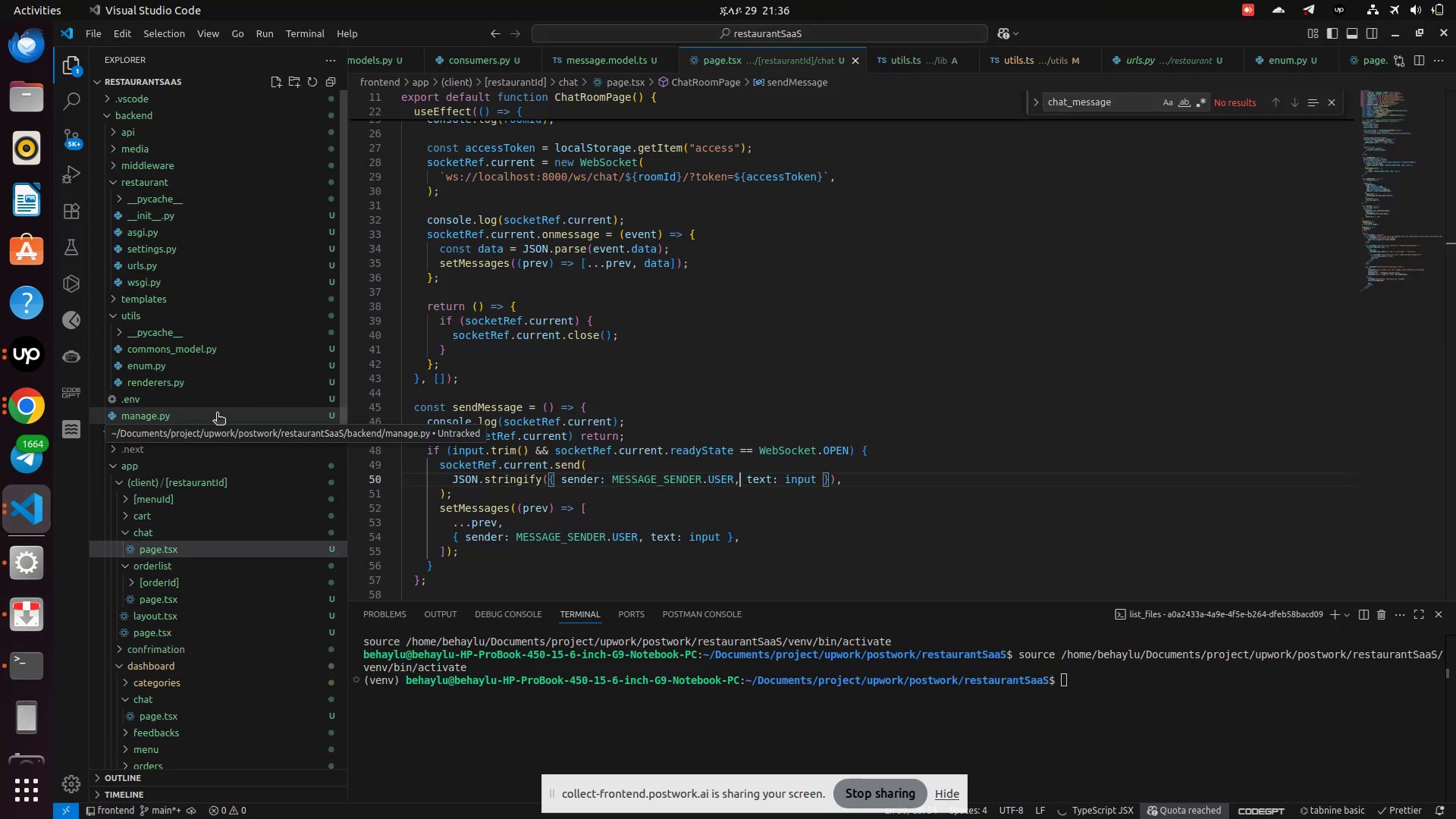 
mouse_move([115, 205])
 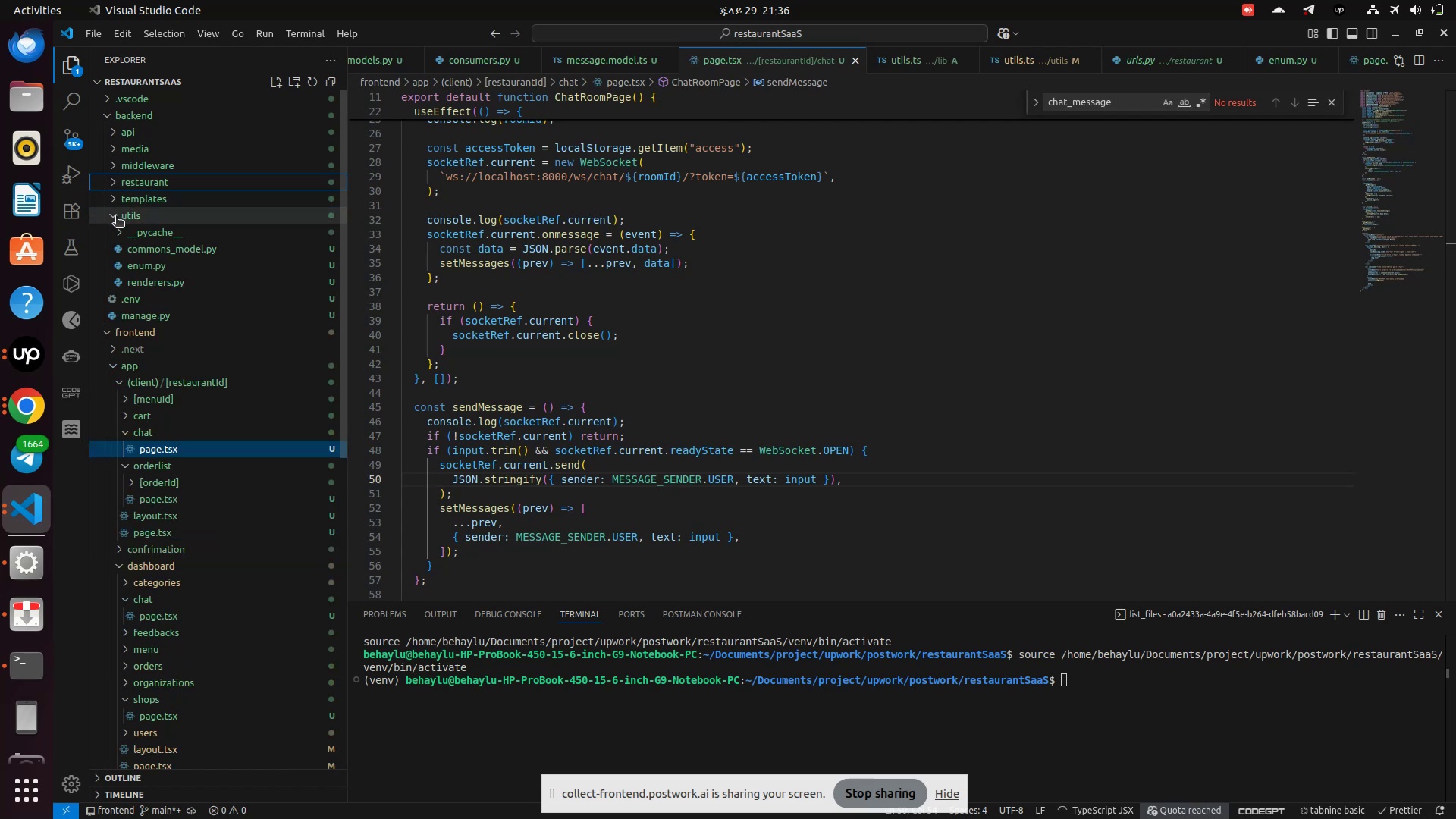 
left_click([116, 217])
 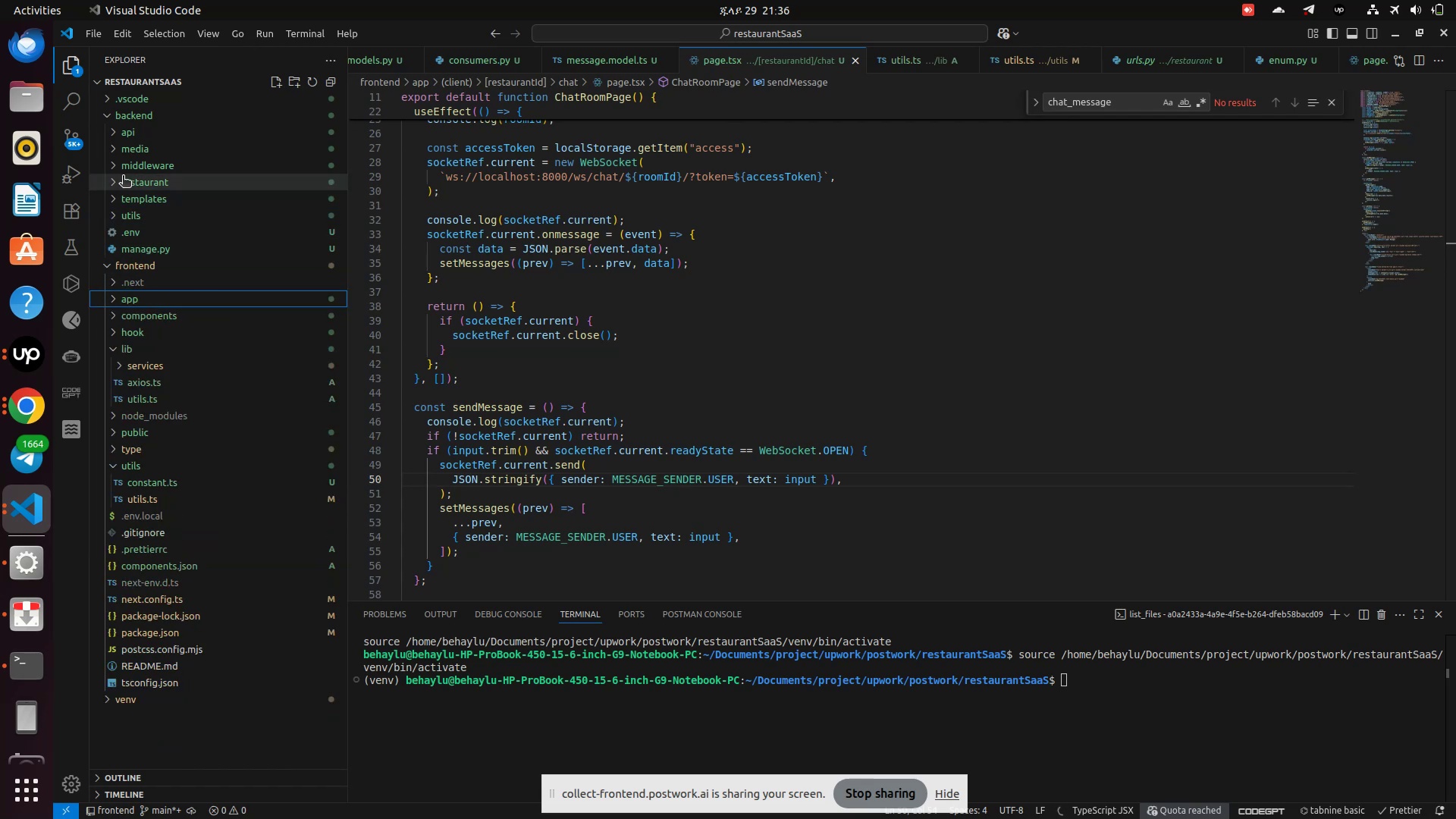 
left_click([113, 168])
 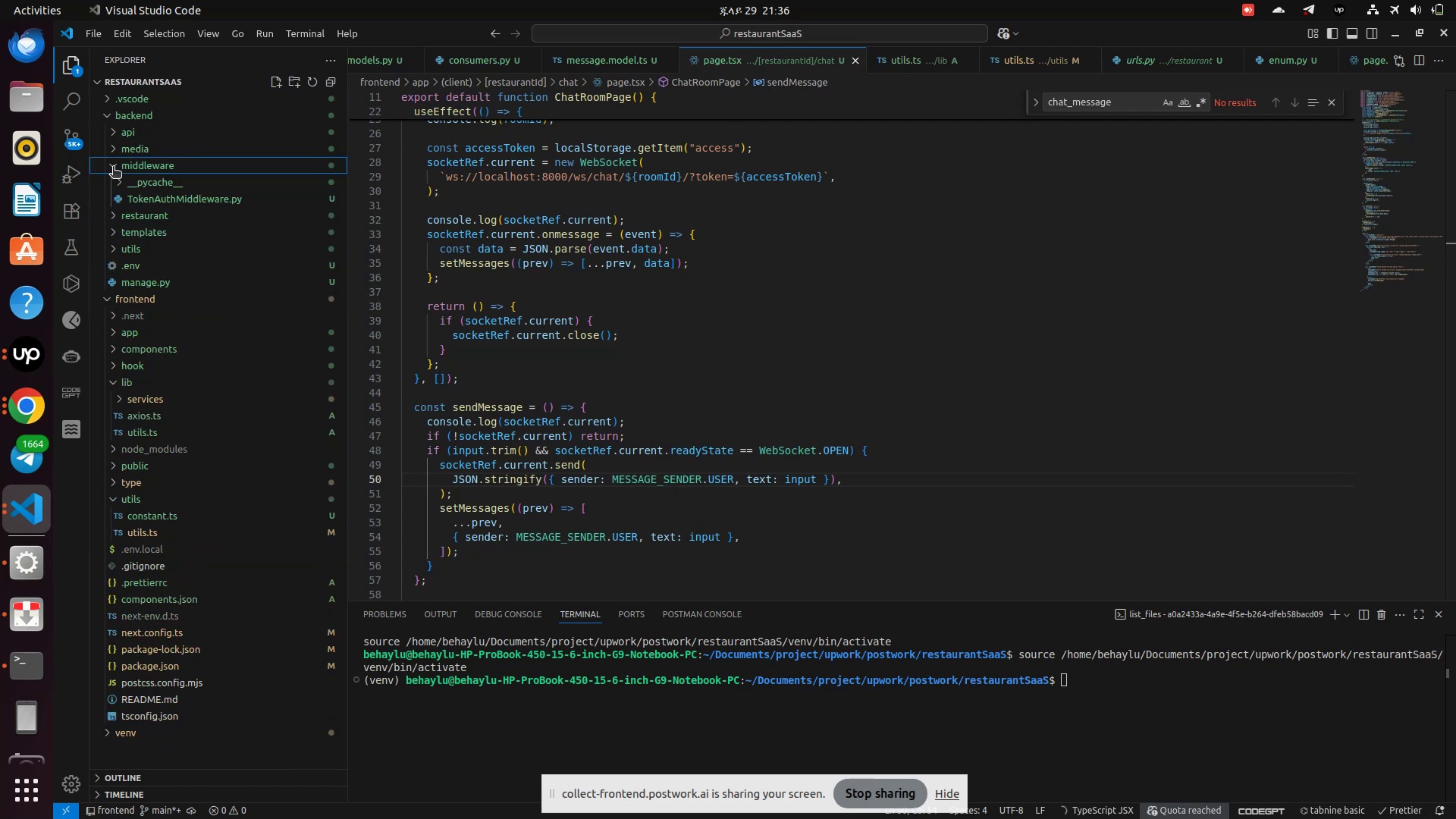 
left_click([113, 168])
 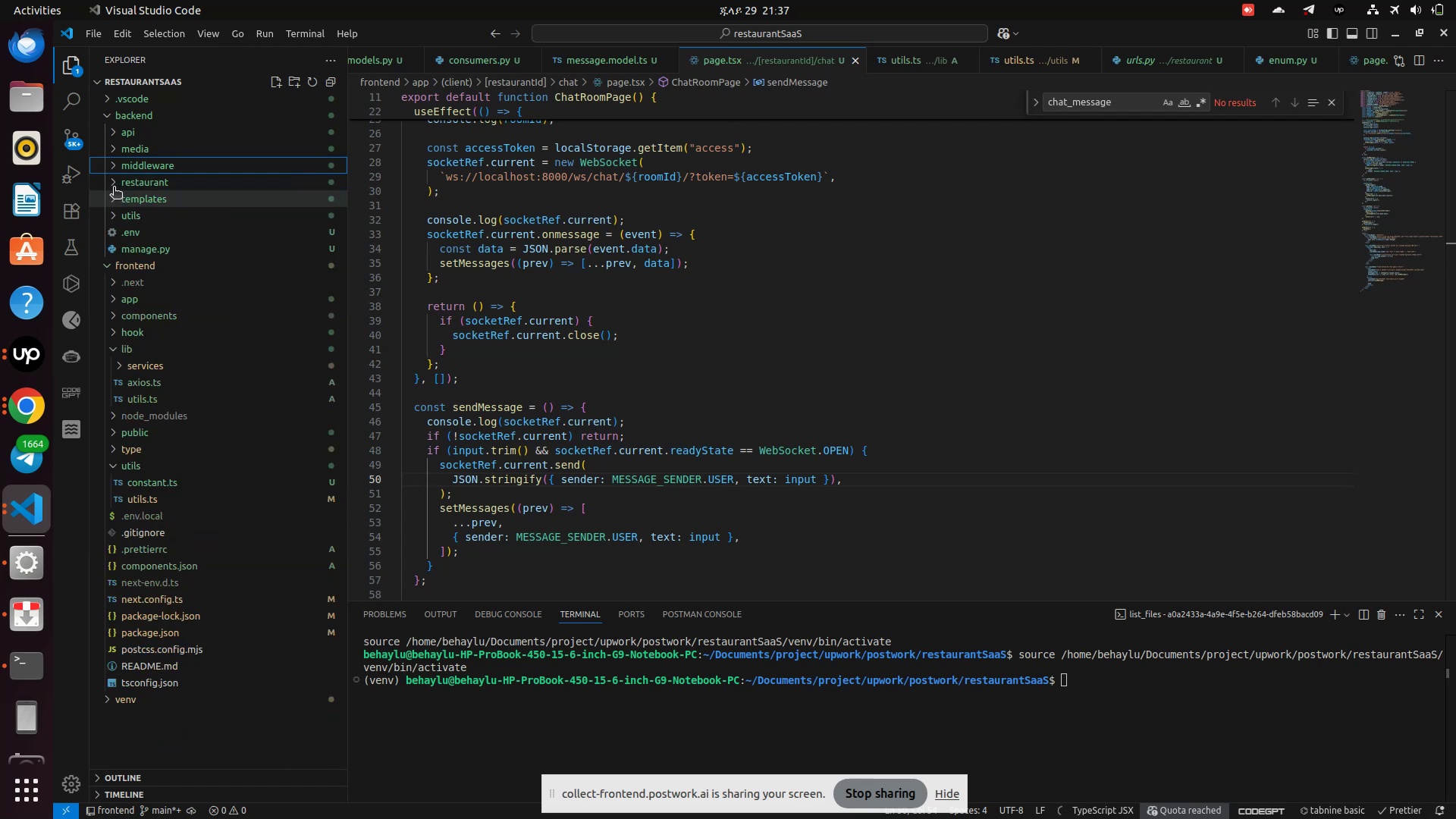 
left_click([113, 185])
 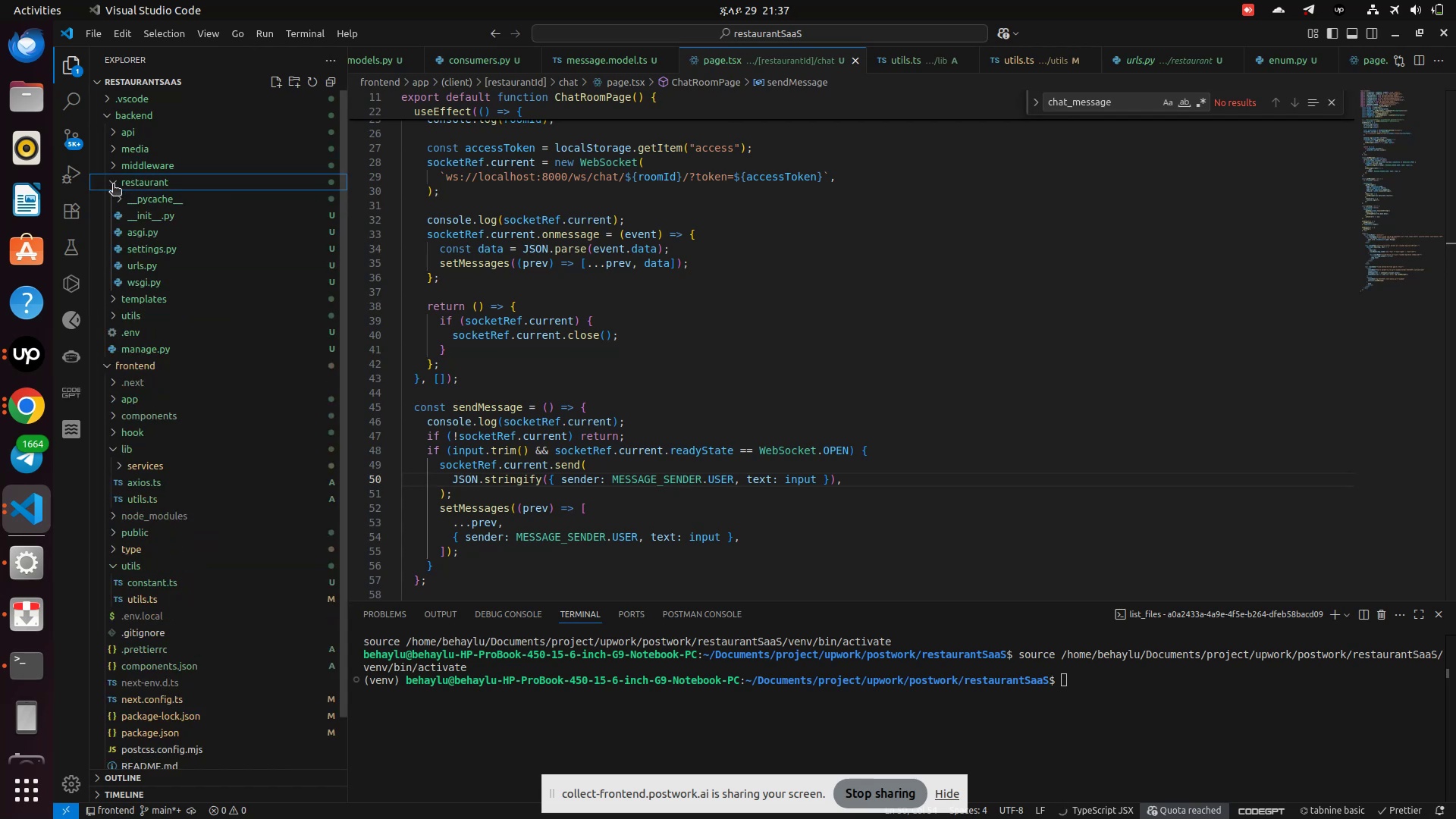 
left_click([113, 185])
 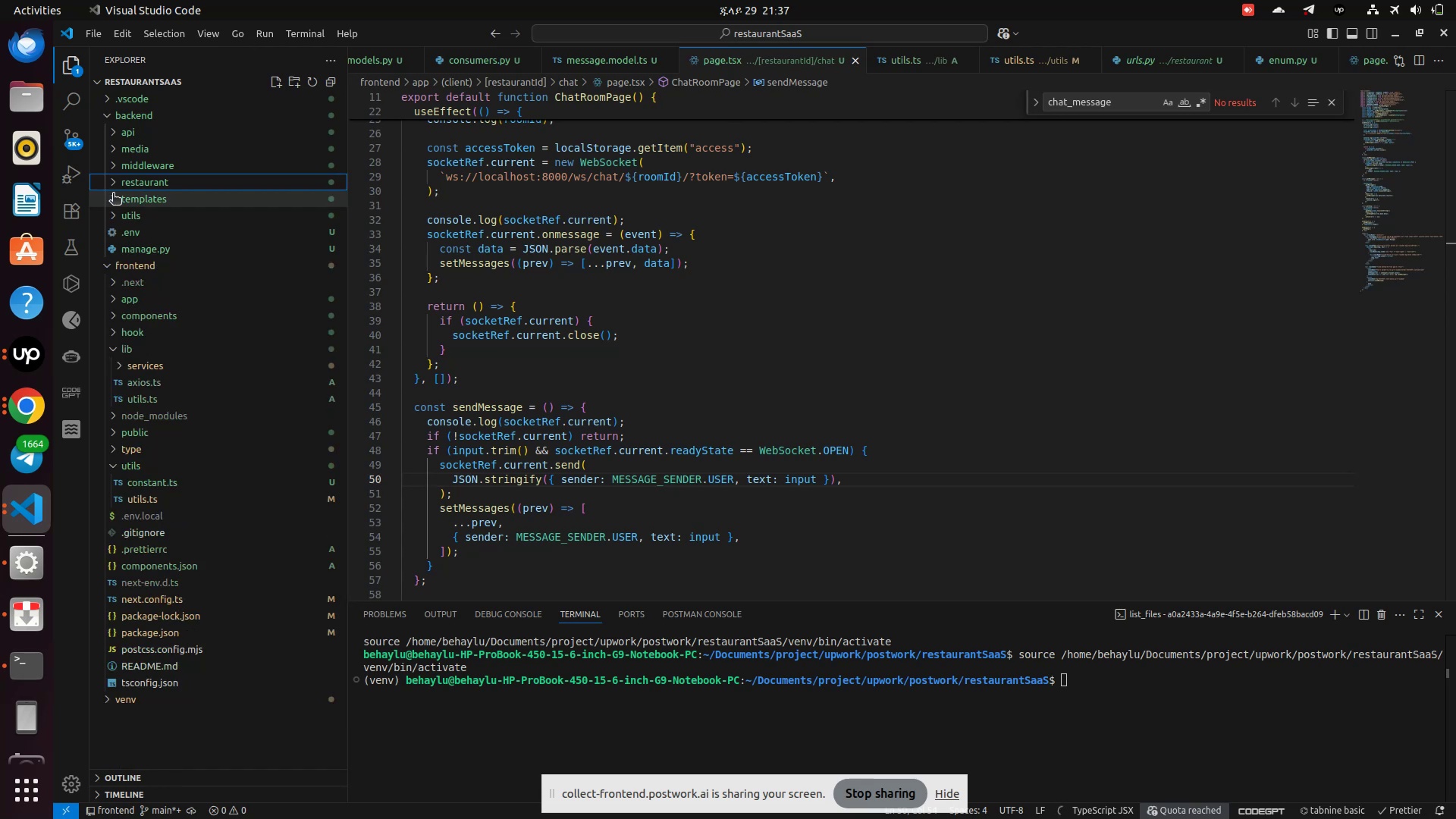 
left_click([113, 195])
 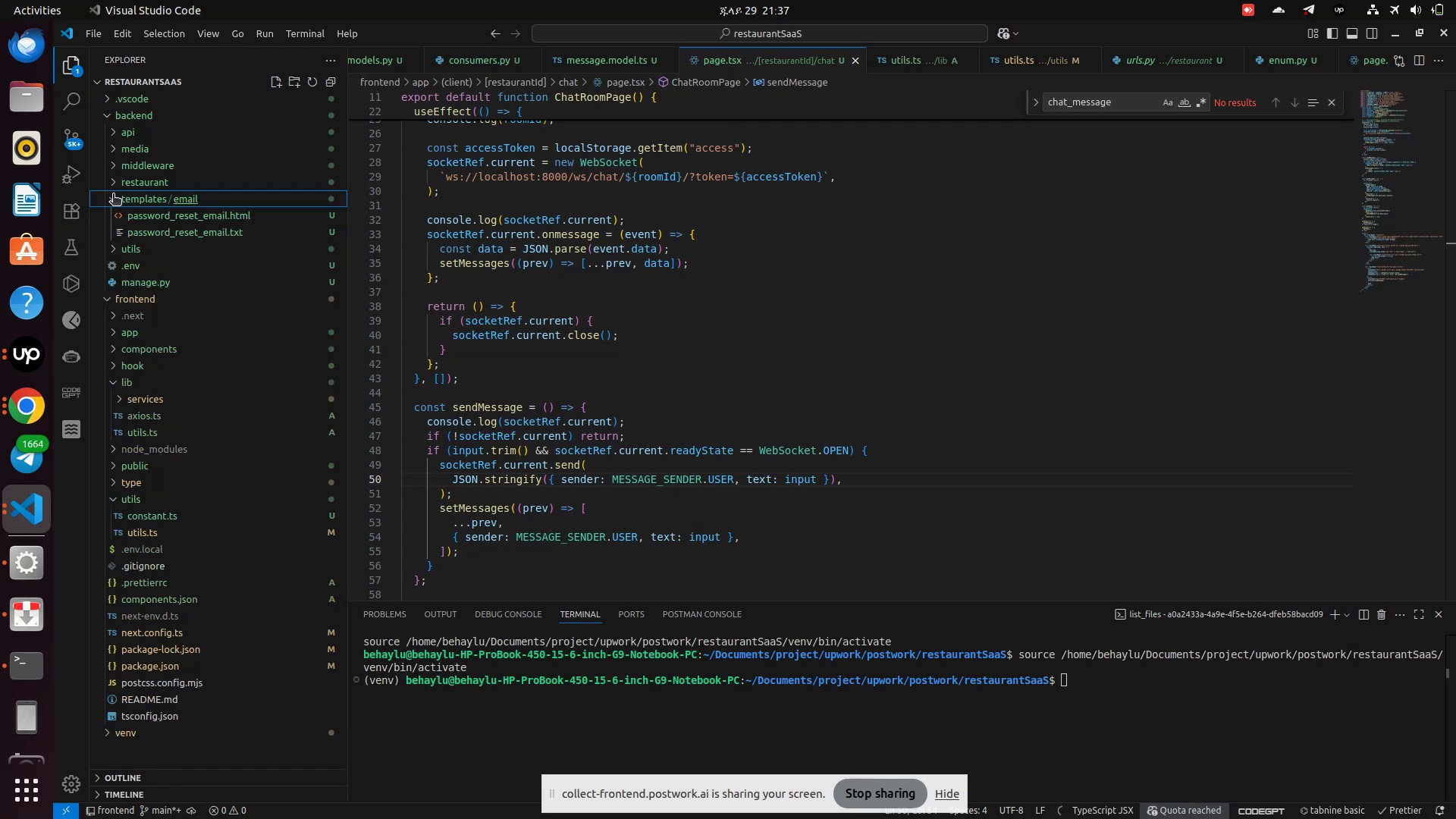 
left_click([113, 195])
 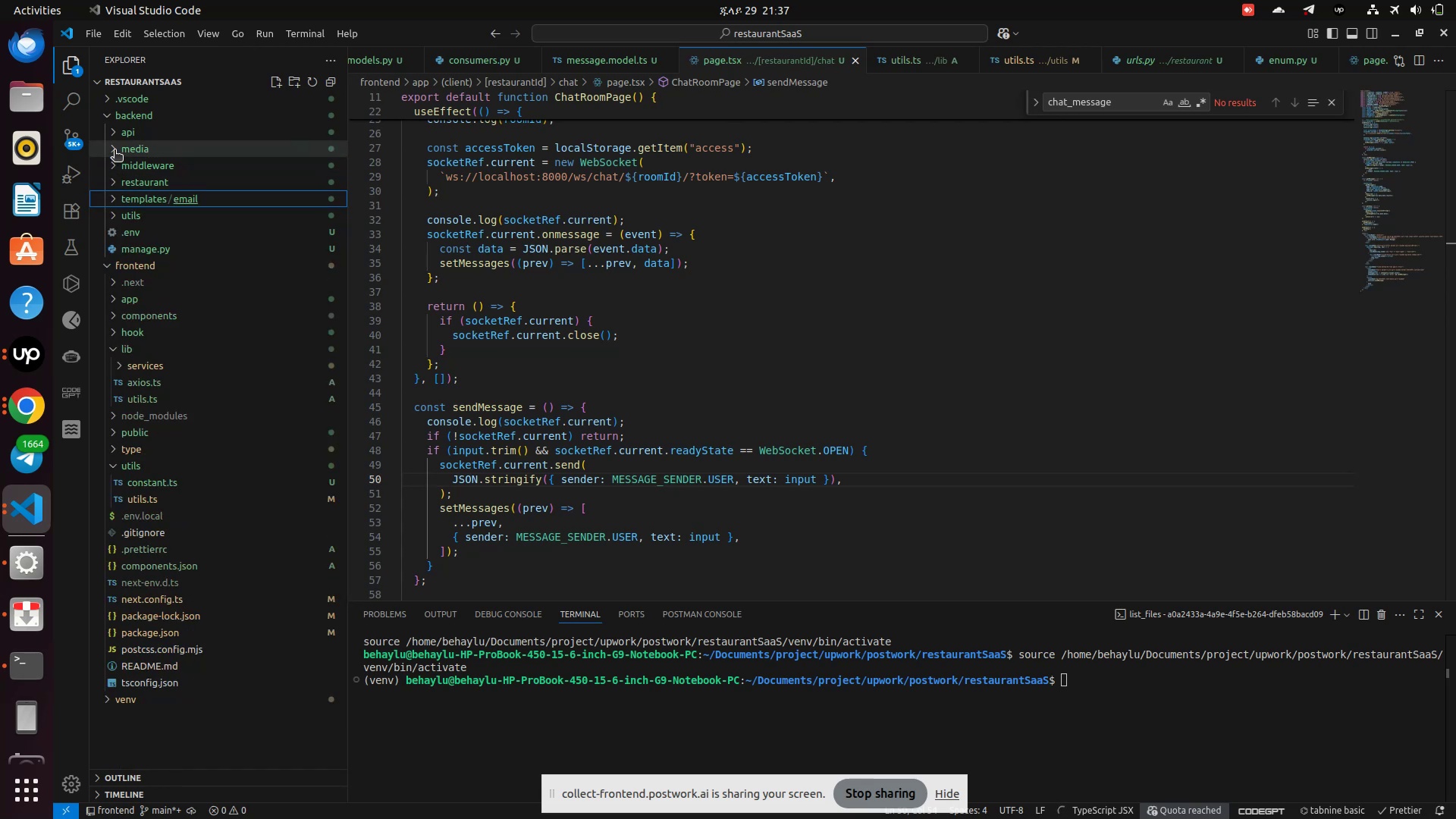 
left_click([115, 151])
 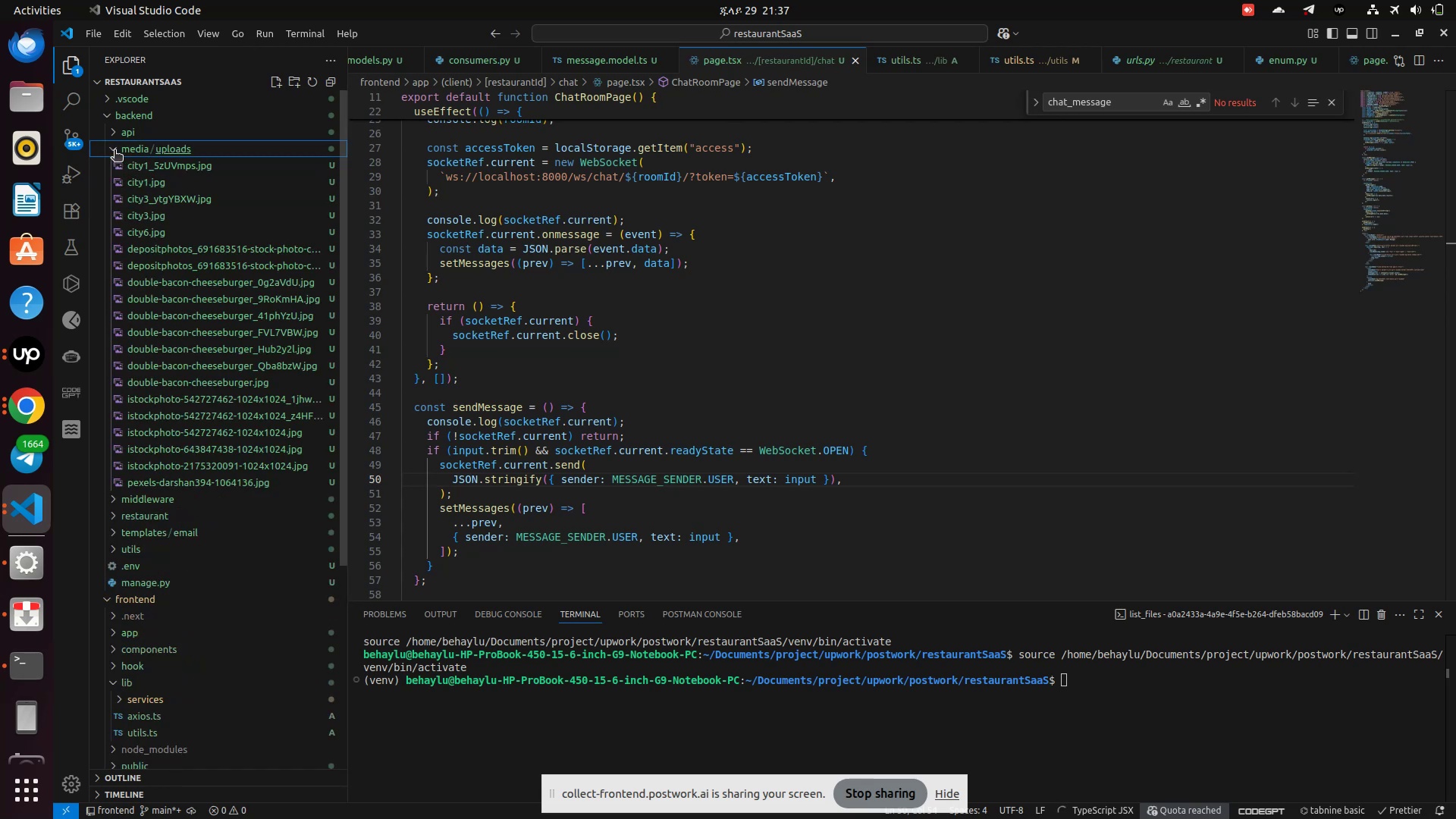 
left_click([115, 151])
 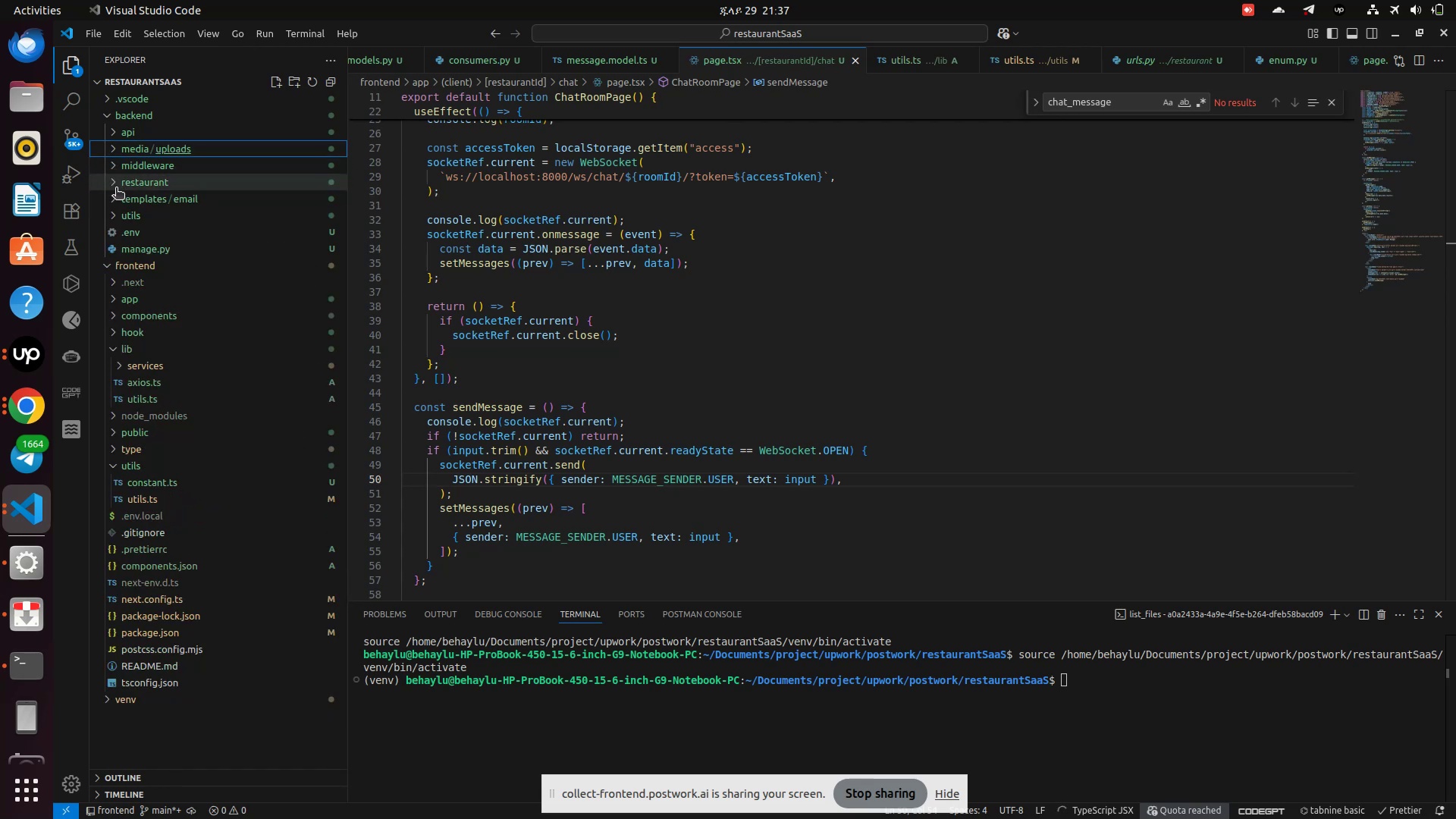 
wait(8.78)
 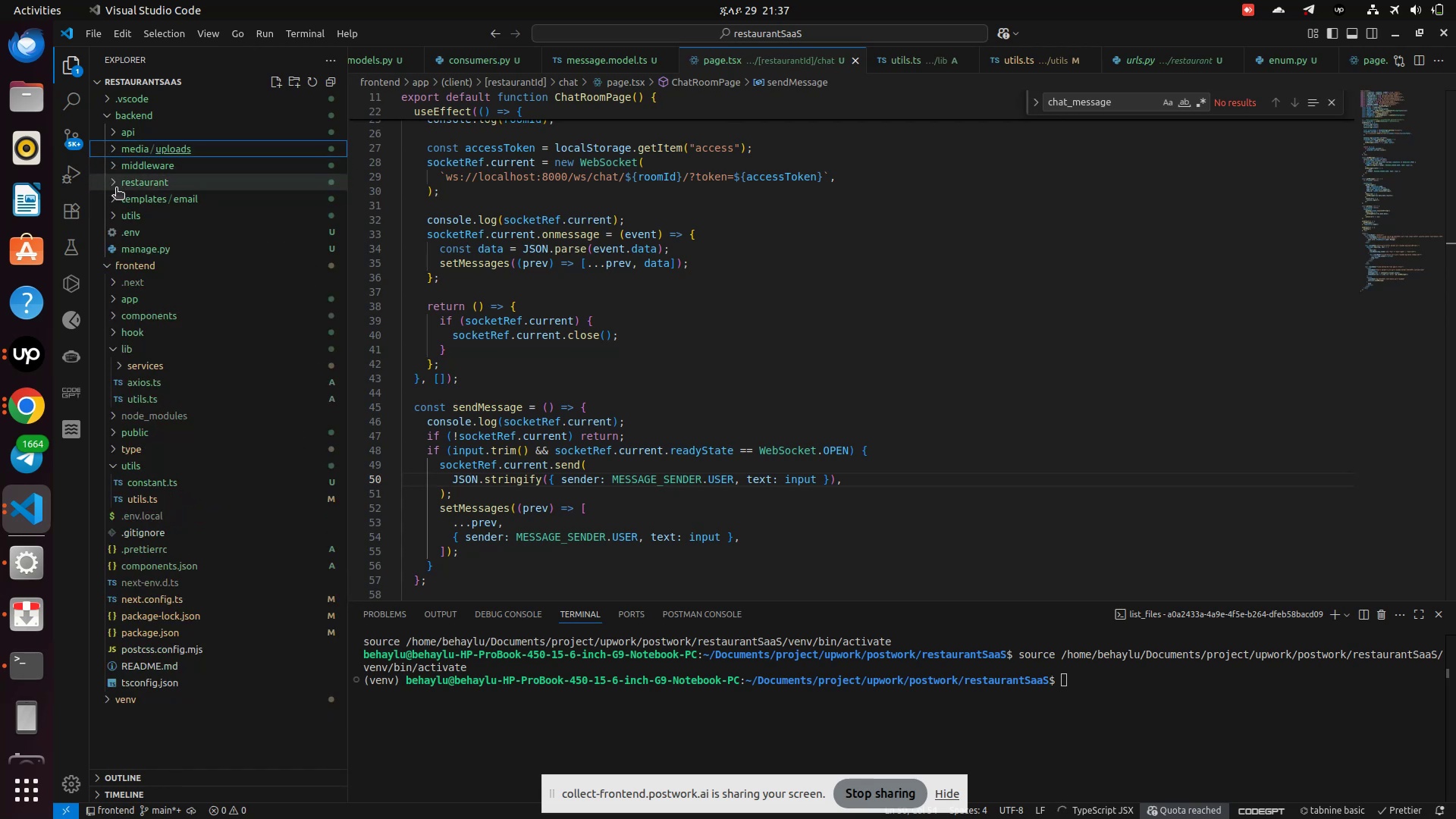 
left_click([115, 184])
 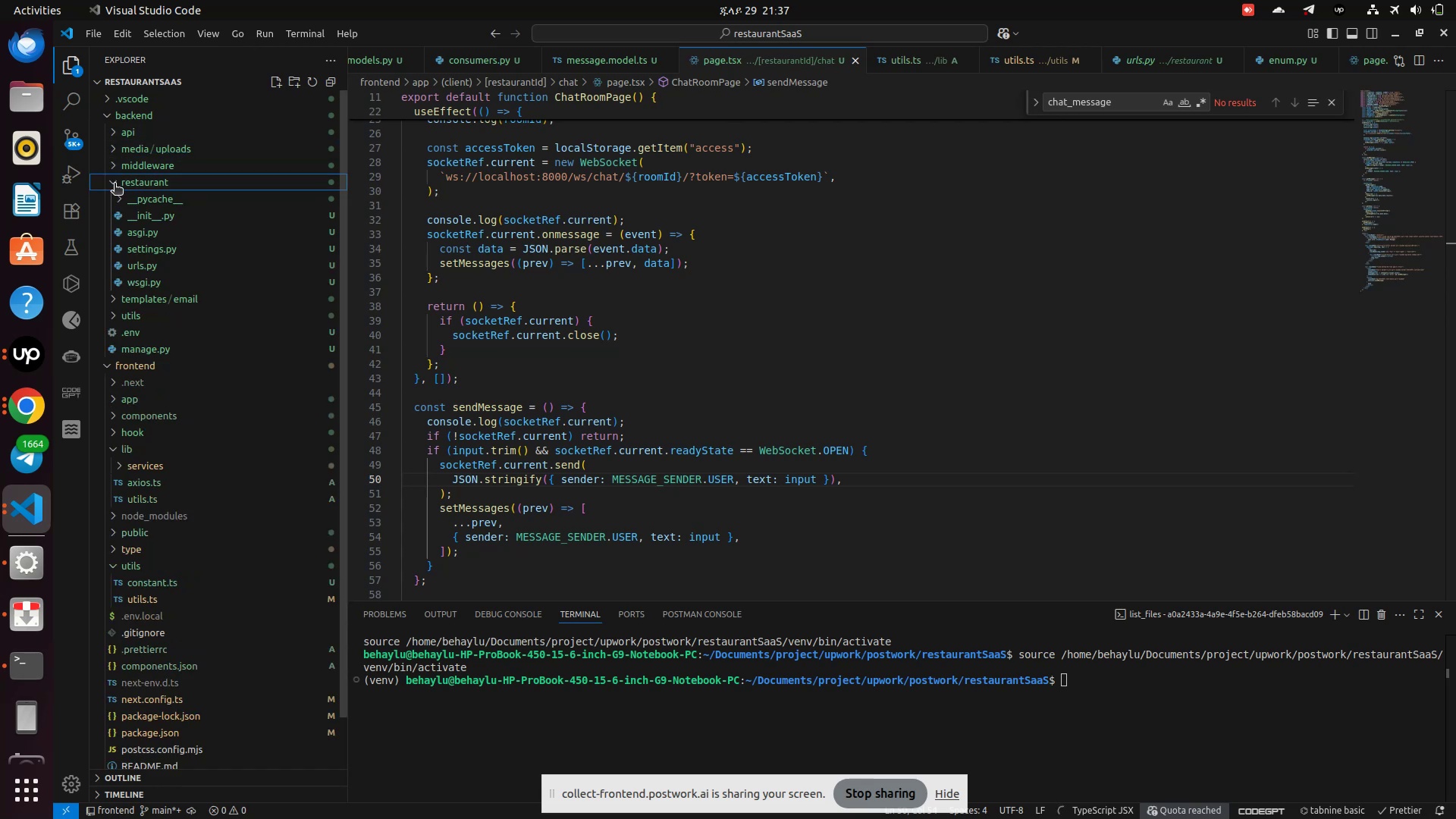 
left_click([115, 184])
 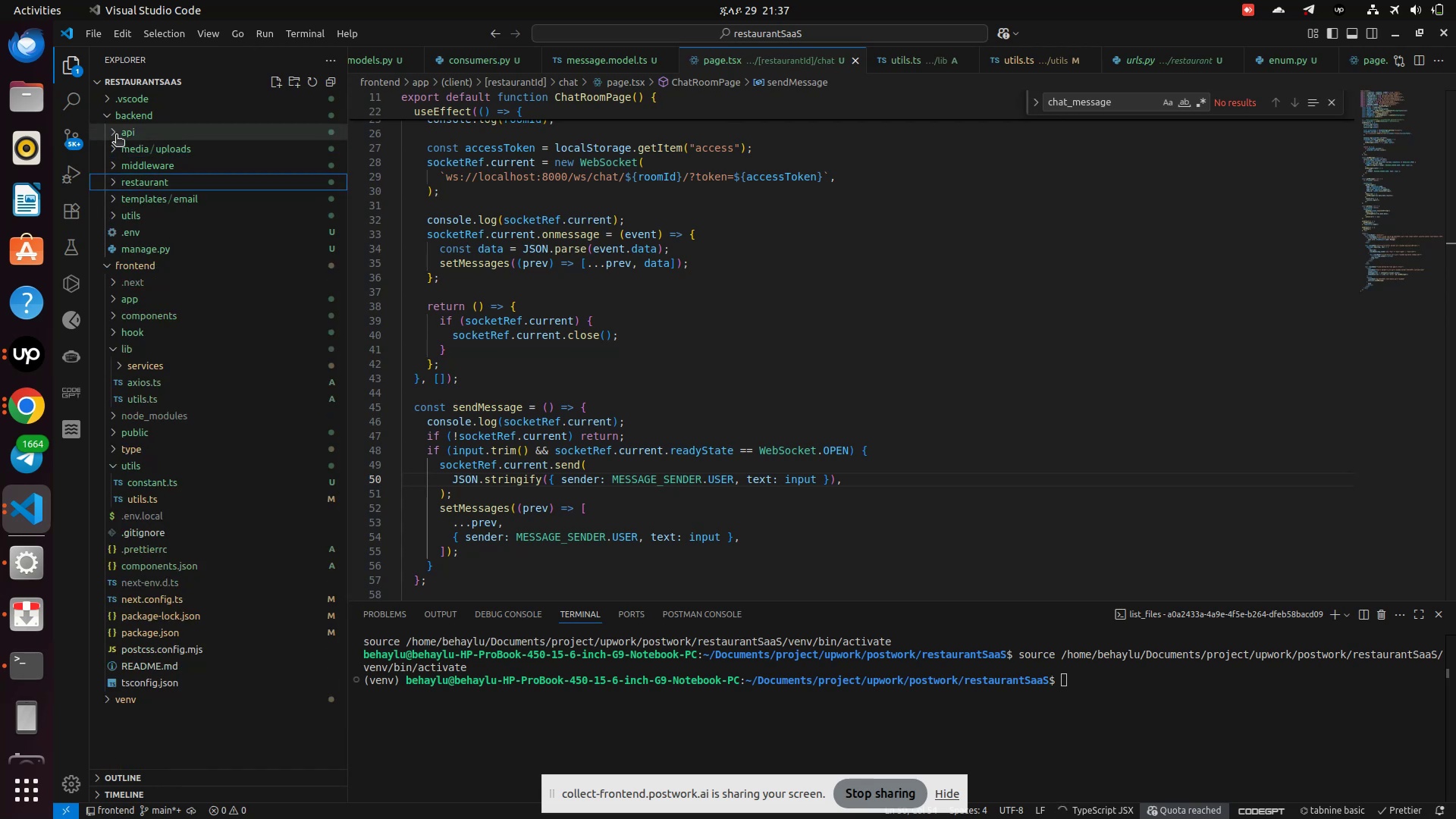 
left_click([116, 136])
 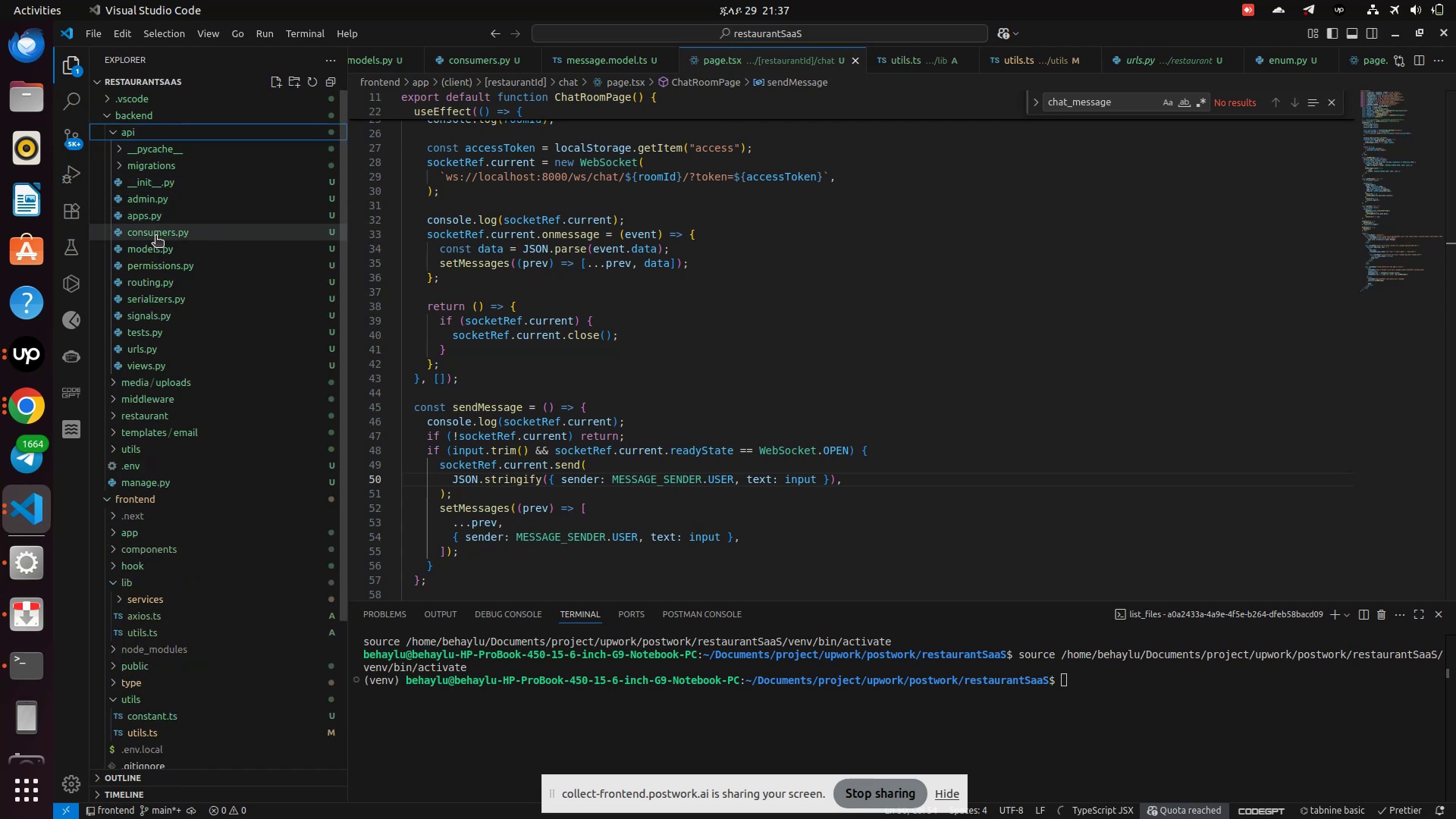 
left_click([155, 239])
 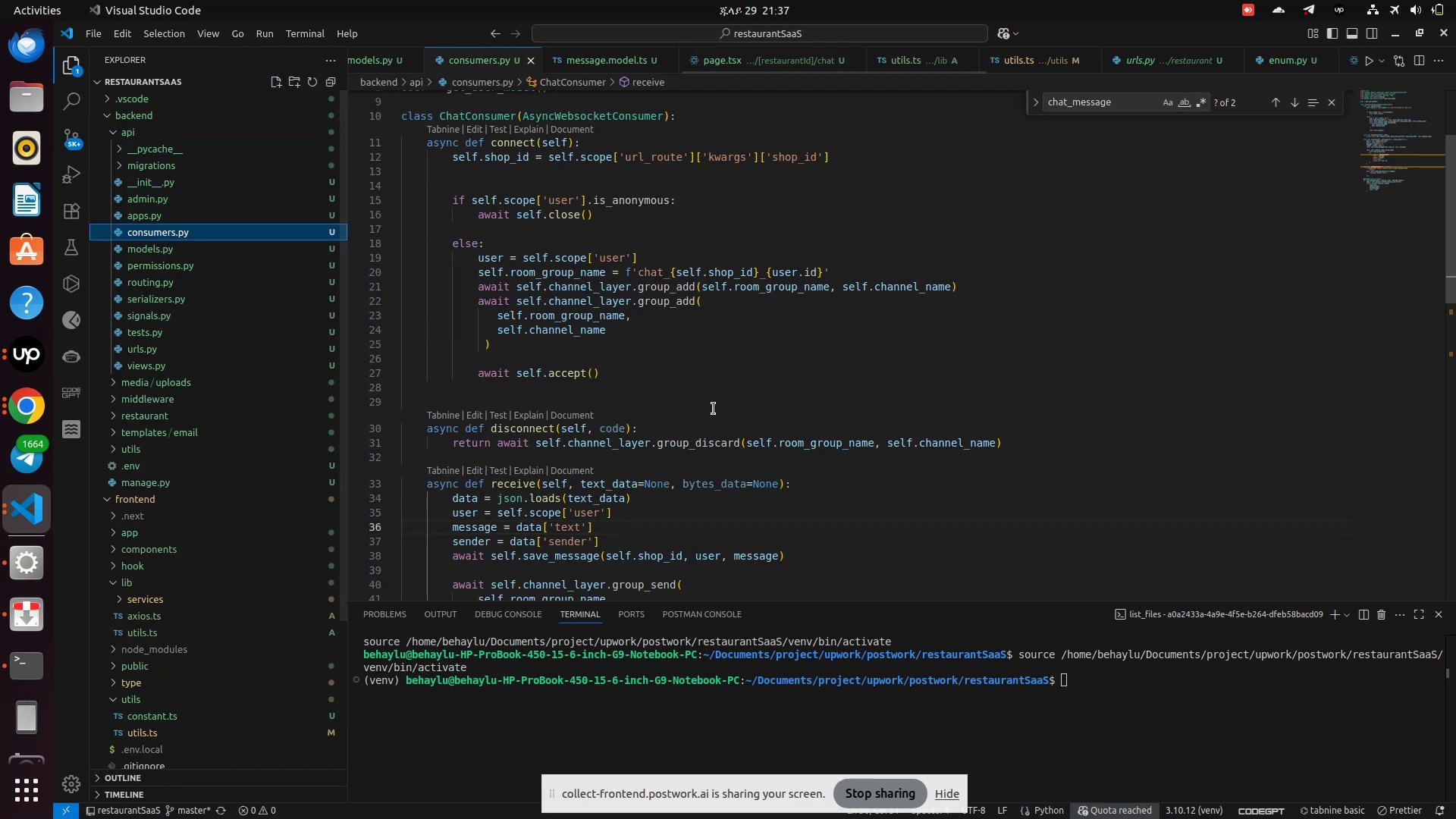 
scroll: coordinate [714, 409], scroll_direction: up, amount: 3.0
 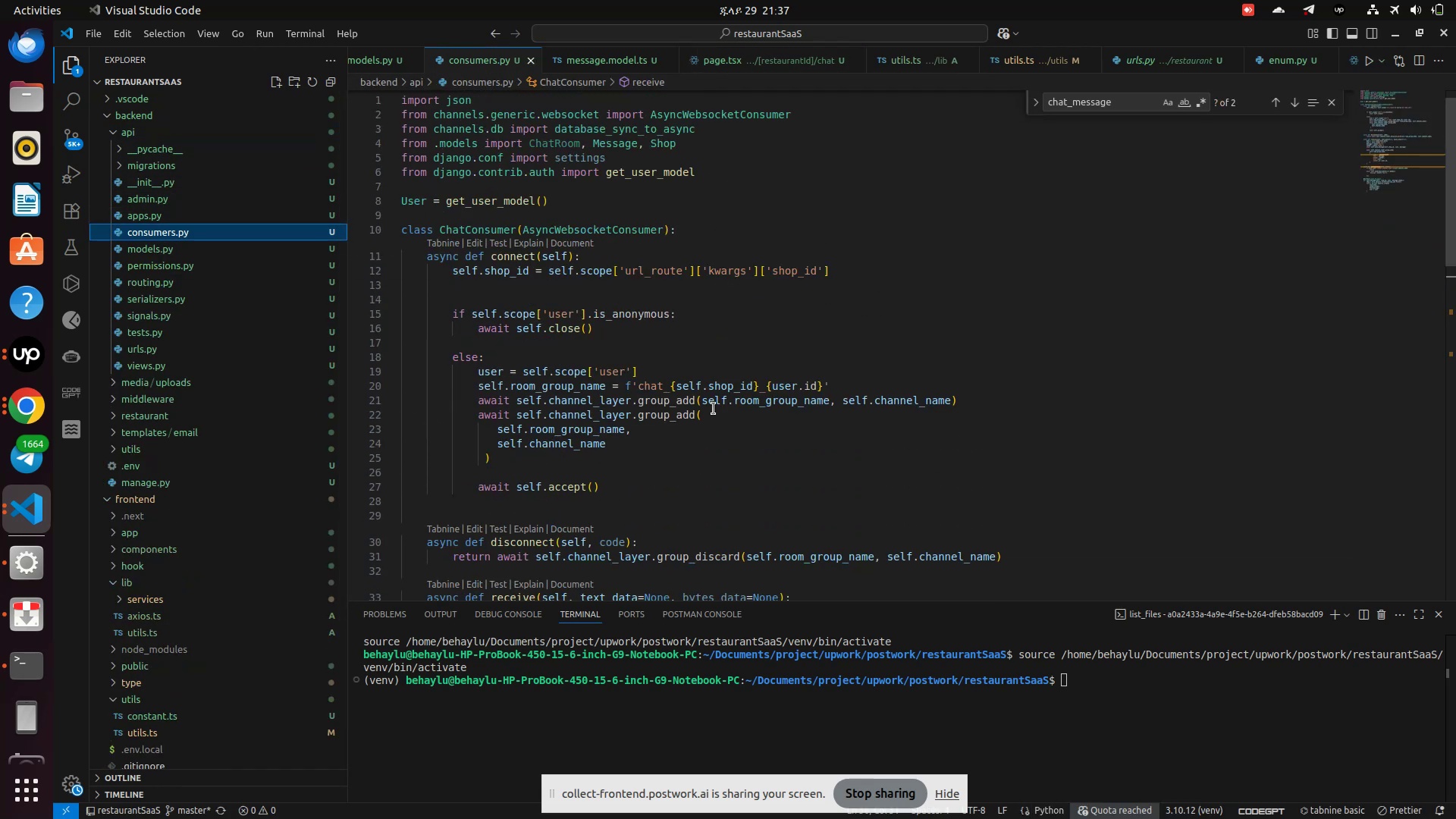 
scroll: coordinate [714, 409], scroll_direction: down, amount: 12.0
 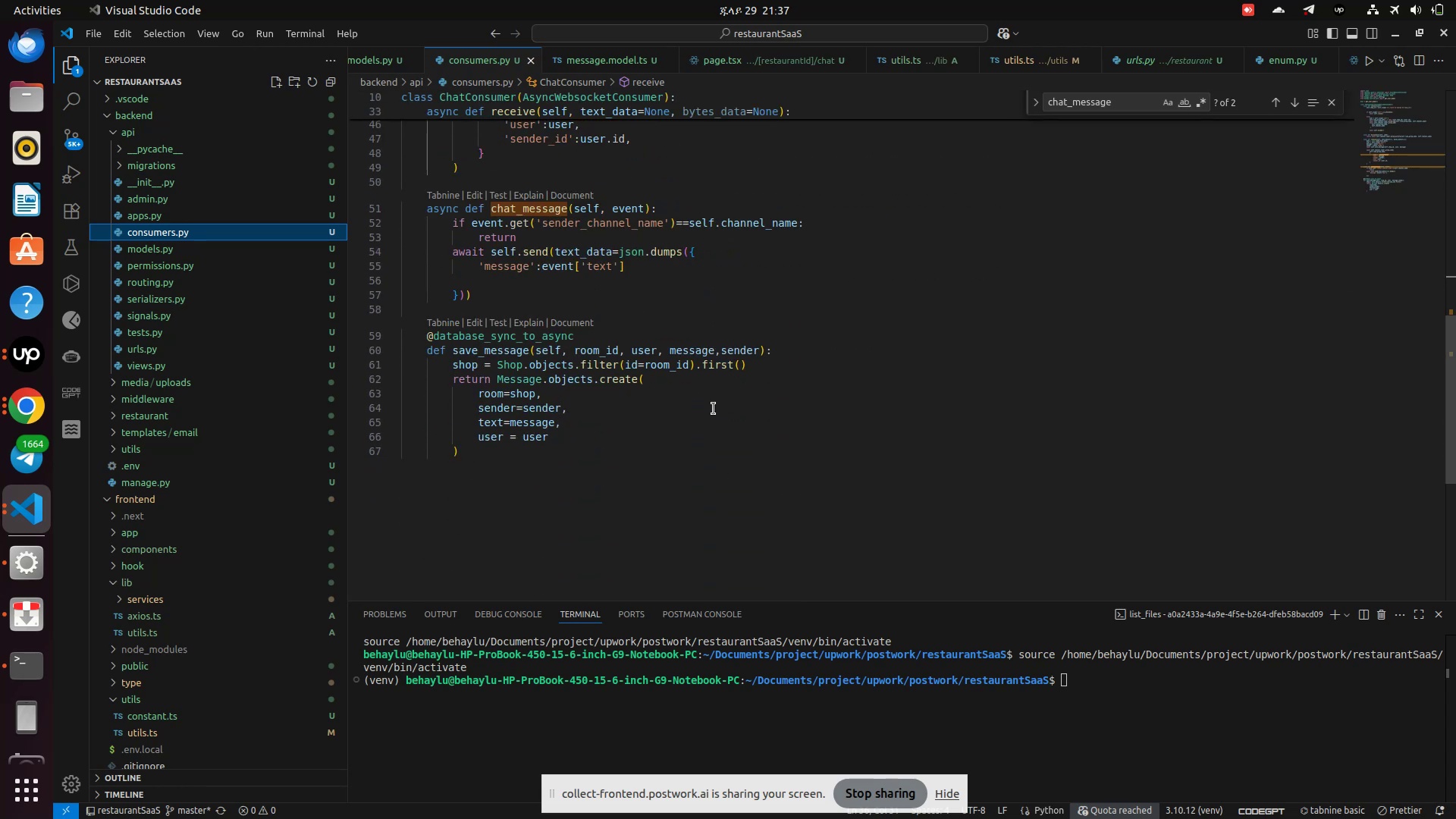 
scroll: coordinate [714, 409], scroll_direction: none, amount: 0.0
 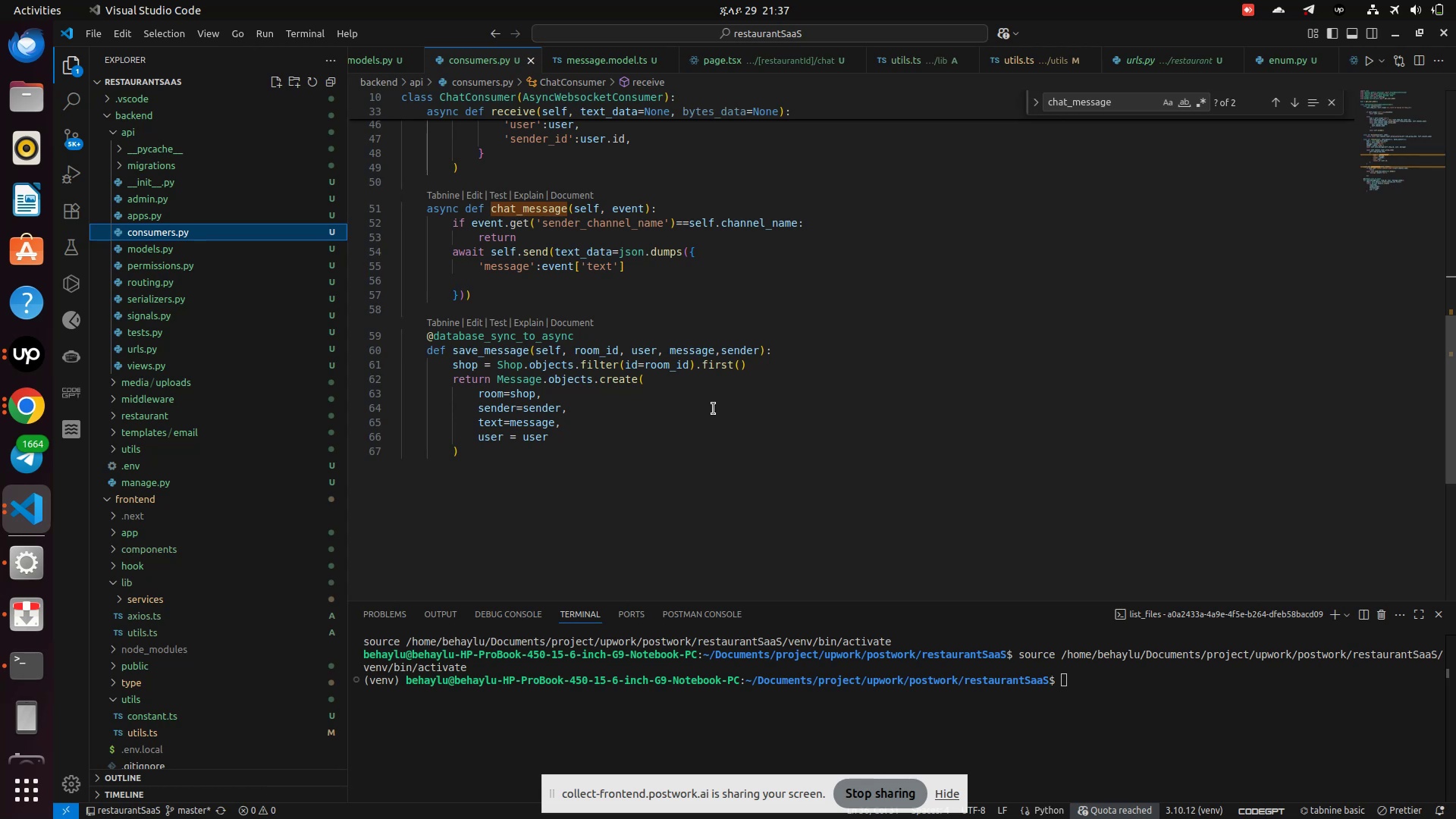 
wait(5.1)
 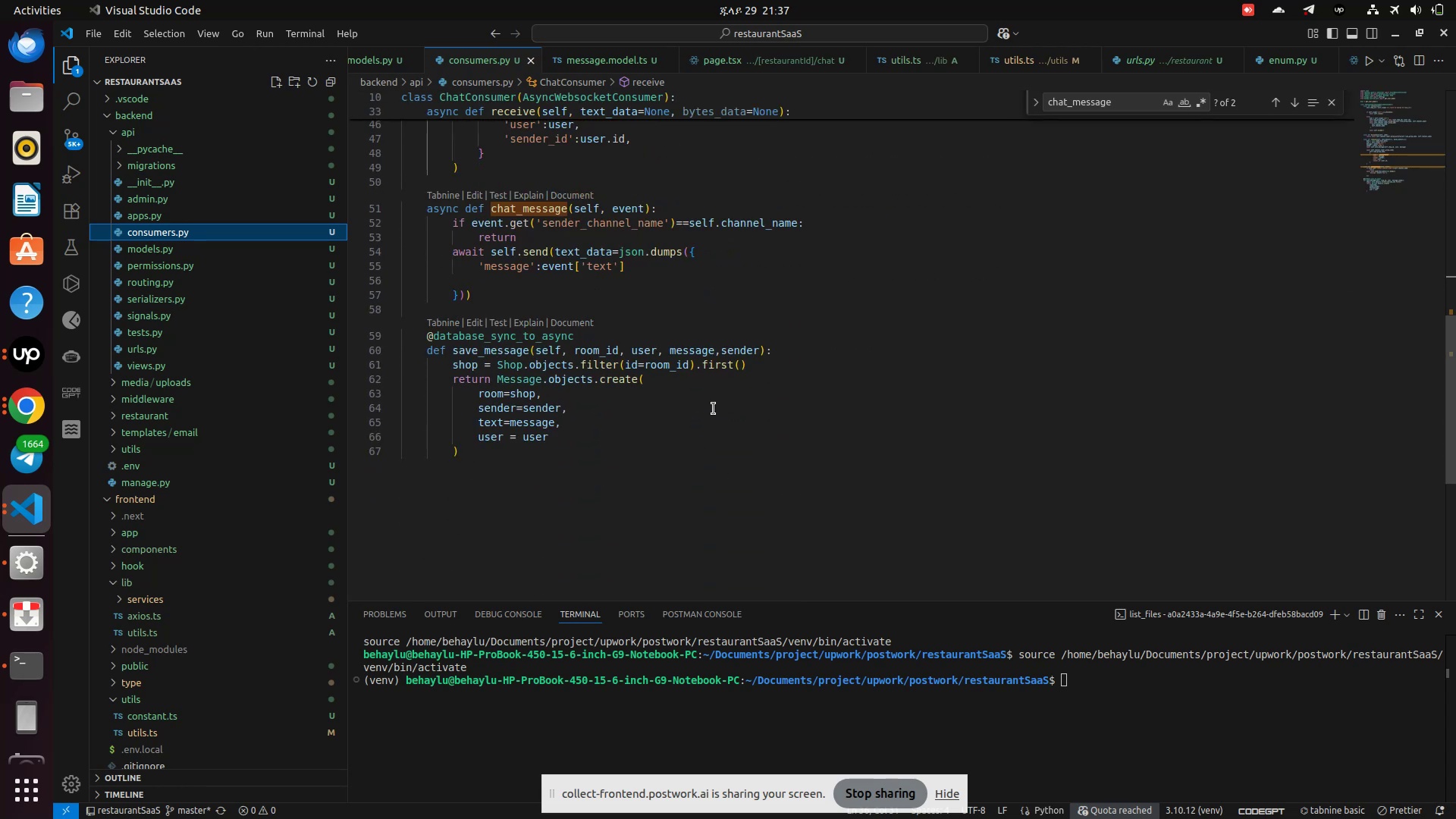 
left_click([714, 409])
 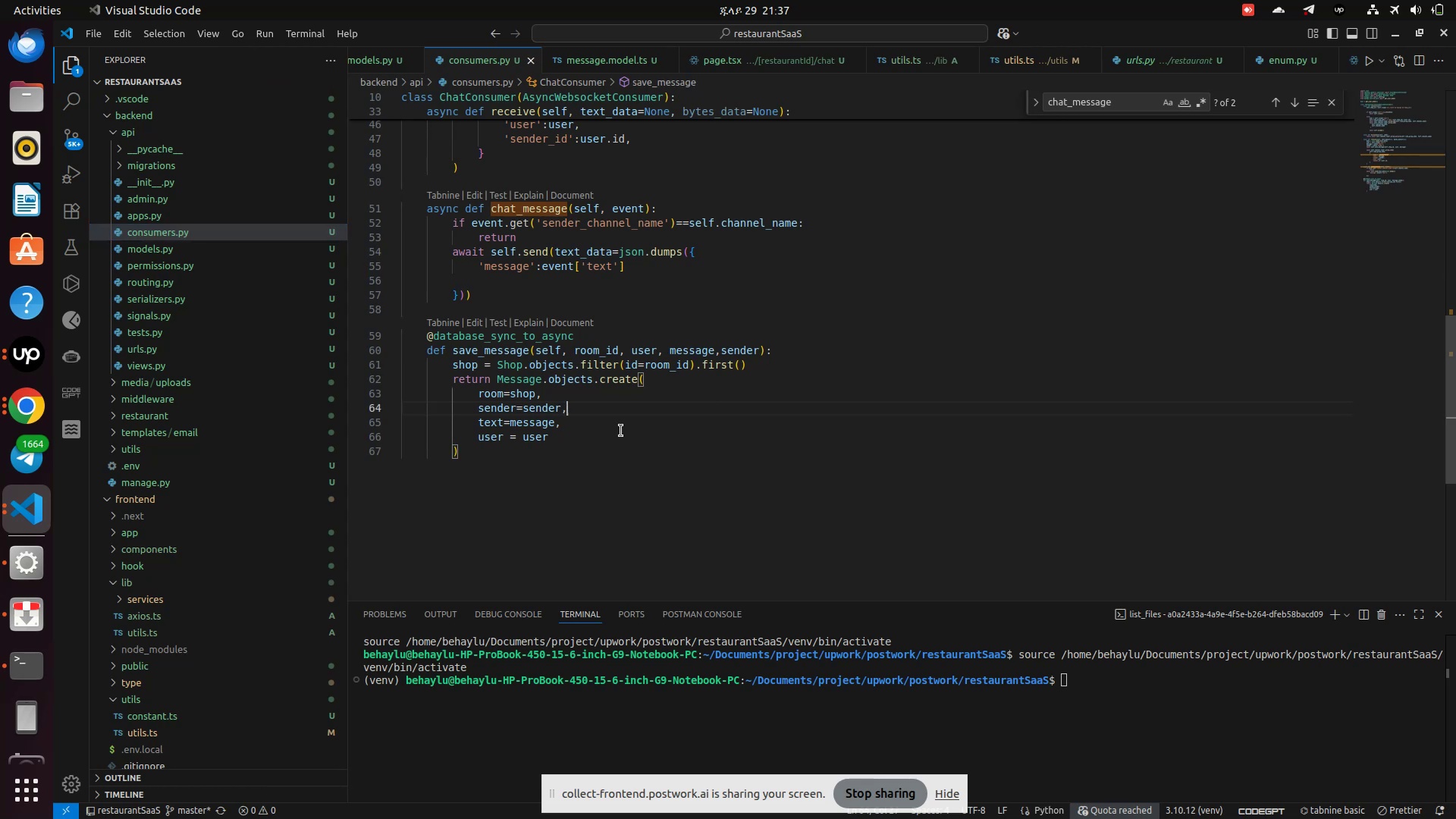 
left_click([621, 431])
 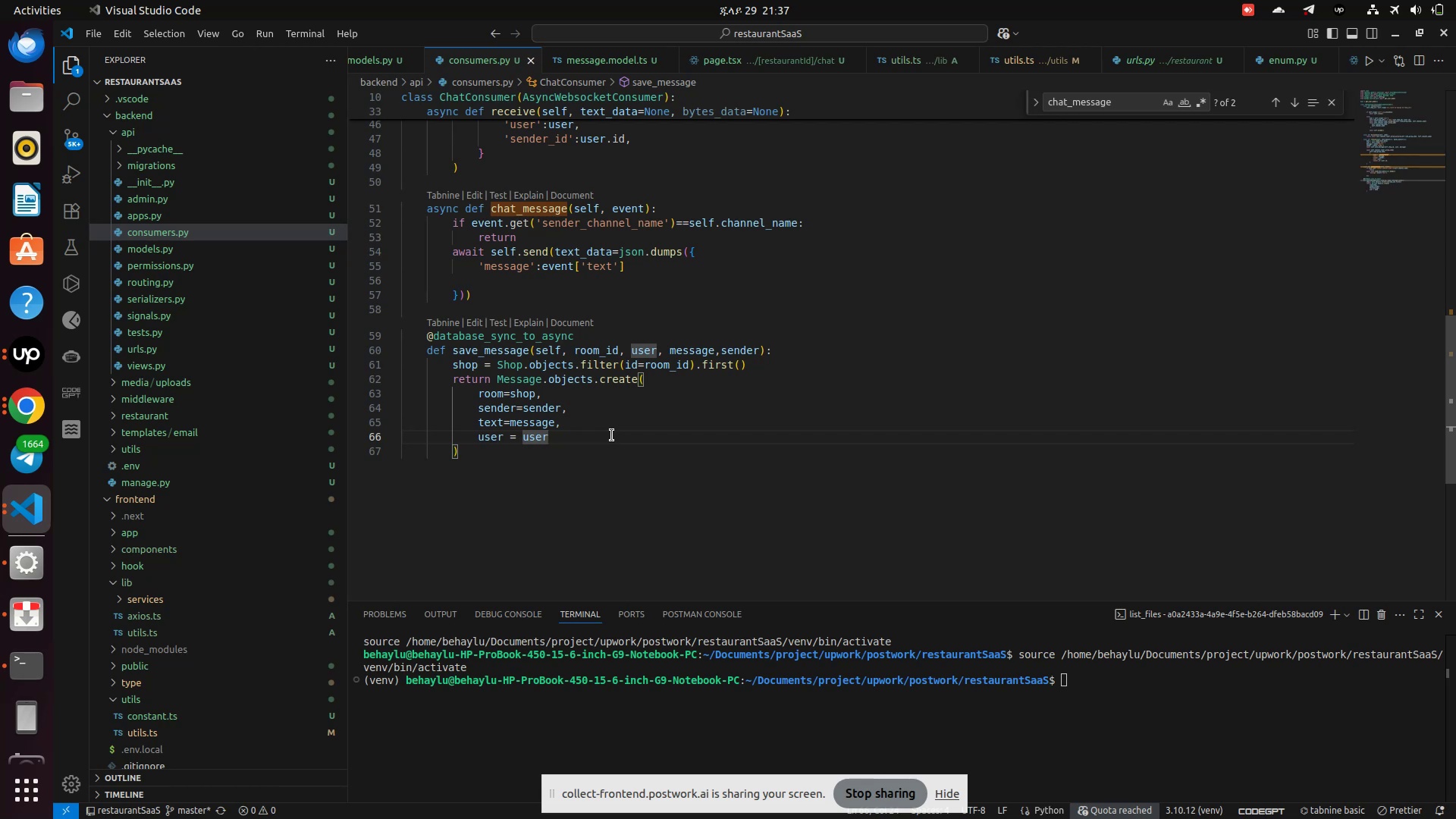 
wait(12.56)
 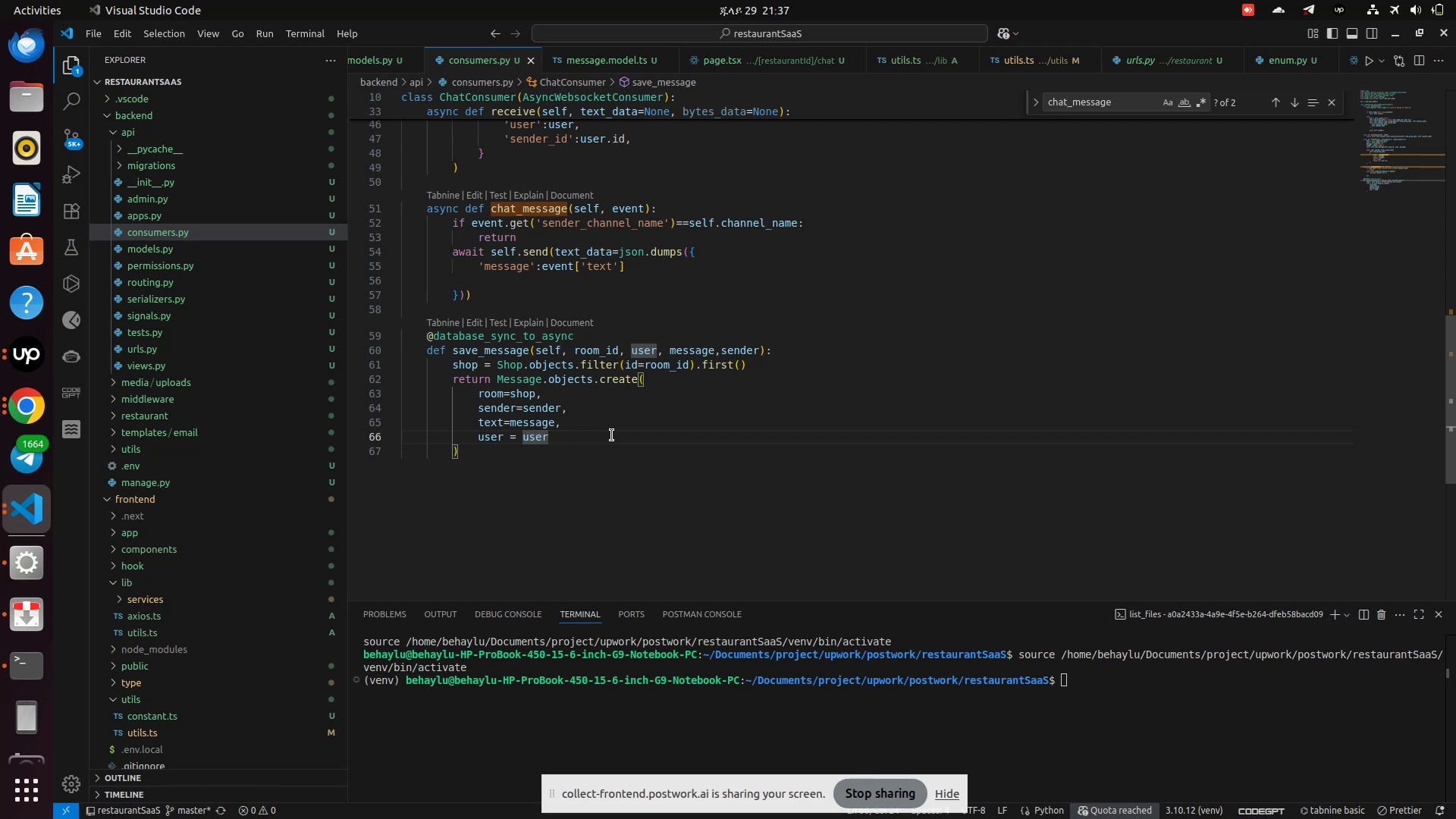 
scroll: coordinate [612, 428], scroll_direction: up, amount: 4.0
 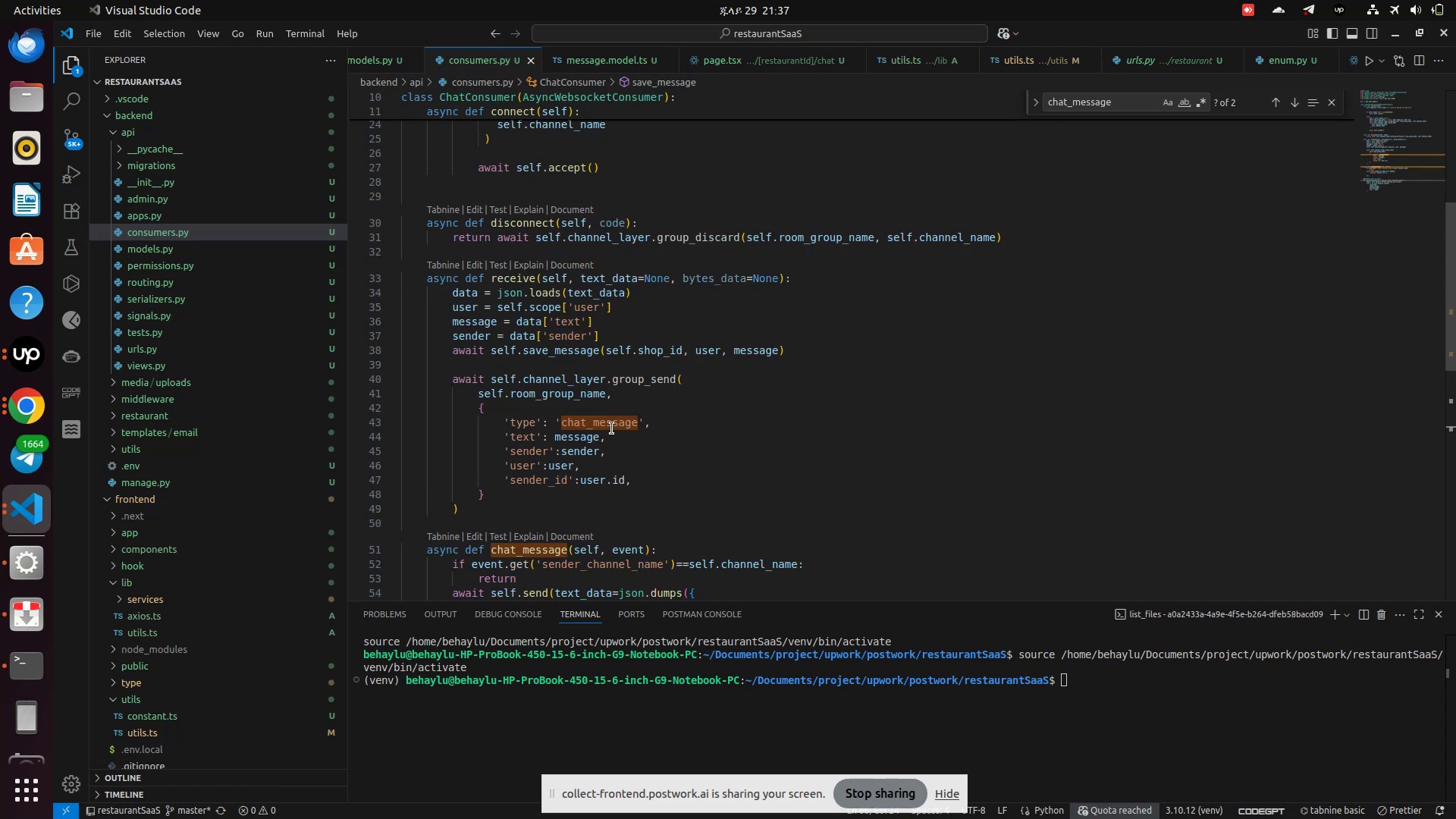 
wait(5.42)
 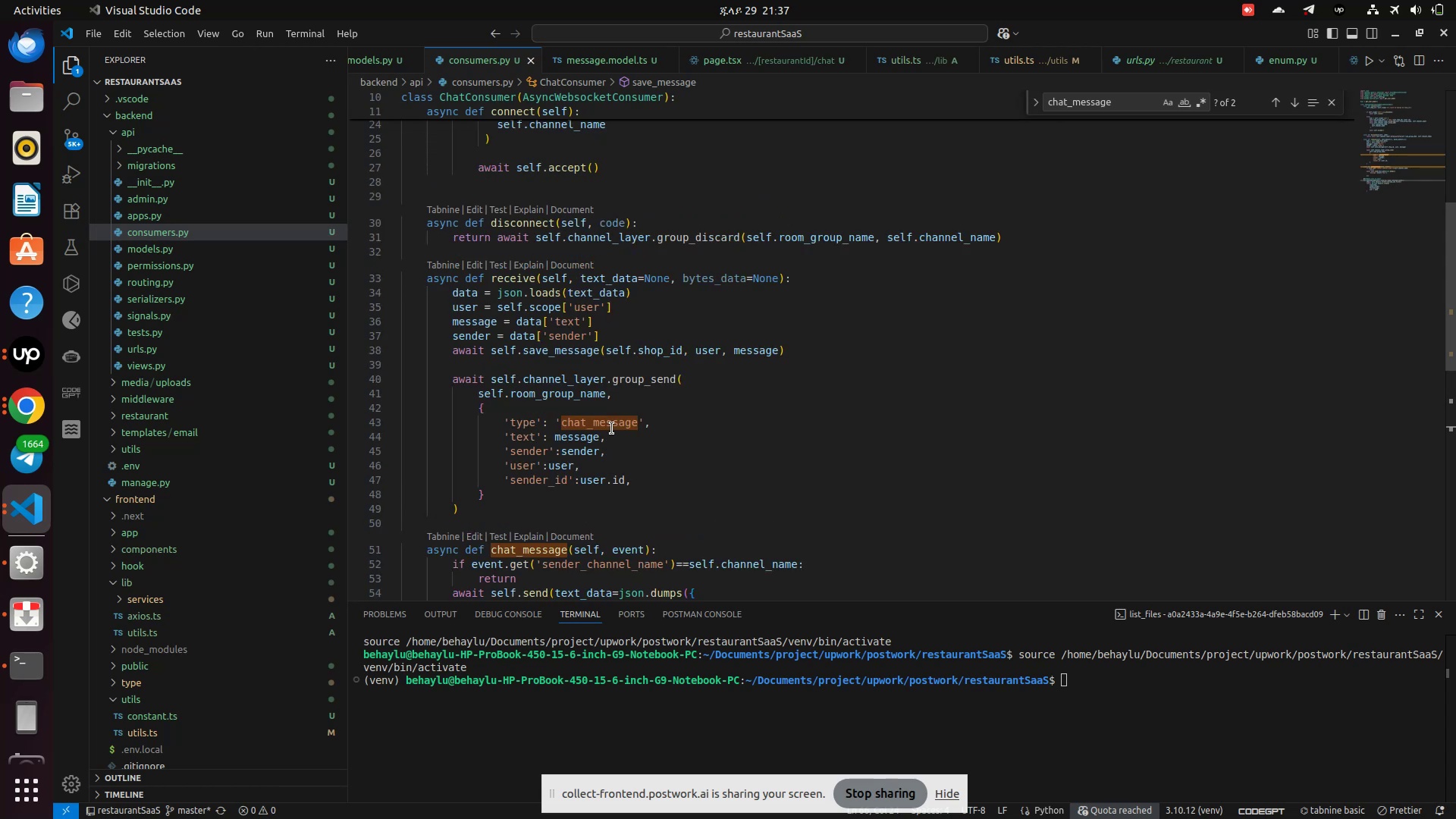 
left_click([780, 347])
 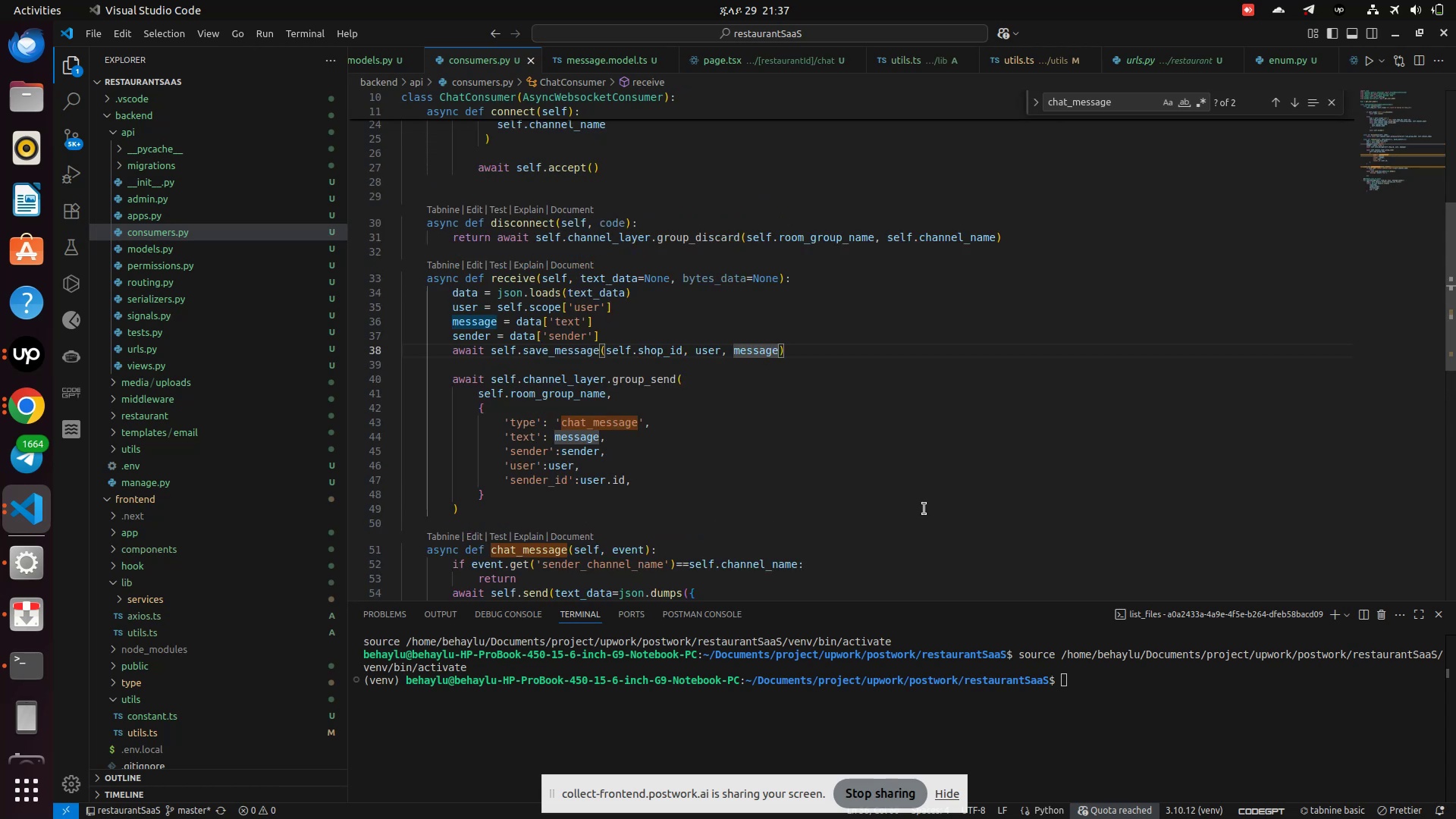 
type(,sen)
 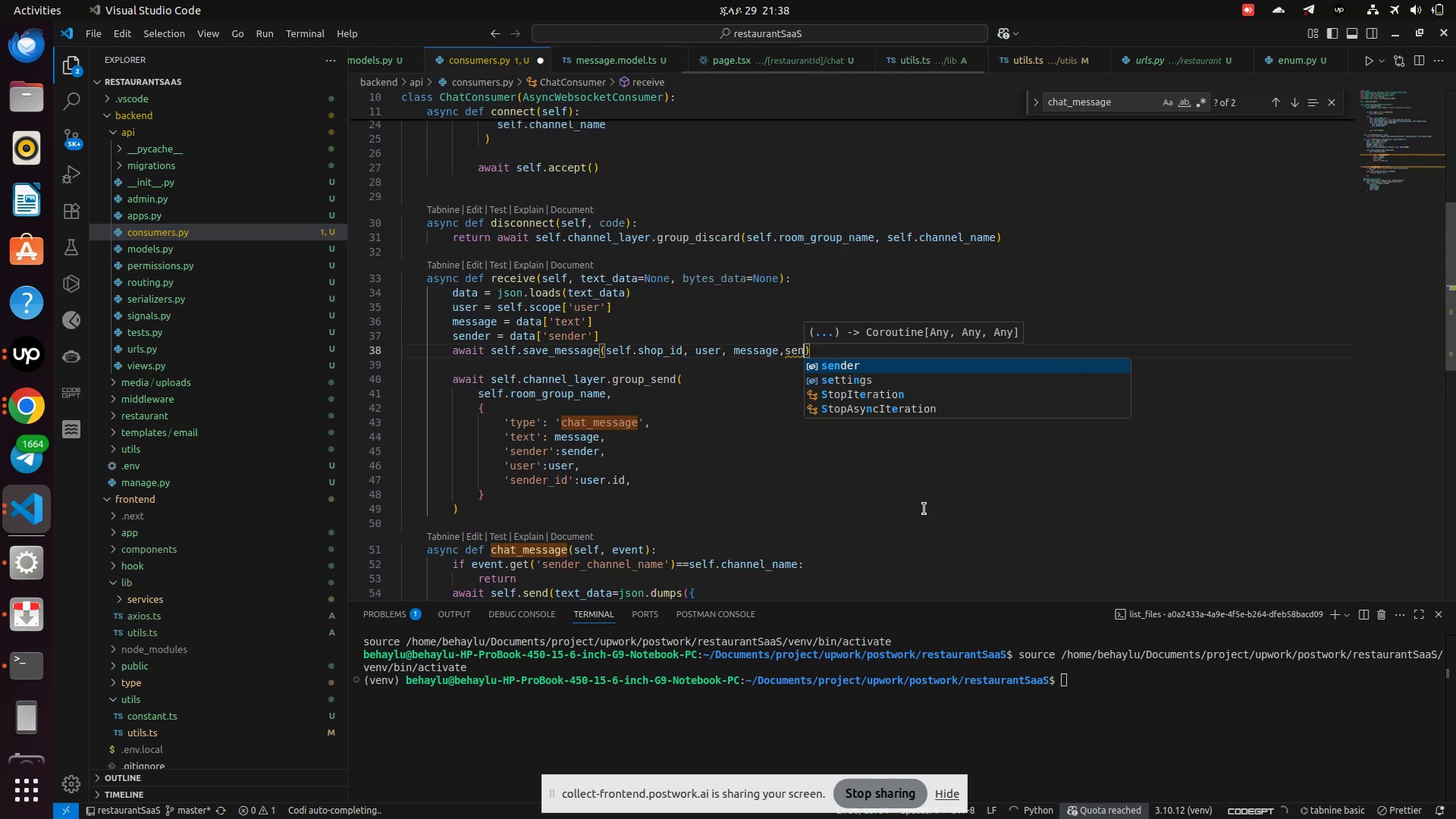 
key(Enter)
 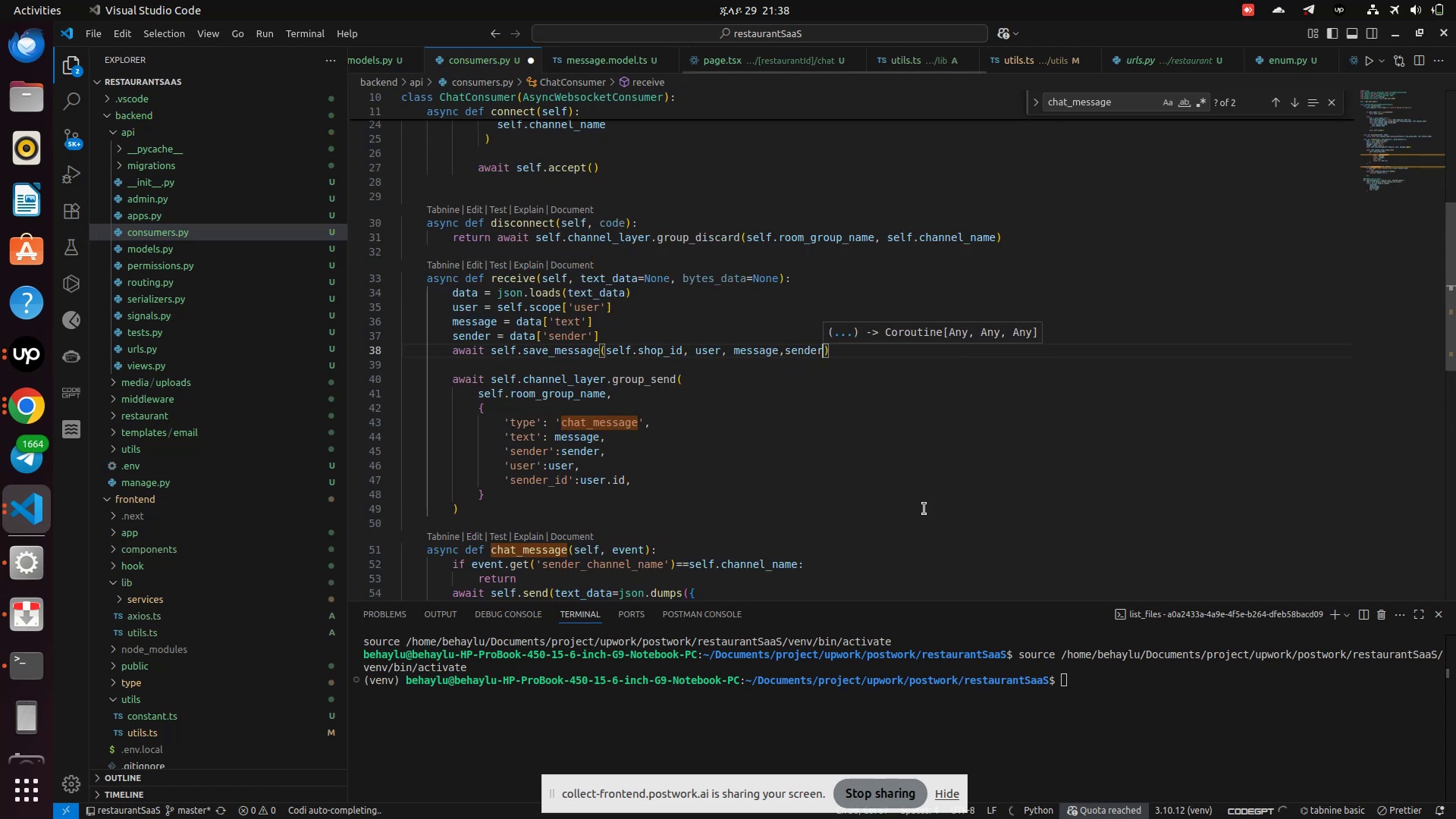 
key(Control+S)
 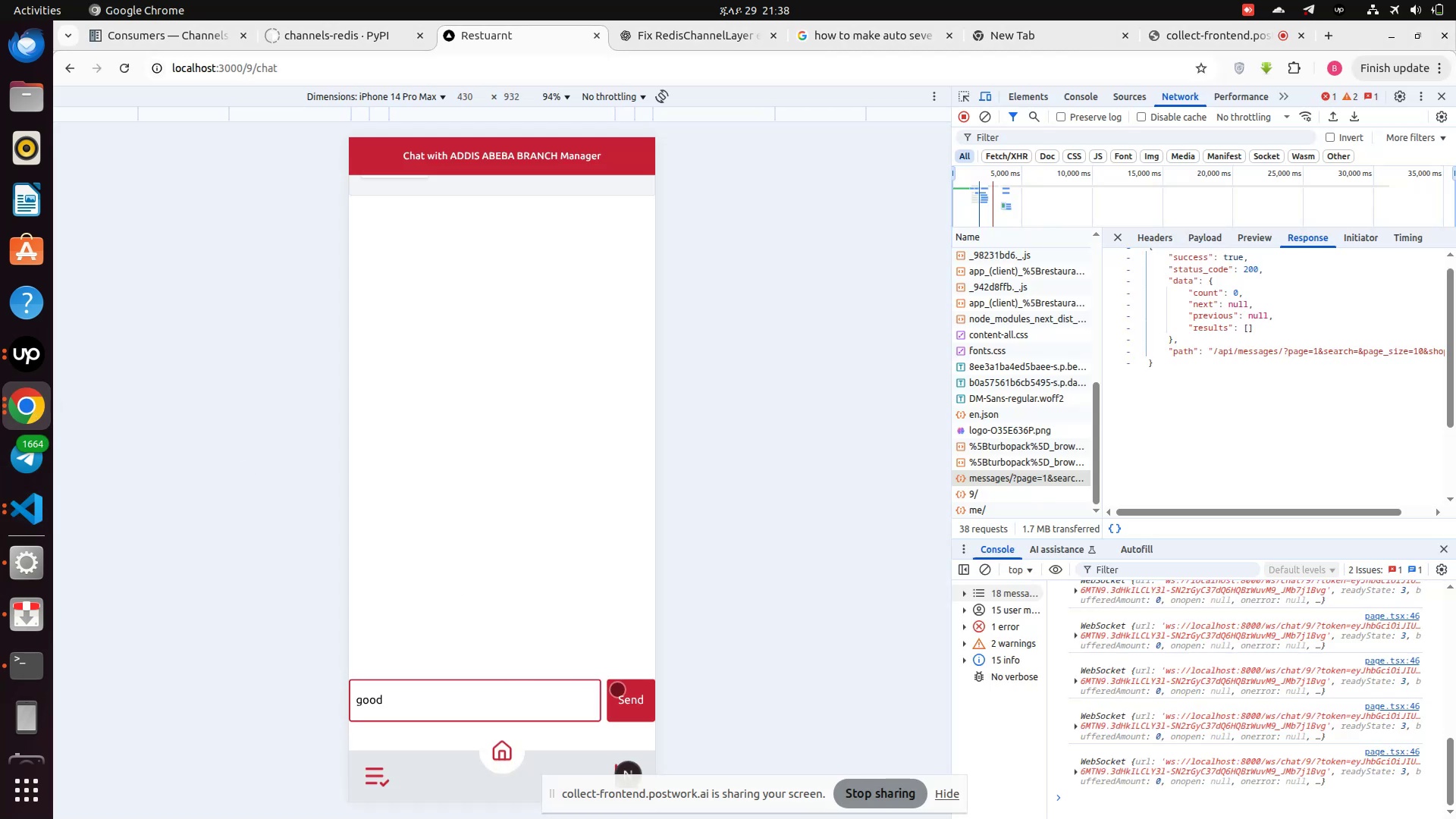 
wait(6.36)
 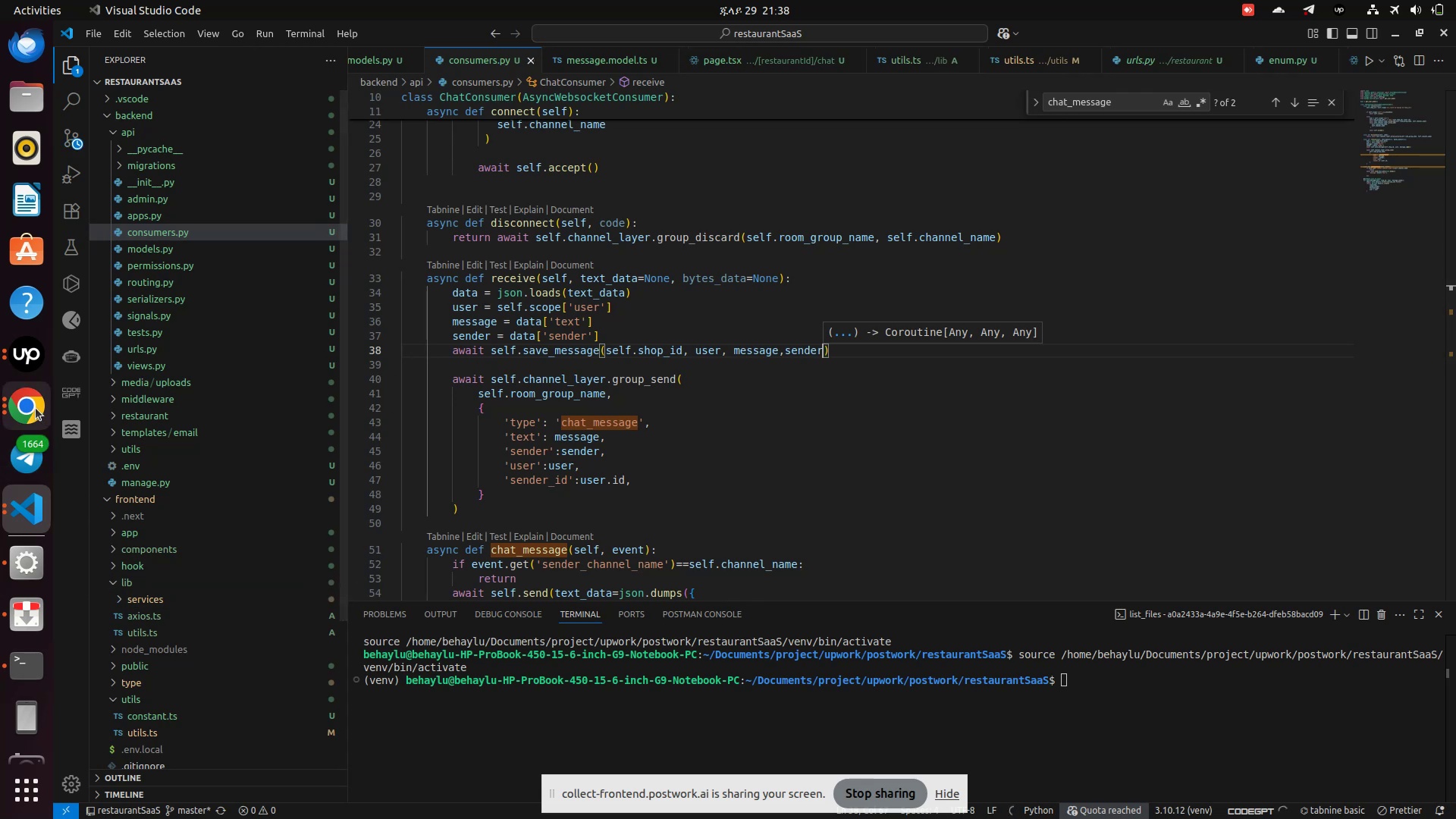 
left_click([991, 124])
 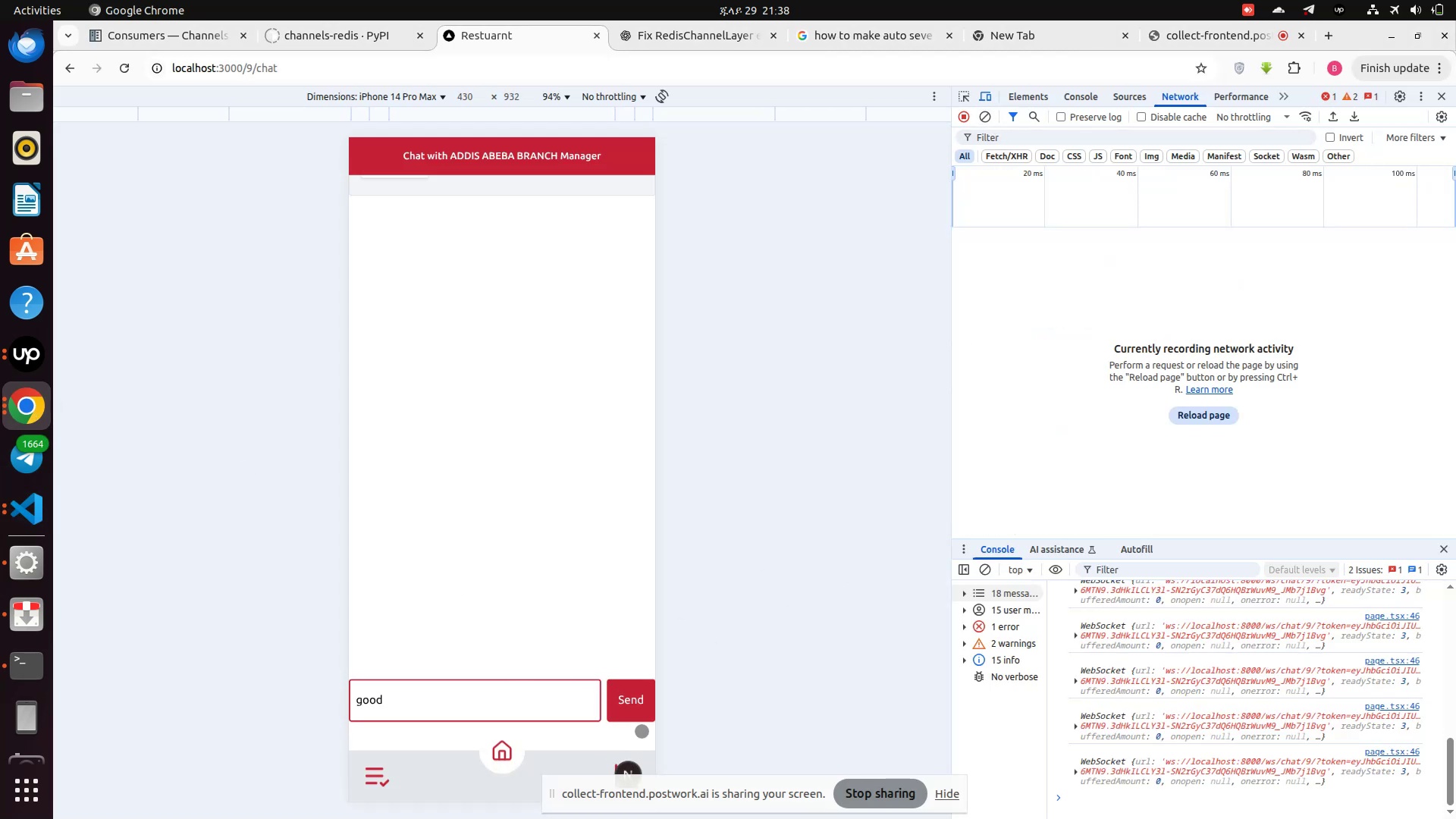 
left_click([627, 711])
 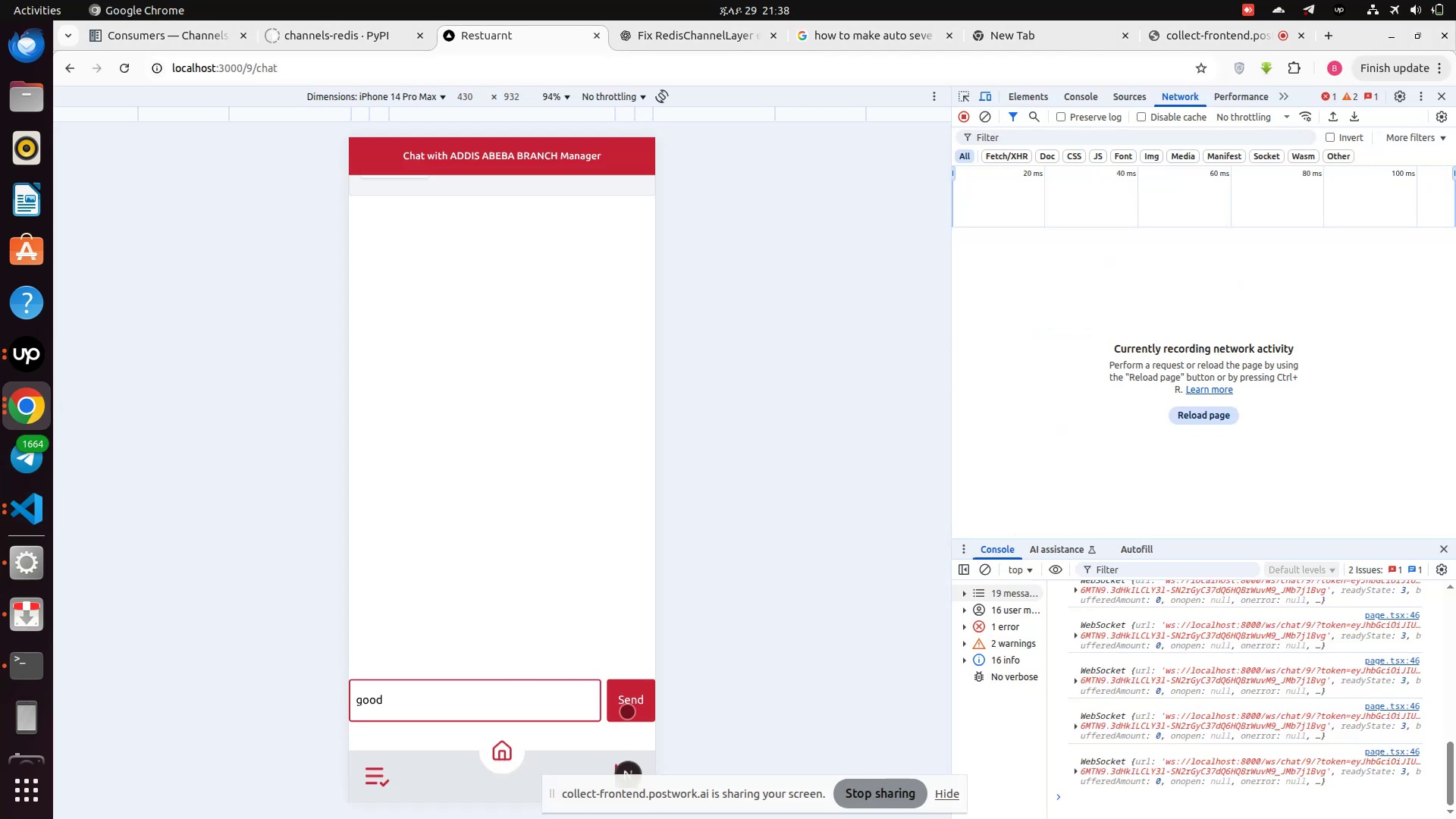 
left_click([627, 711])
 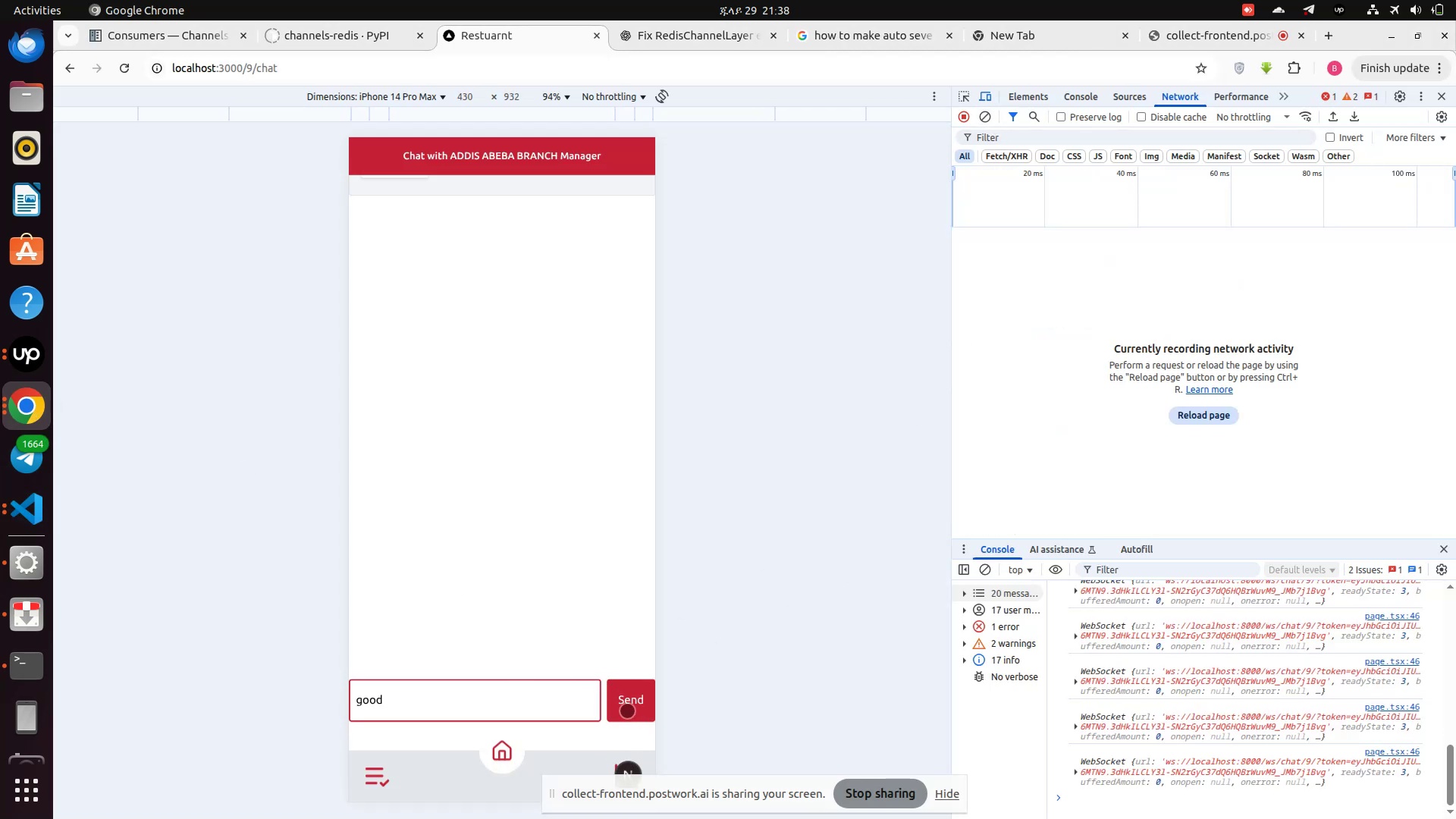 
left_click([627, 711])
 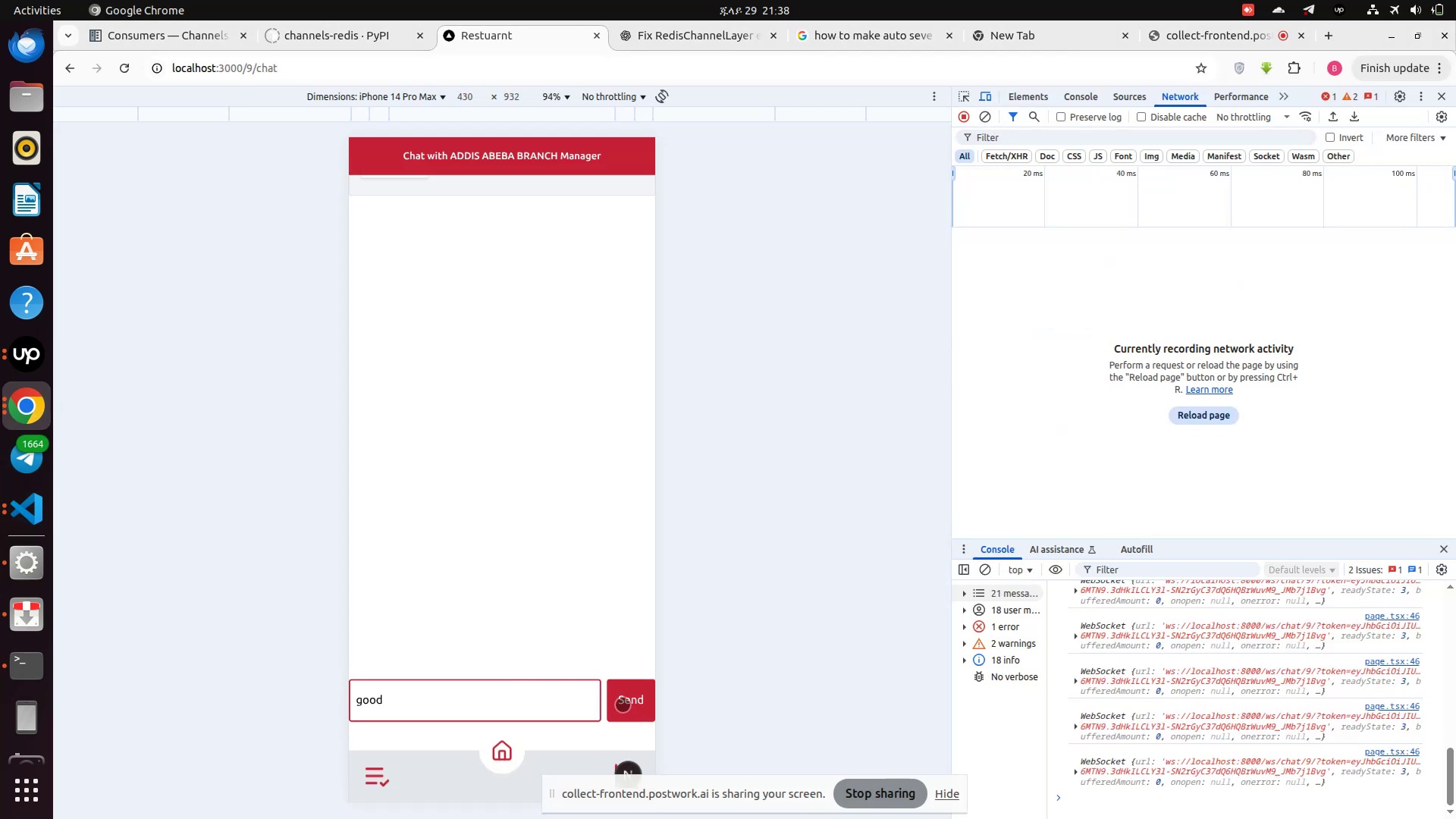 
left_click([623, 704])
 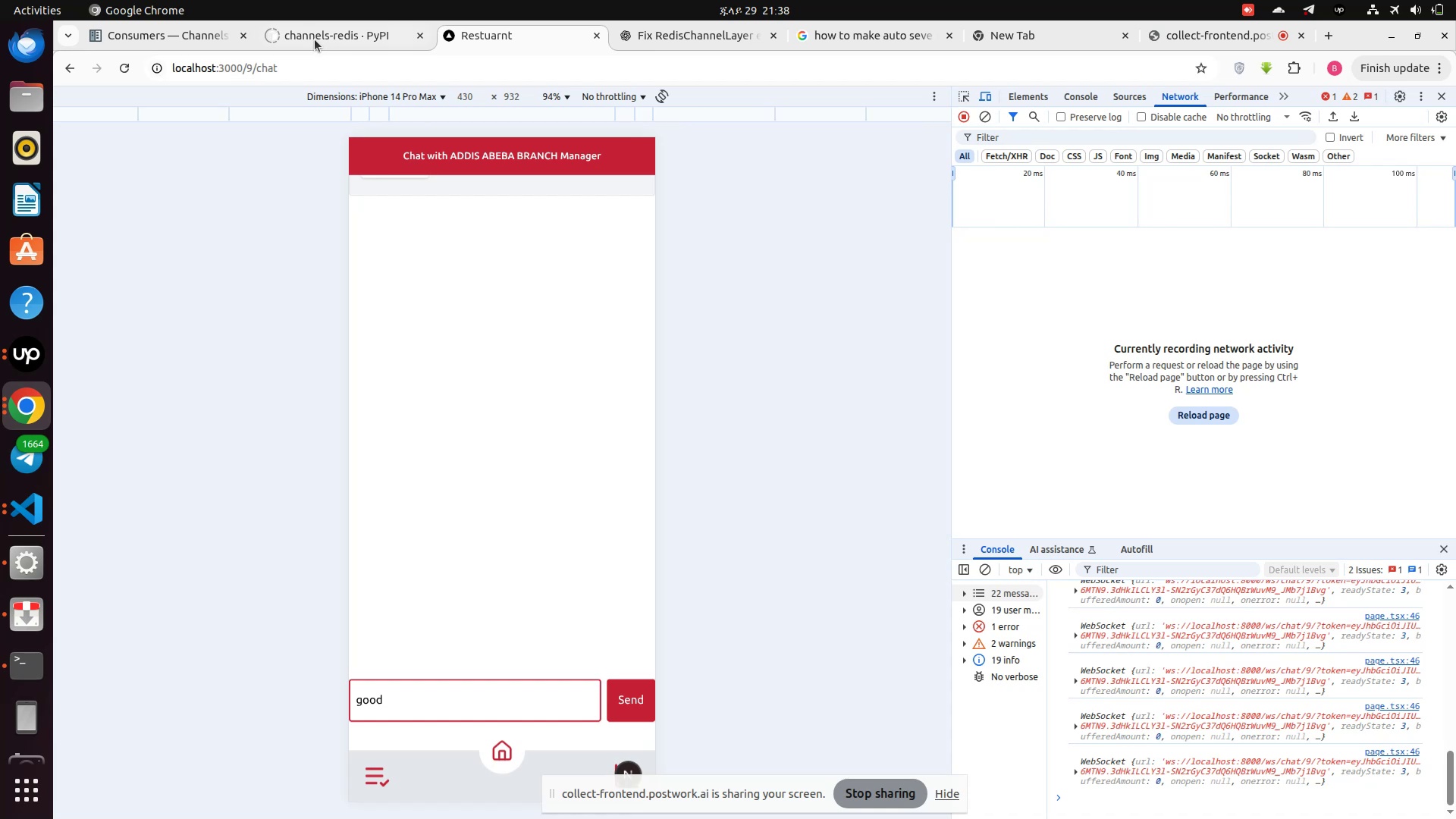 
left_click([312, 77])
 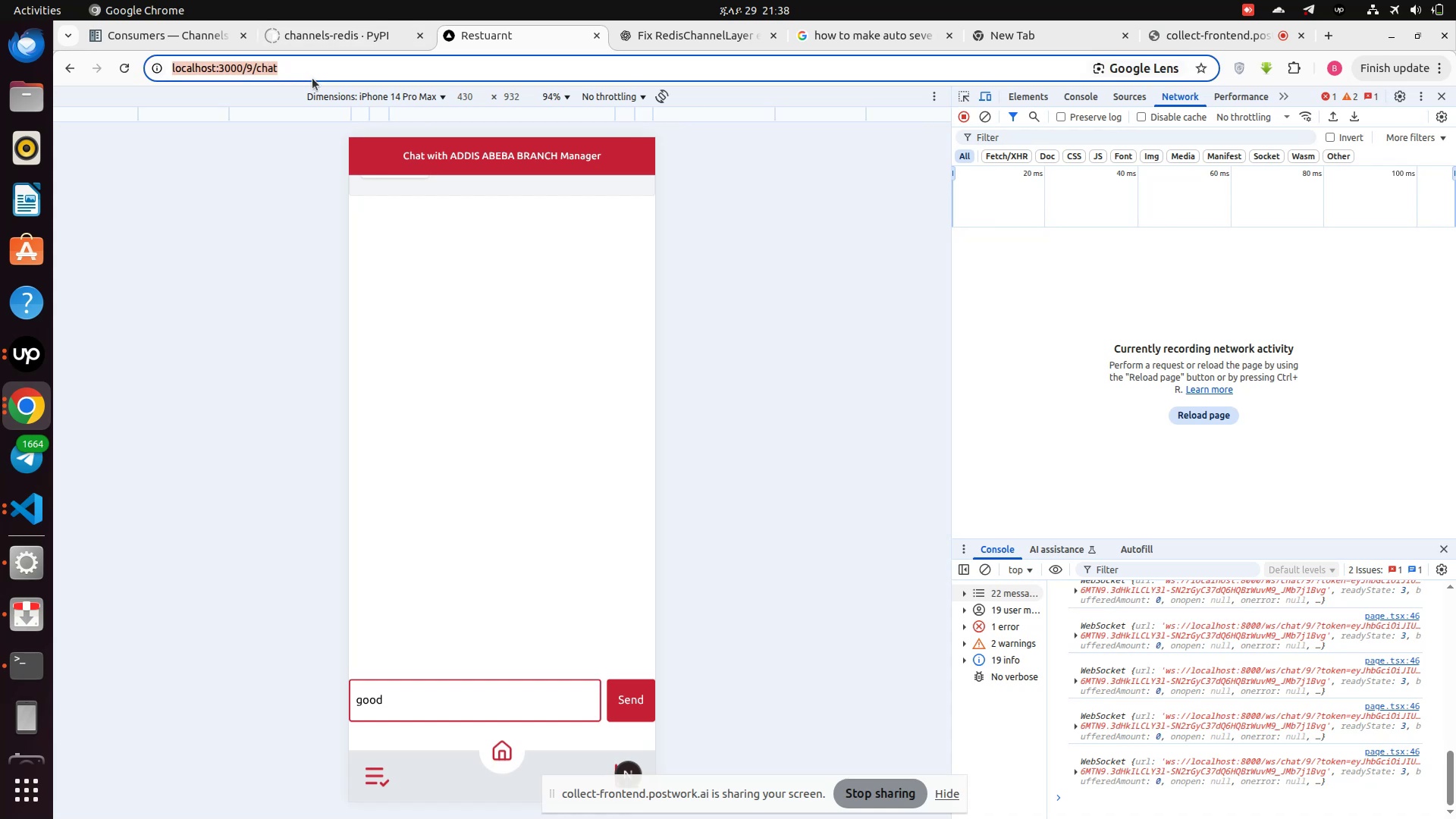 
key(Enter)
 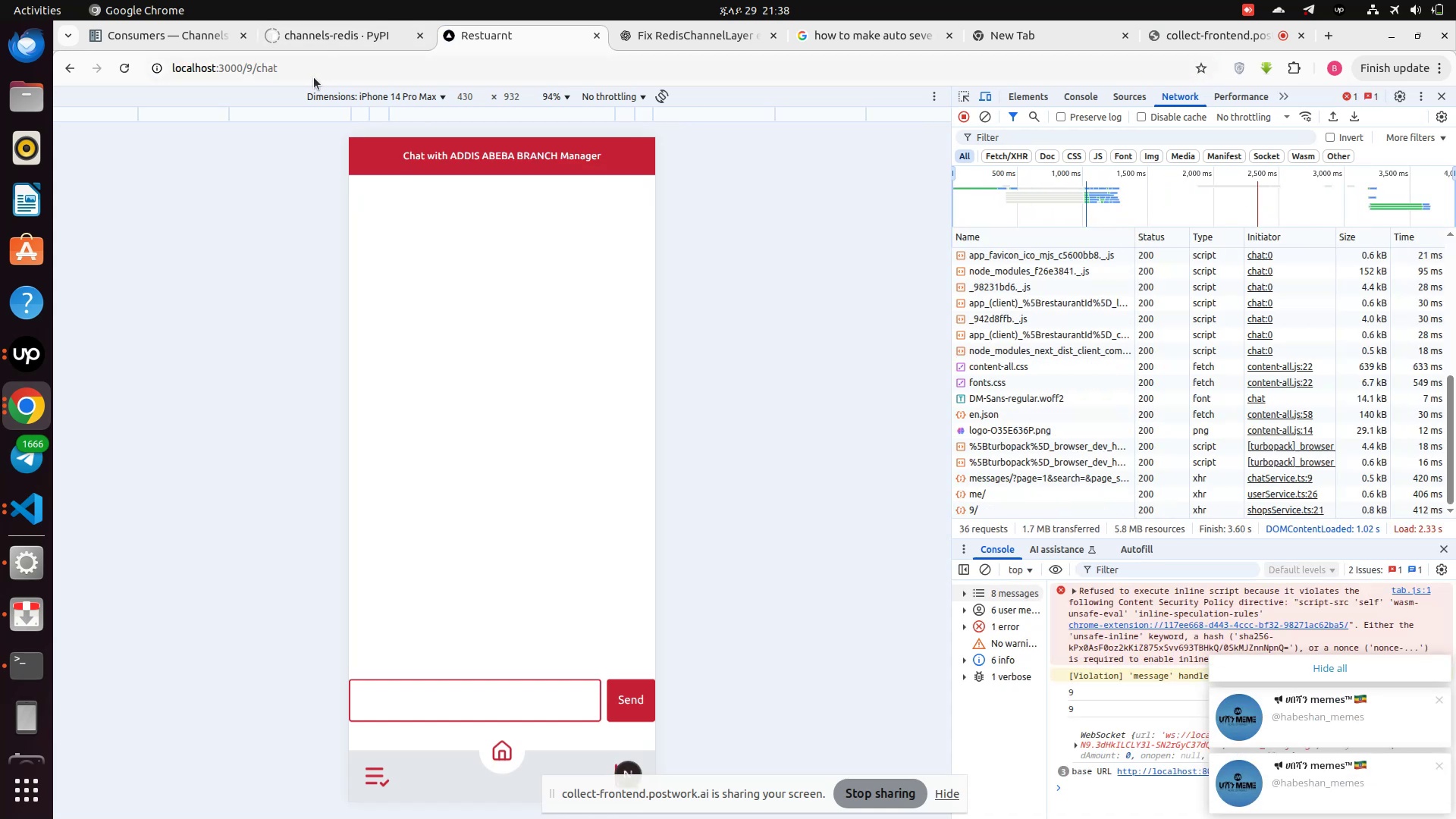 
wait(7.53)
 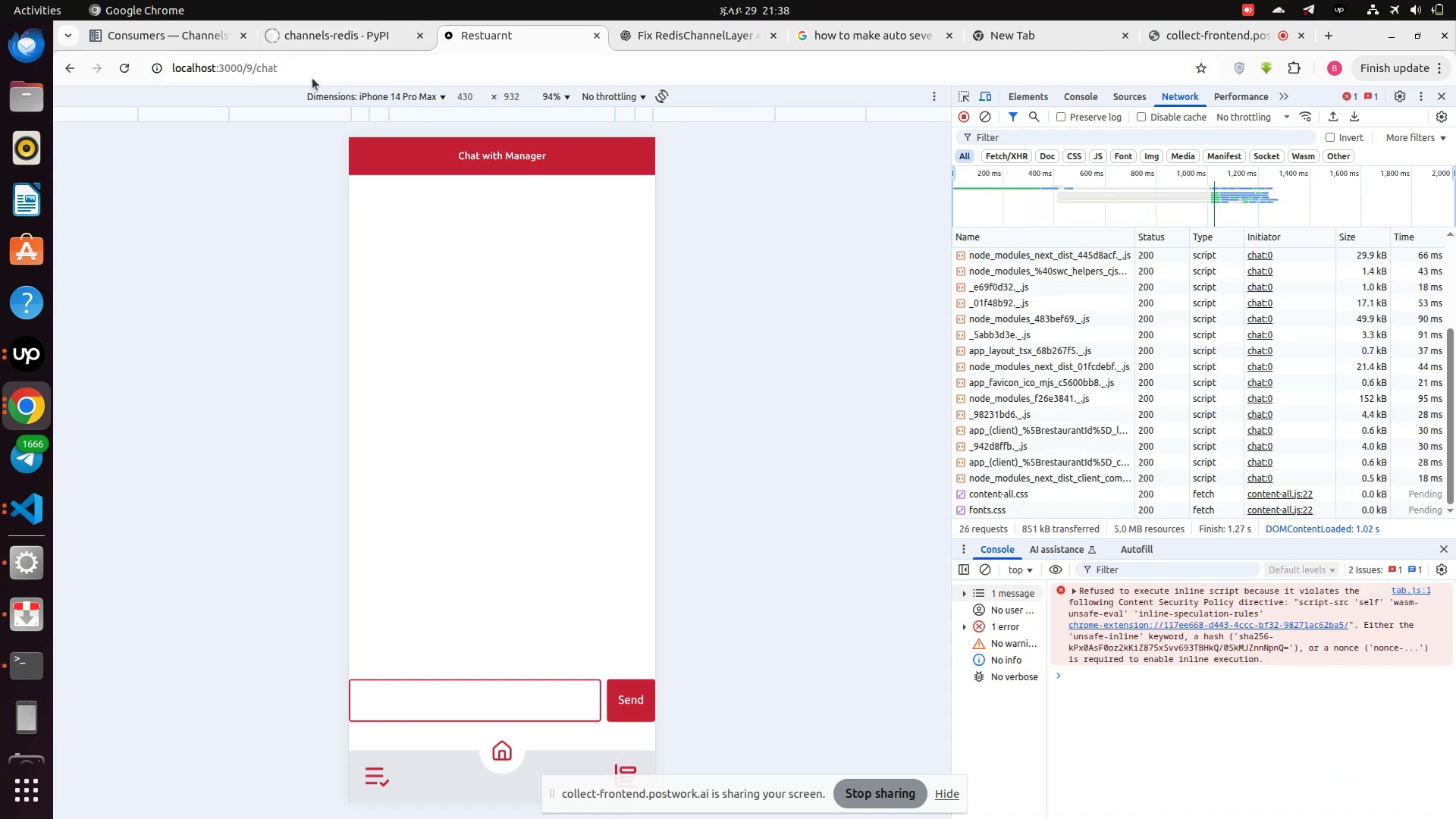 
left_click([460, 706])
 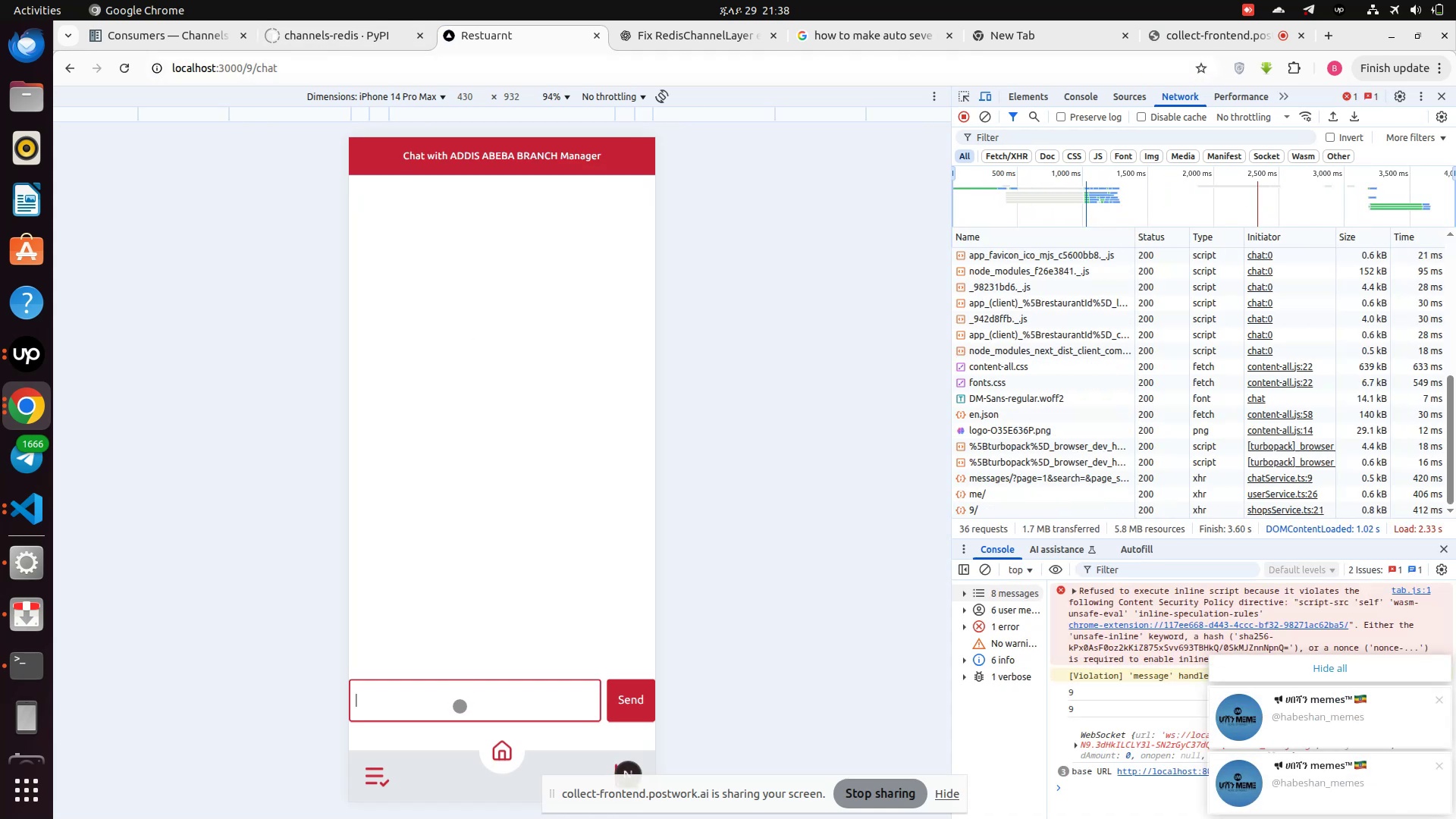 
type(send)
 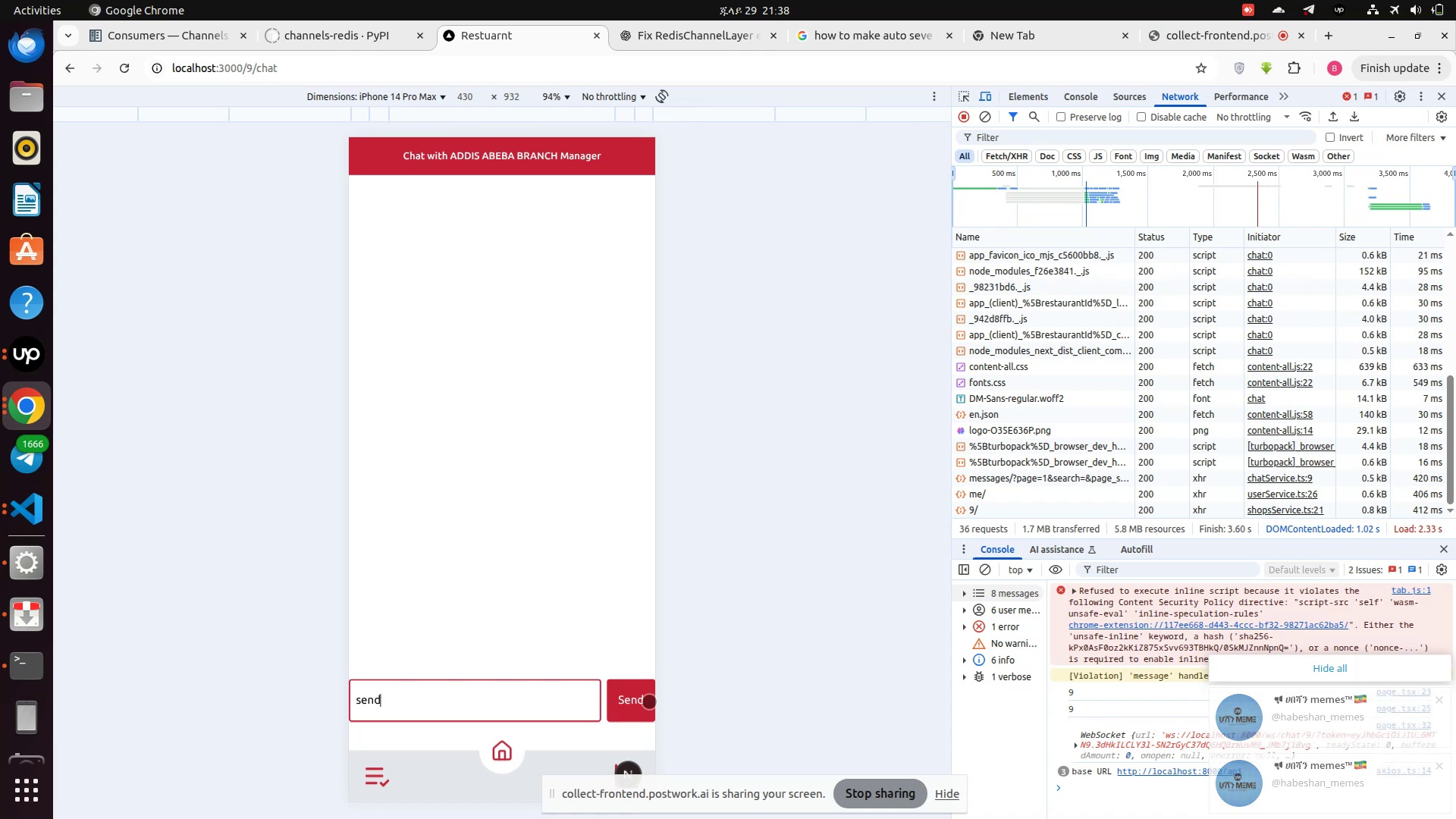 
left_click([631, 708])
 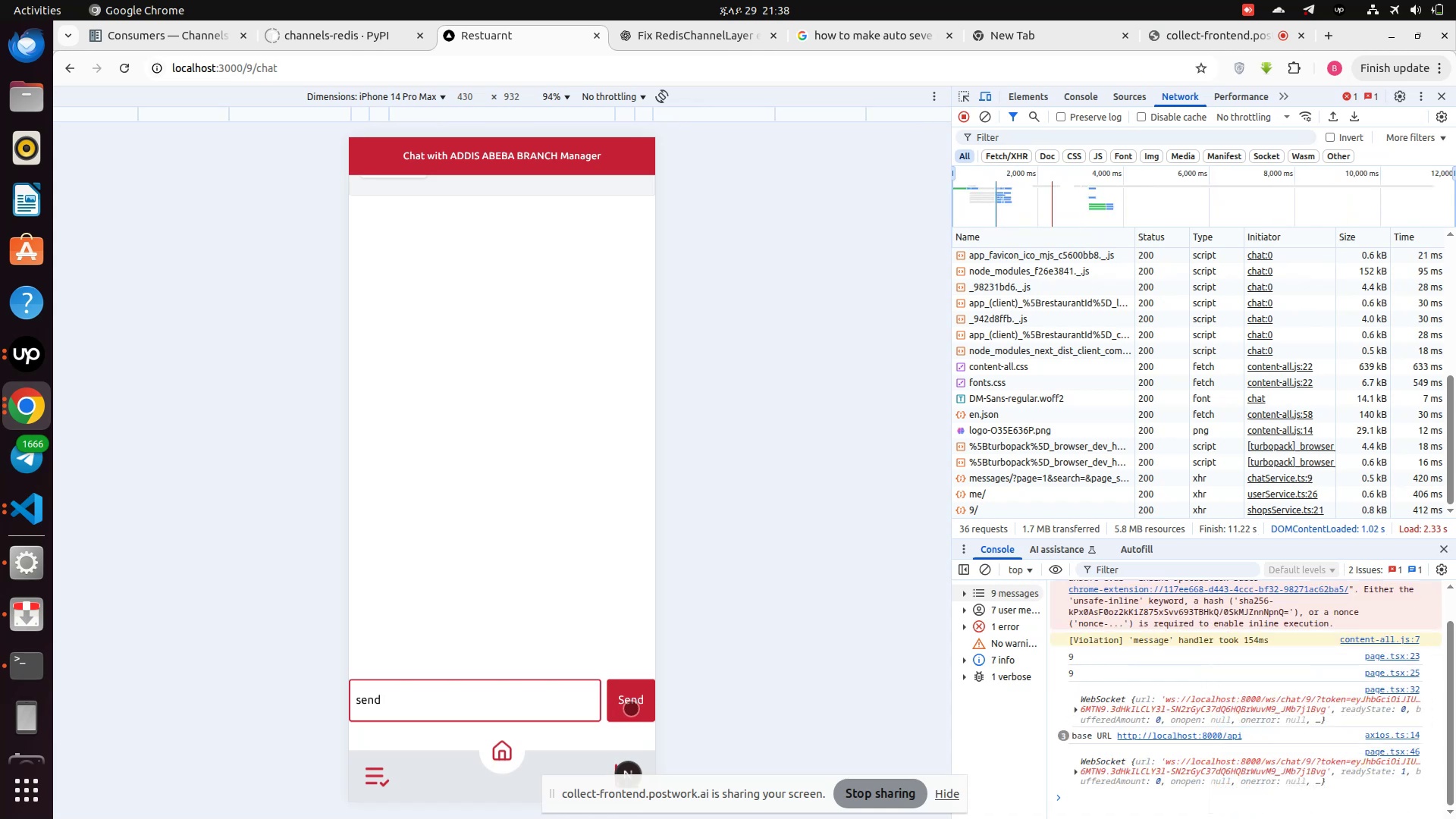 
left_click([631, 708])
 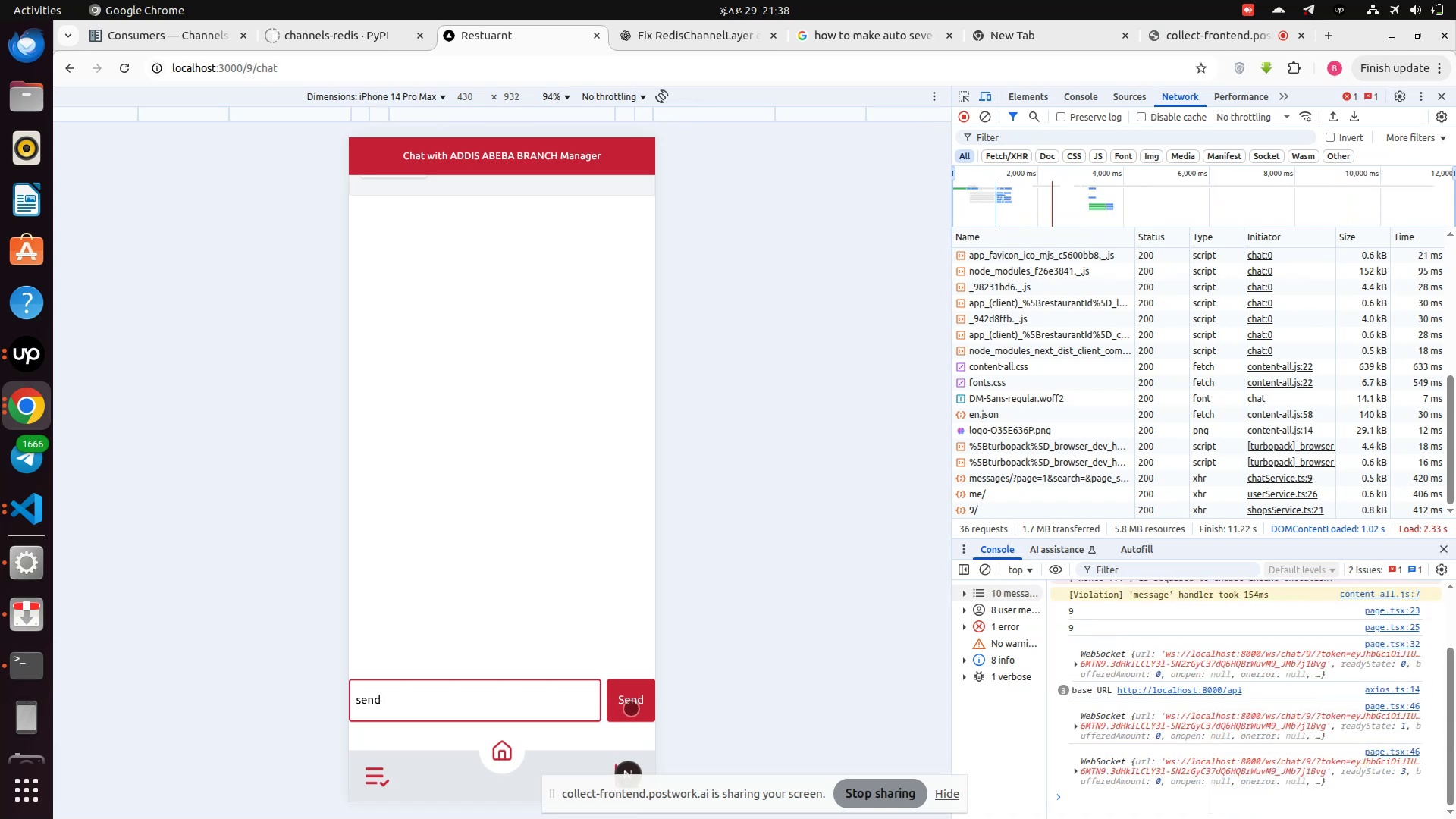 
left_click([631, 708])
 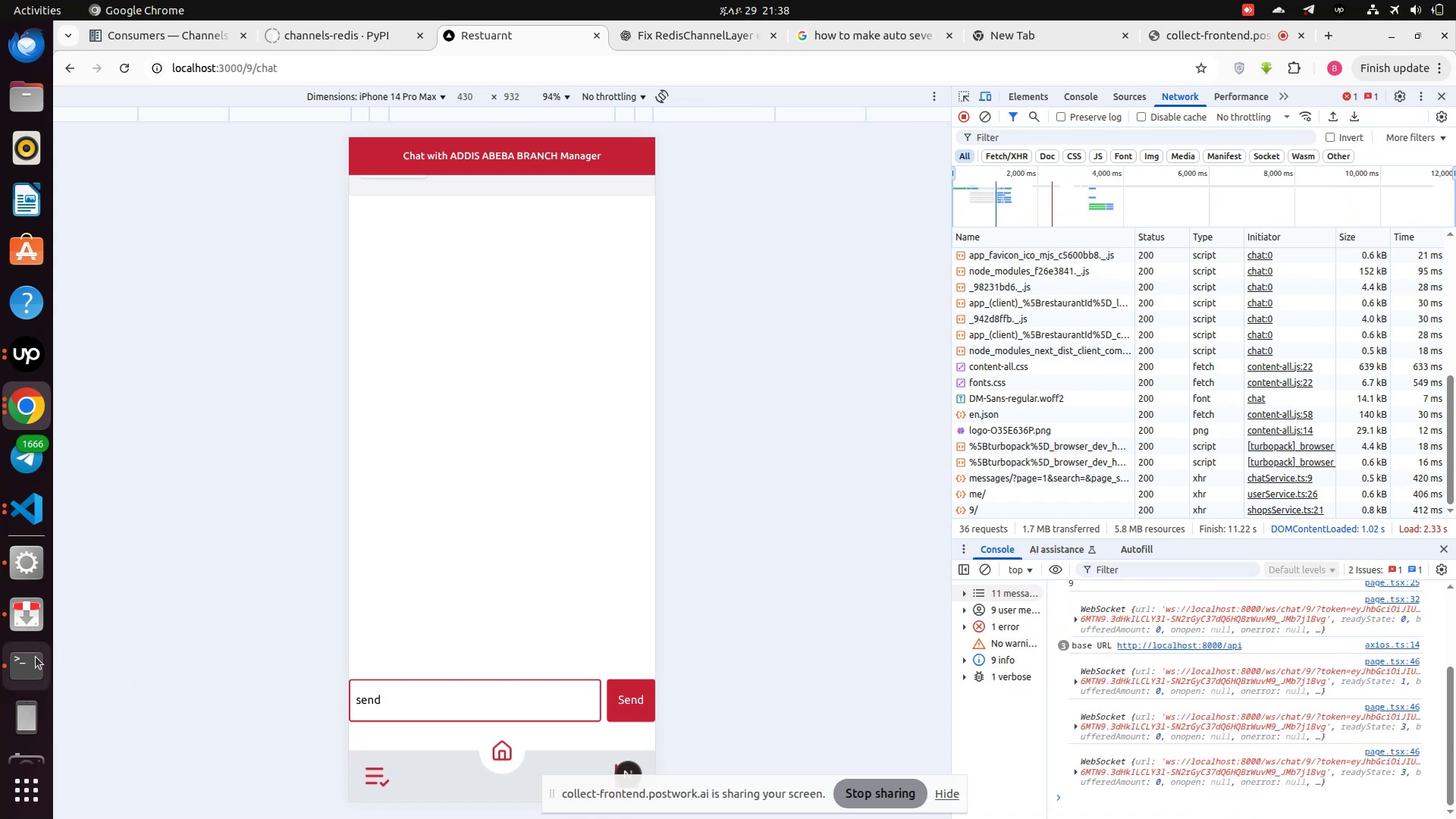 
left_click([26, 676])
 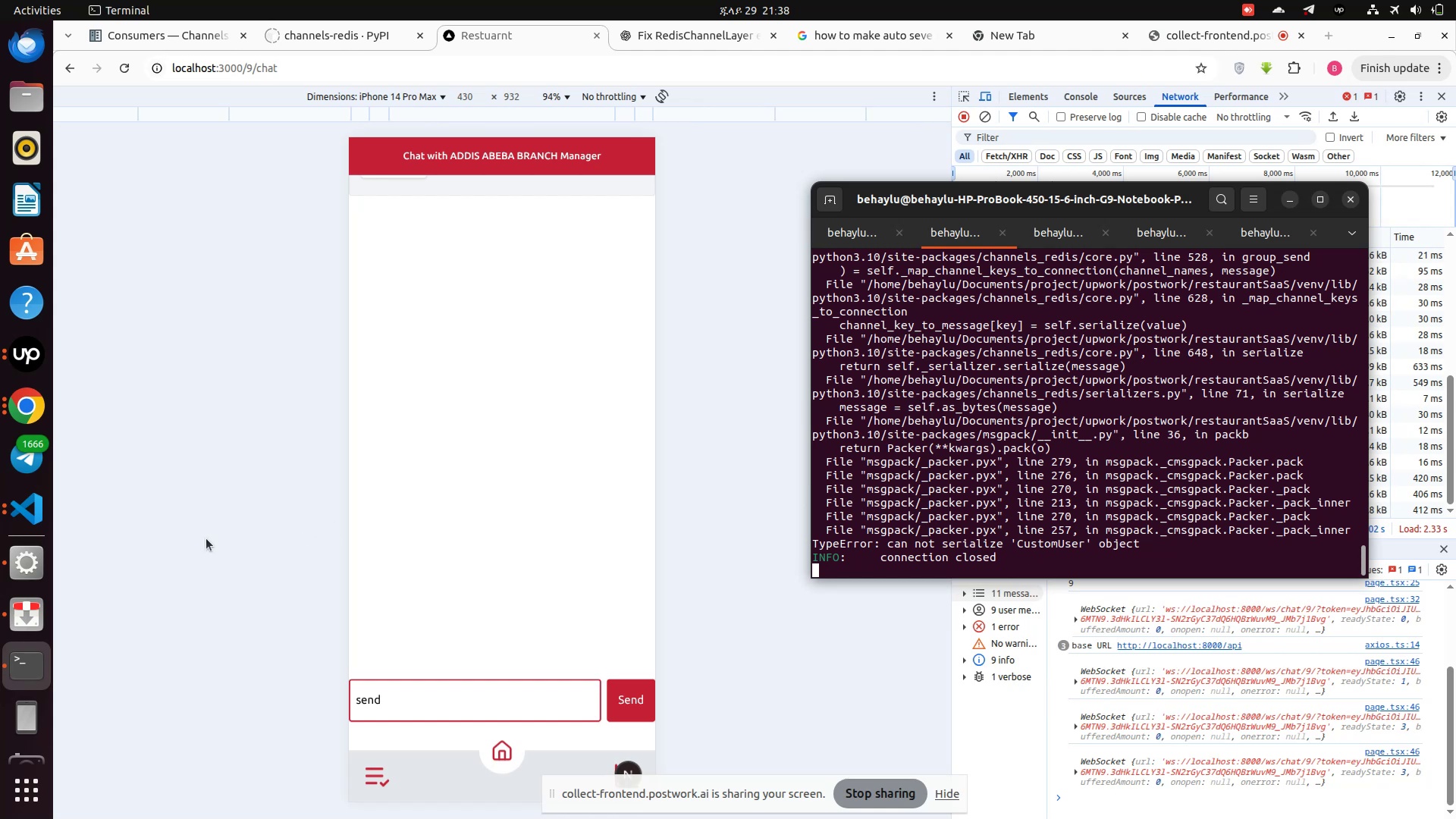 
wait(12.65)
 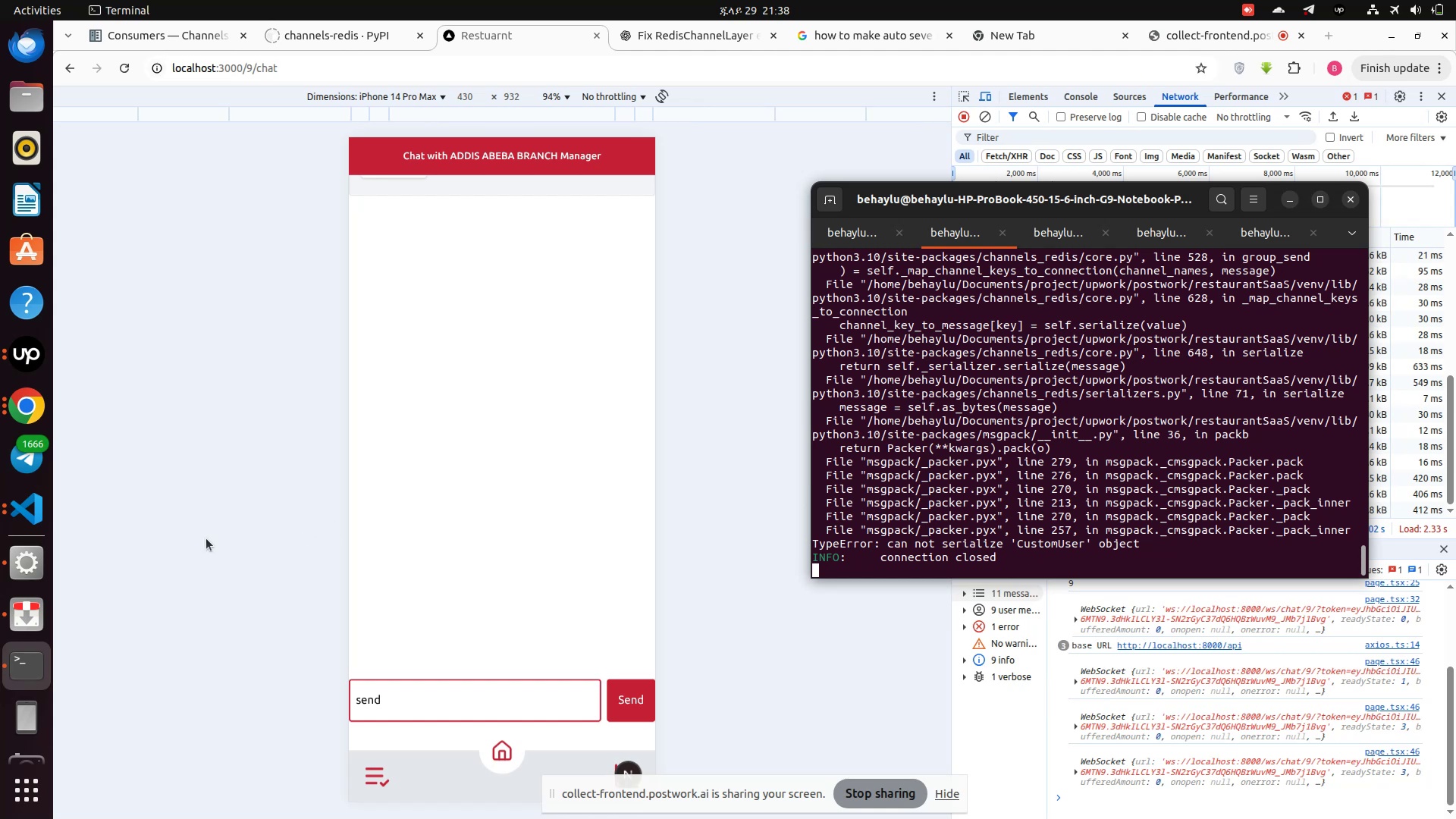 
left_click([156, 257])
 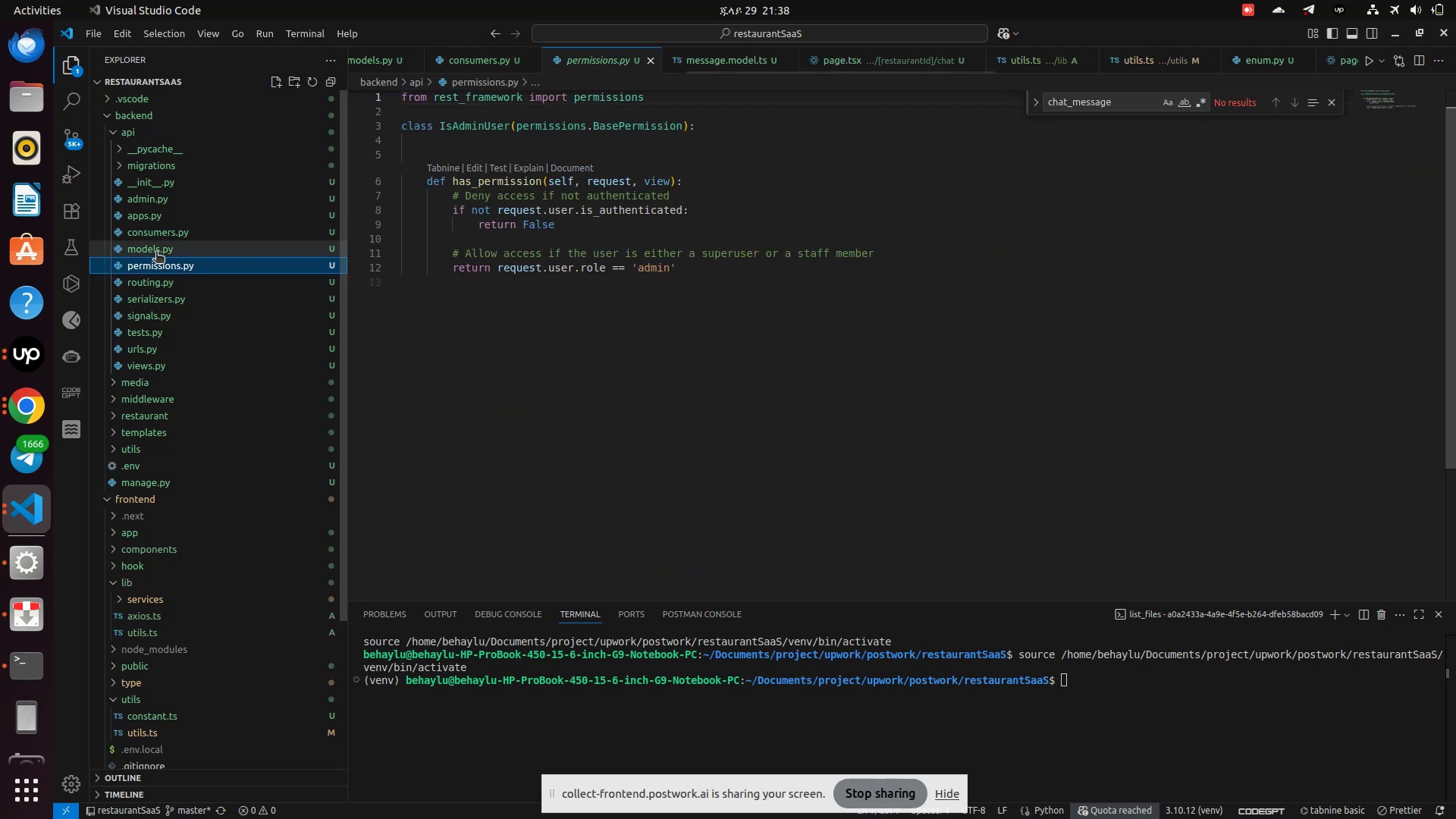 
left_click([156, 253])
 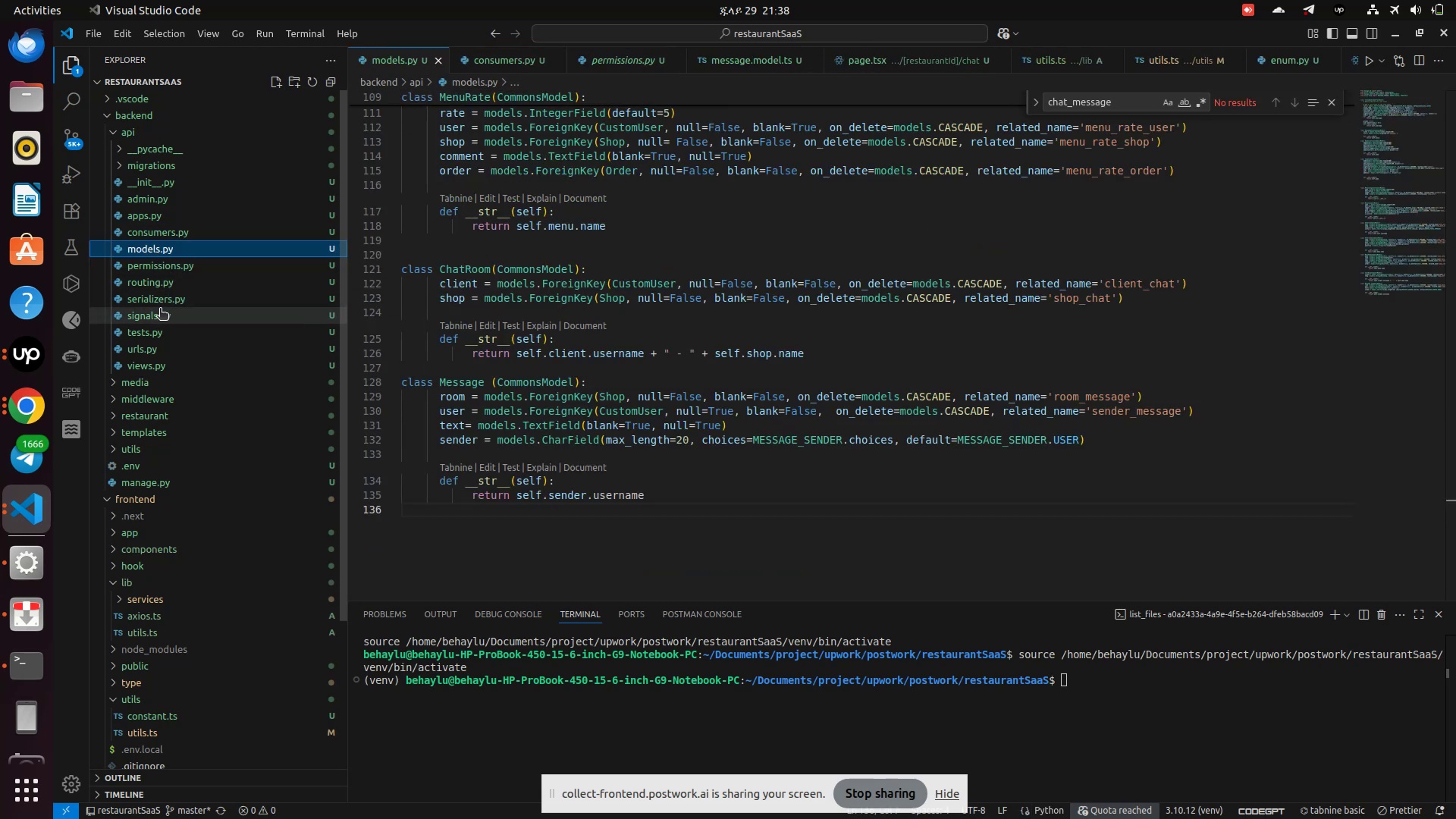 
left_click([158, 305])
 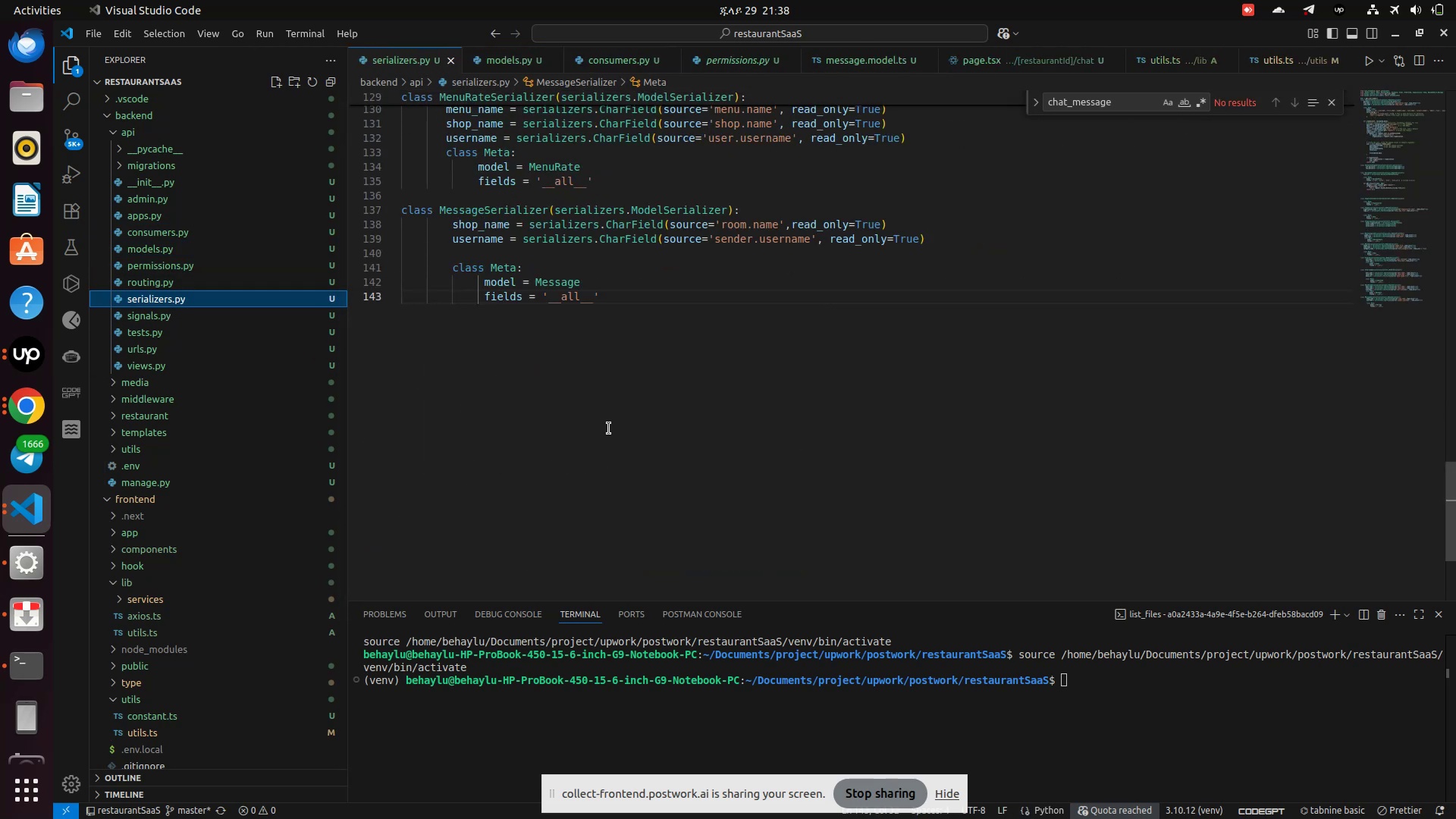 
scroll: coordinate [609, 428], scroll_direction: up, amount: 3.0
 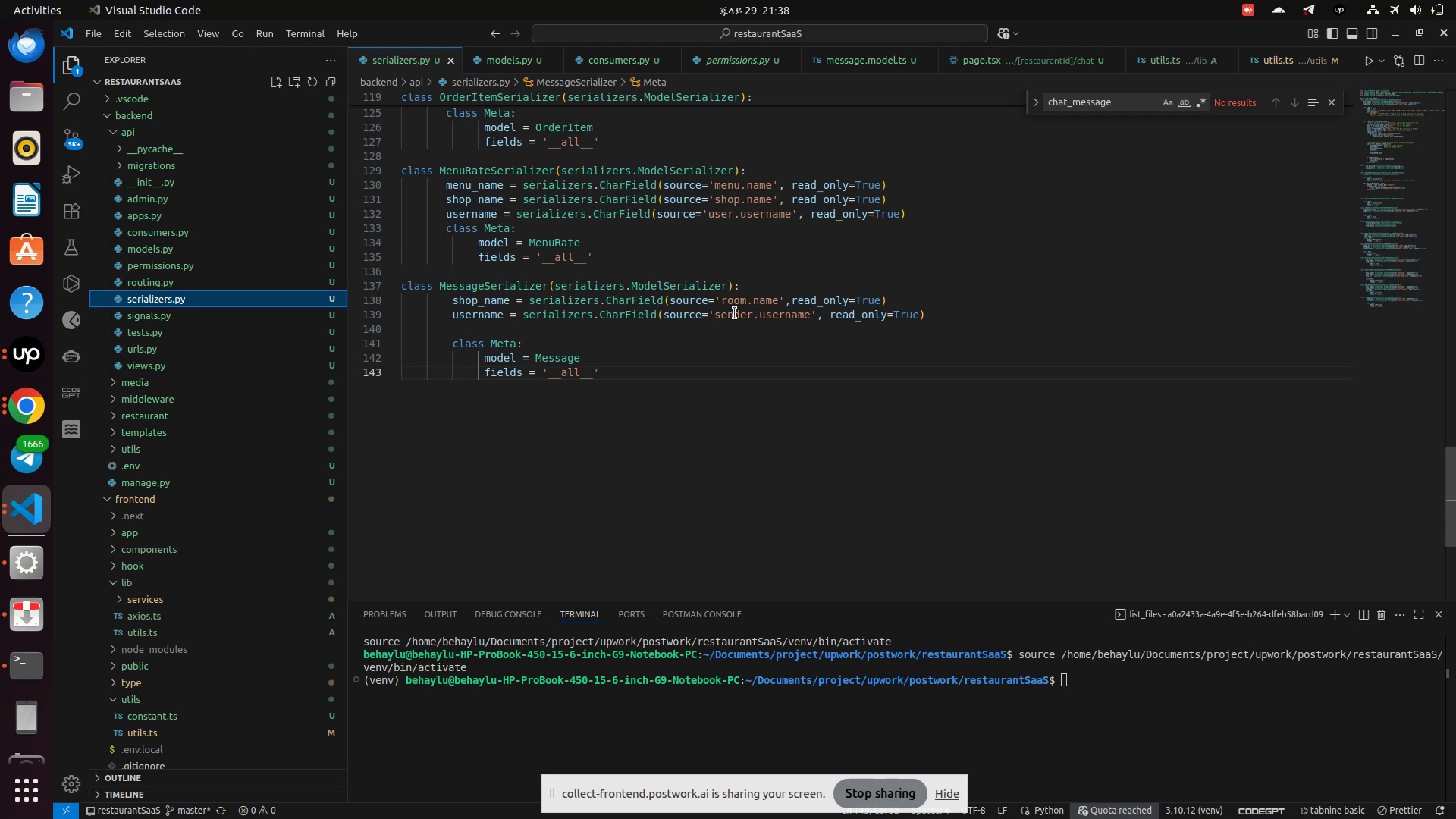 
left_click([735, 321])
 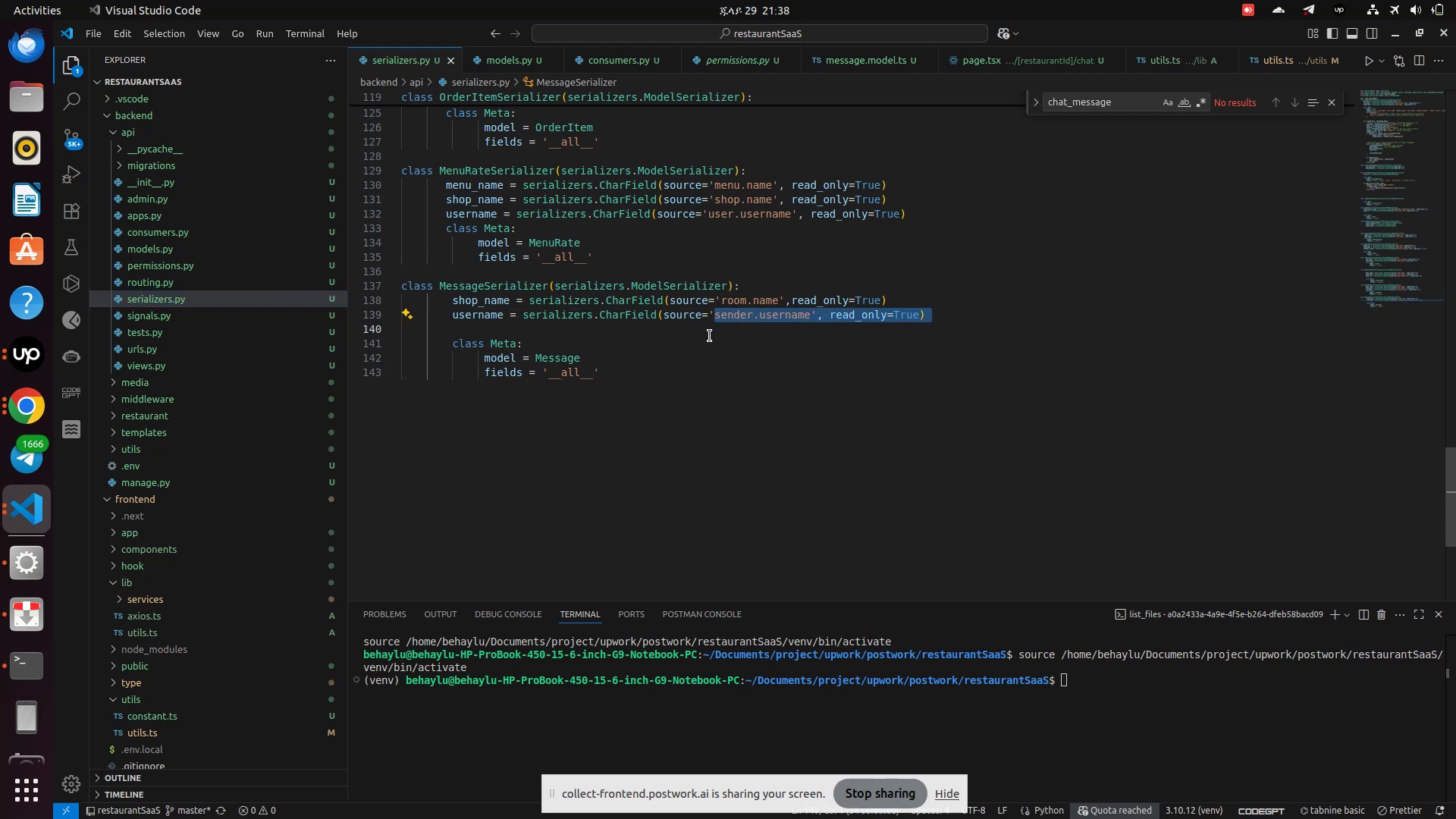 
type(user)
 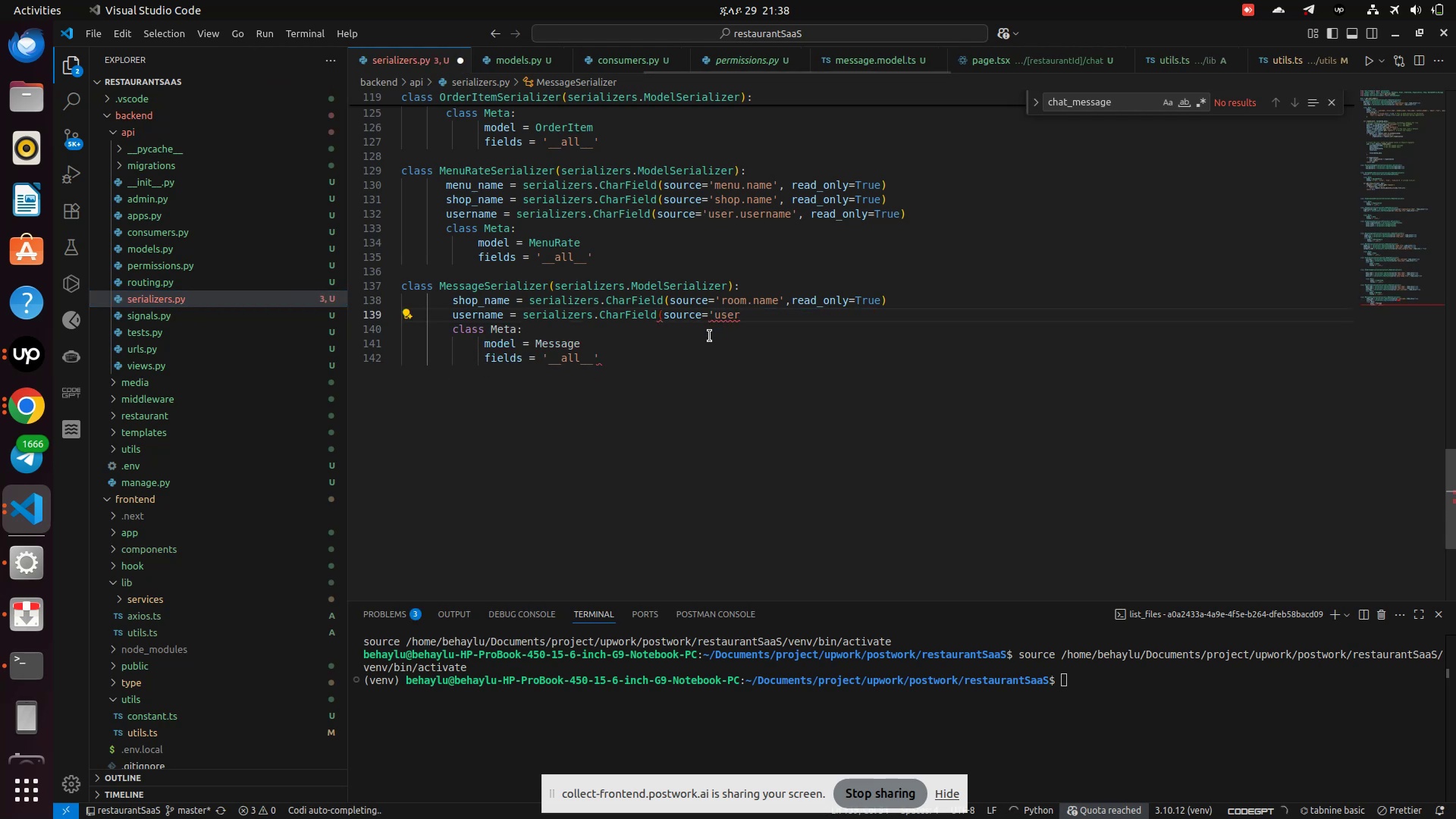 
key(Control+Z)
 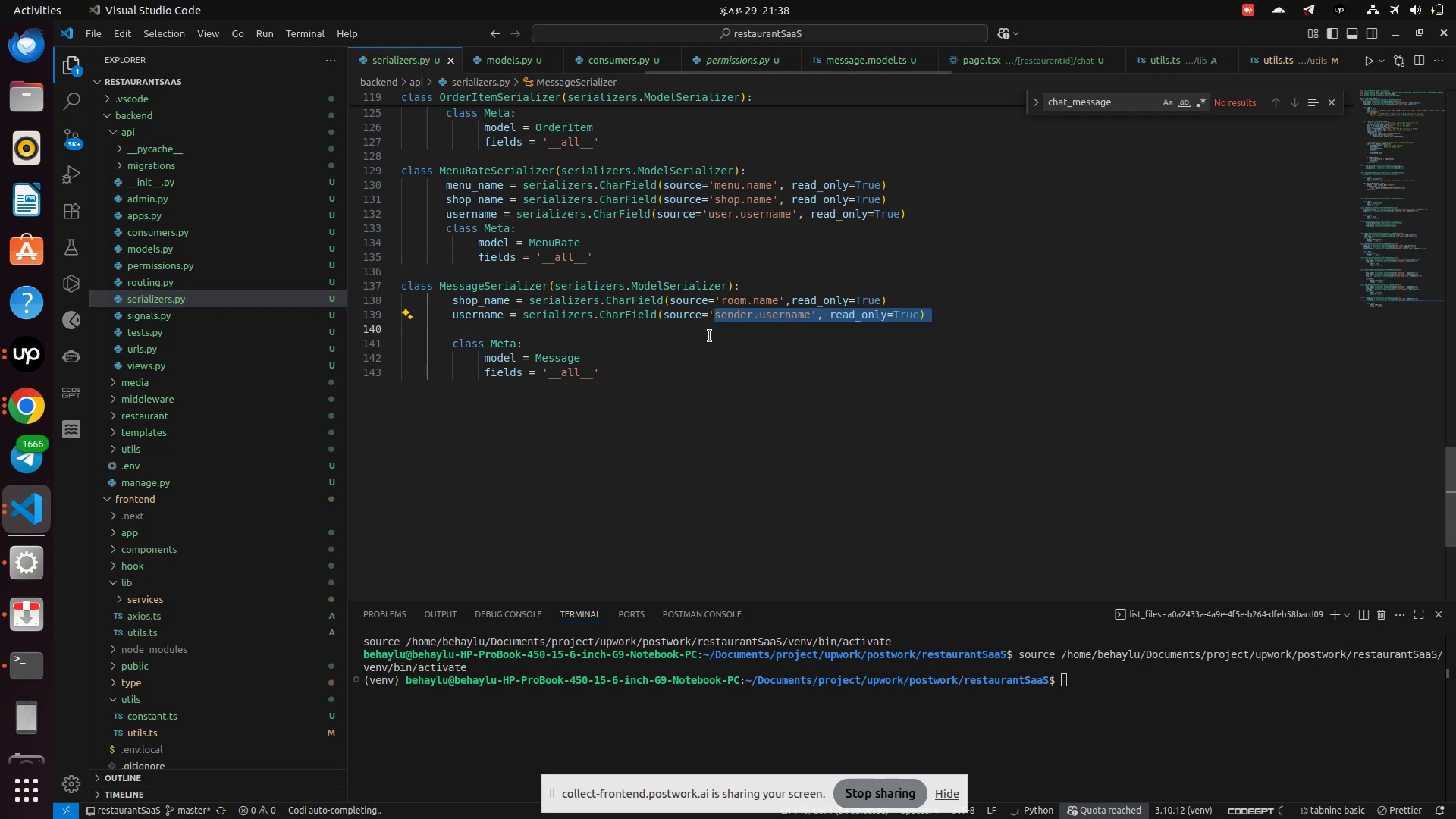 
key(ArrowLeft)
 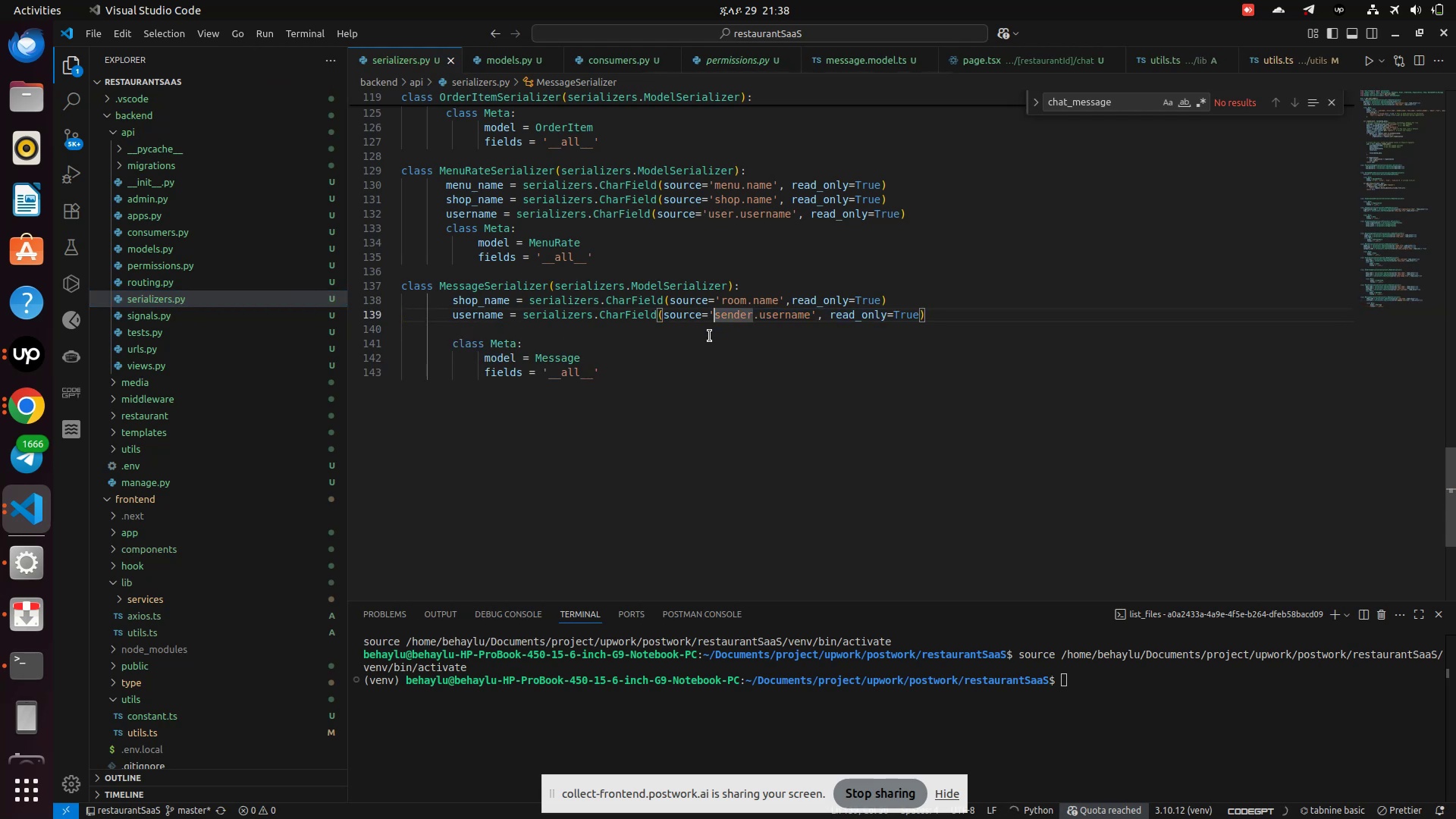 
key(ArrowRight)
 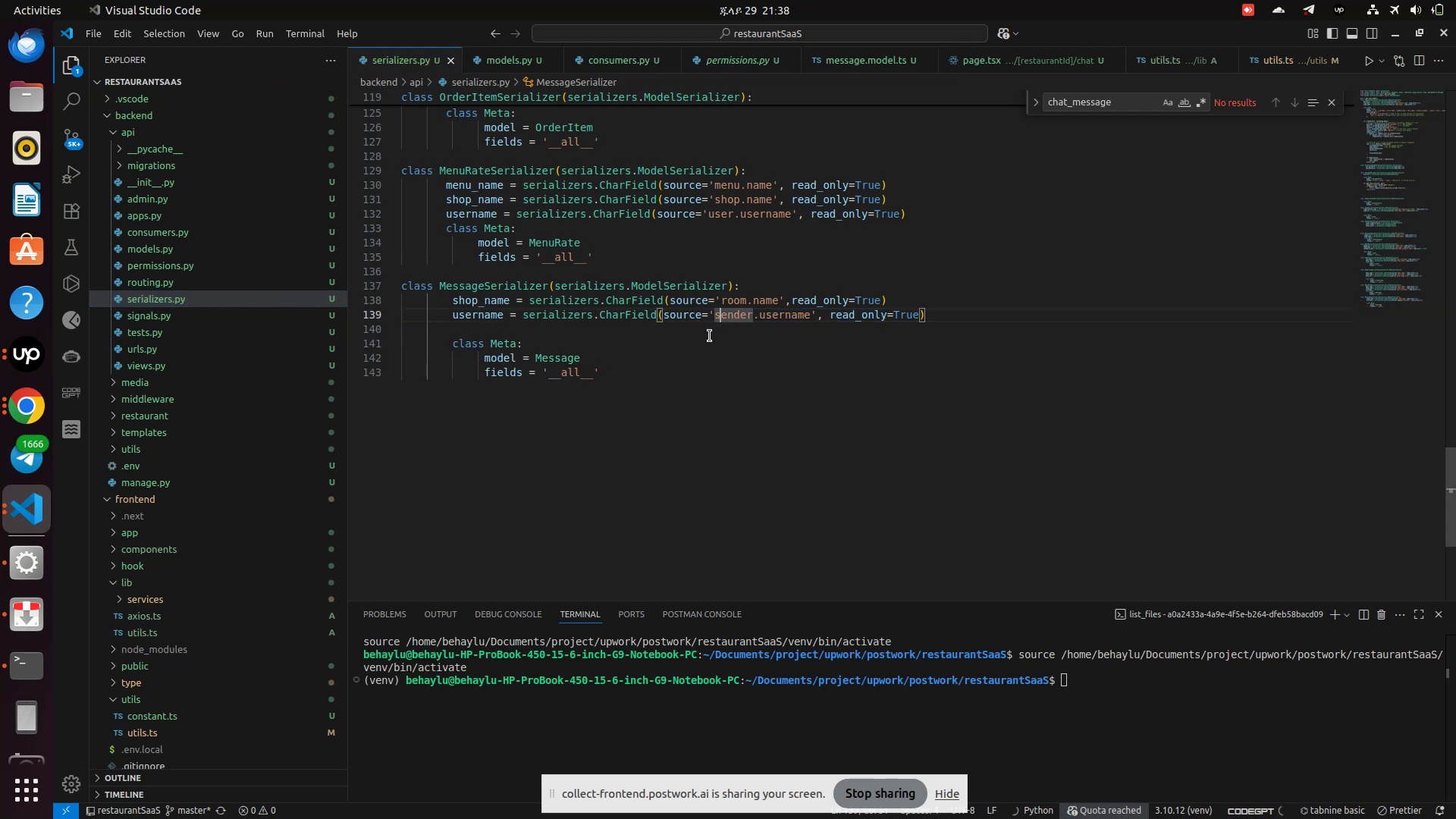 
key(ArrowRight)
 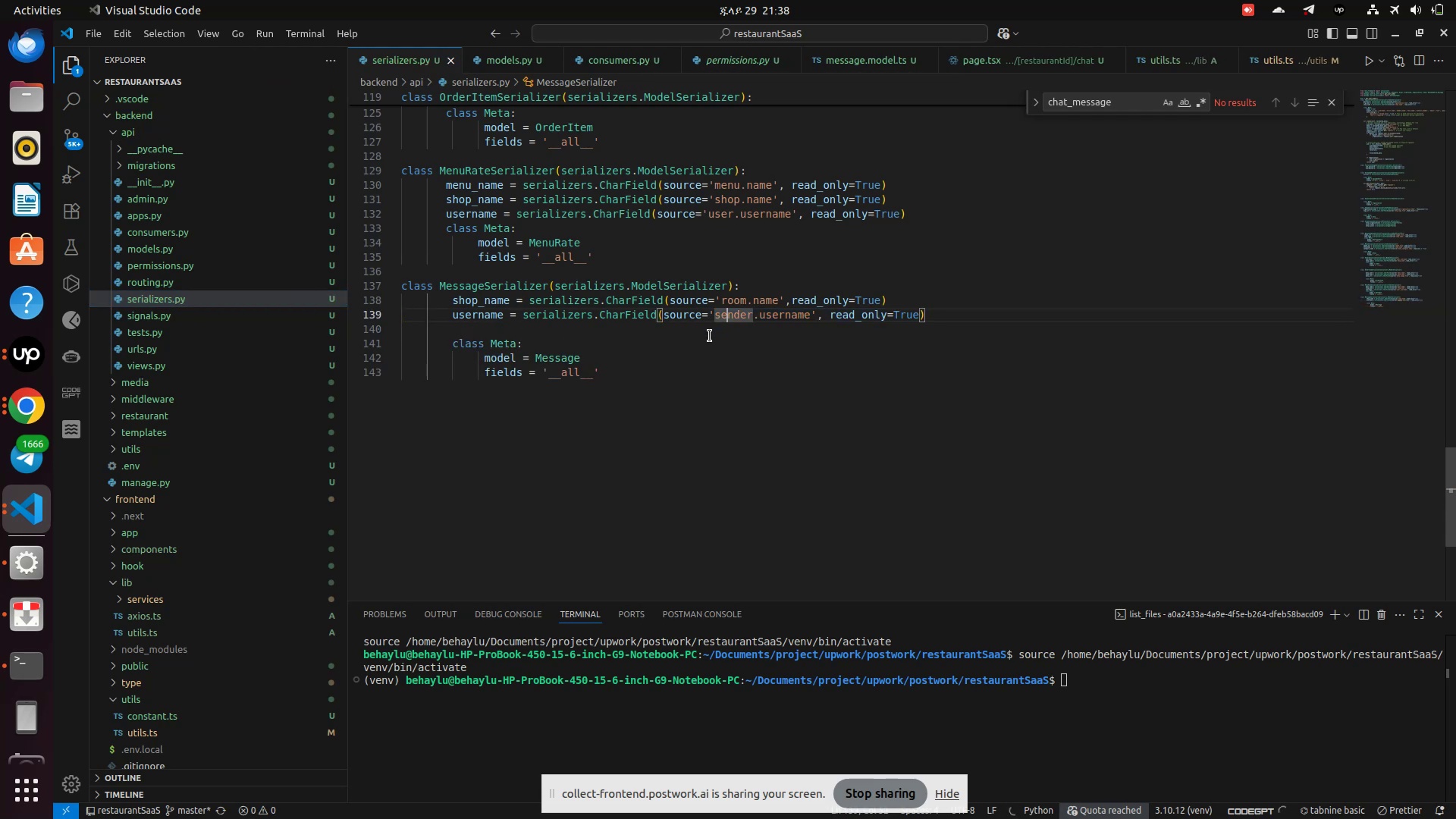 
key(ArrowRight)
 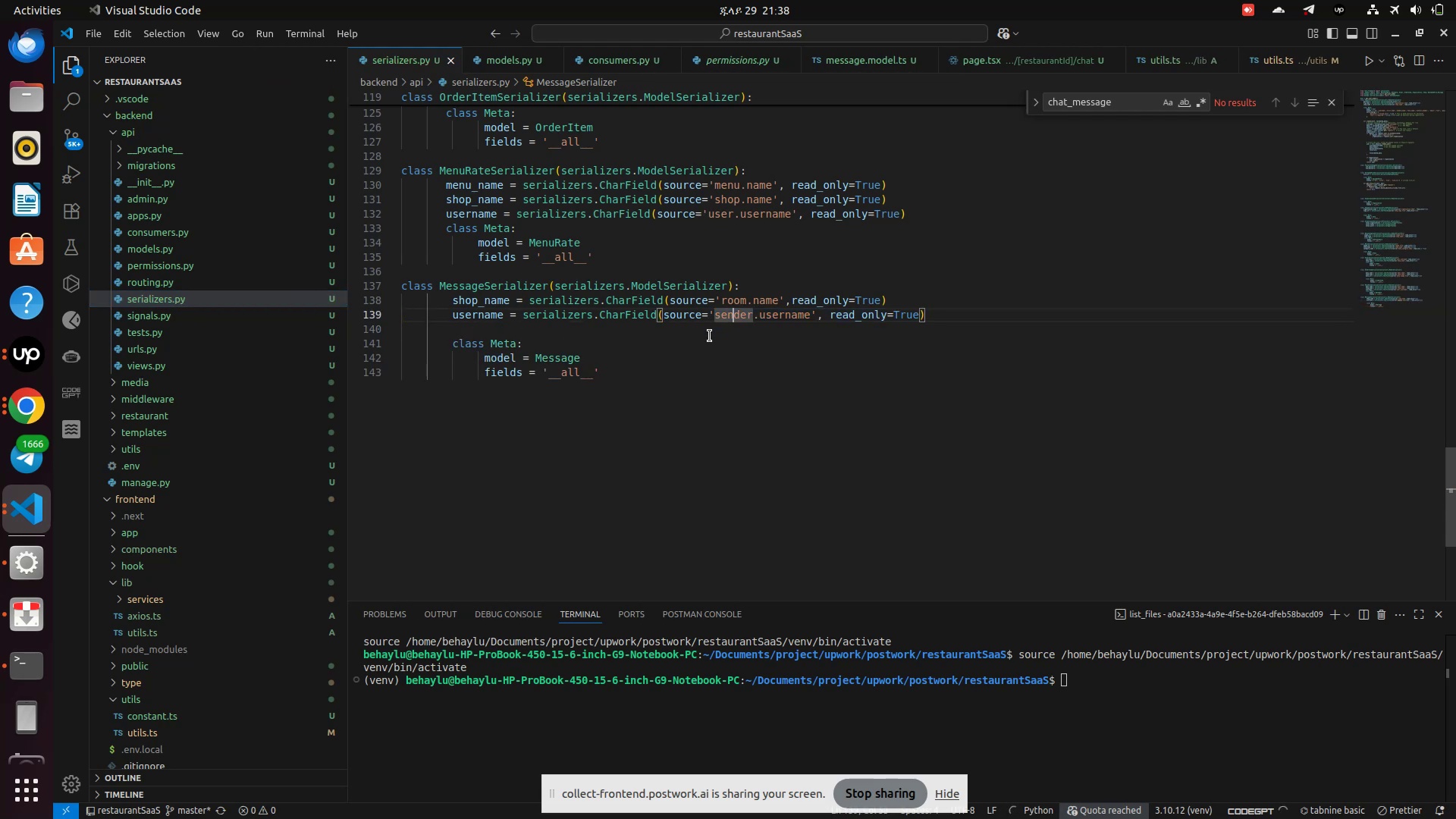 
key(ArrowRight)
 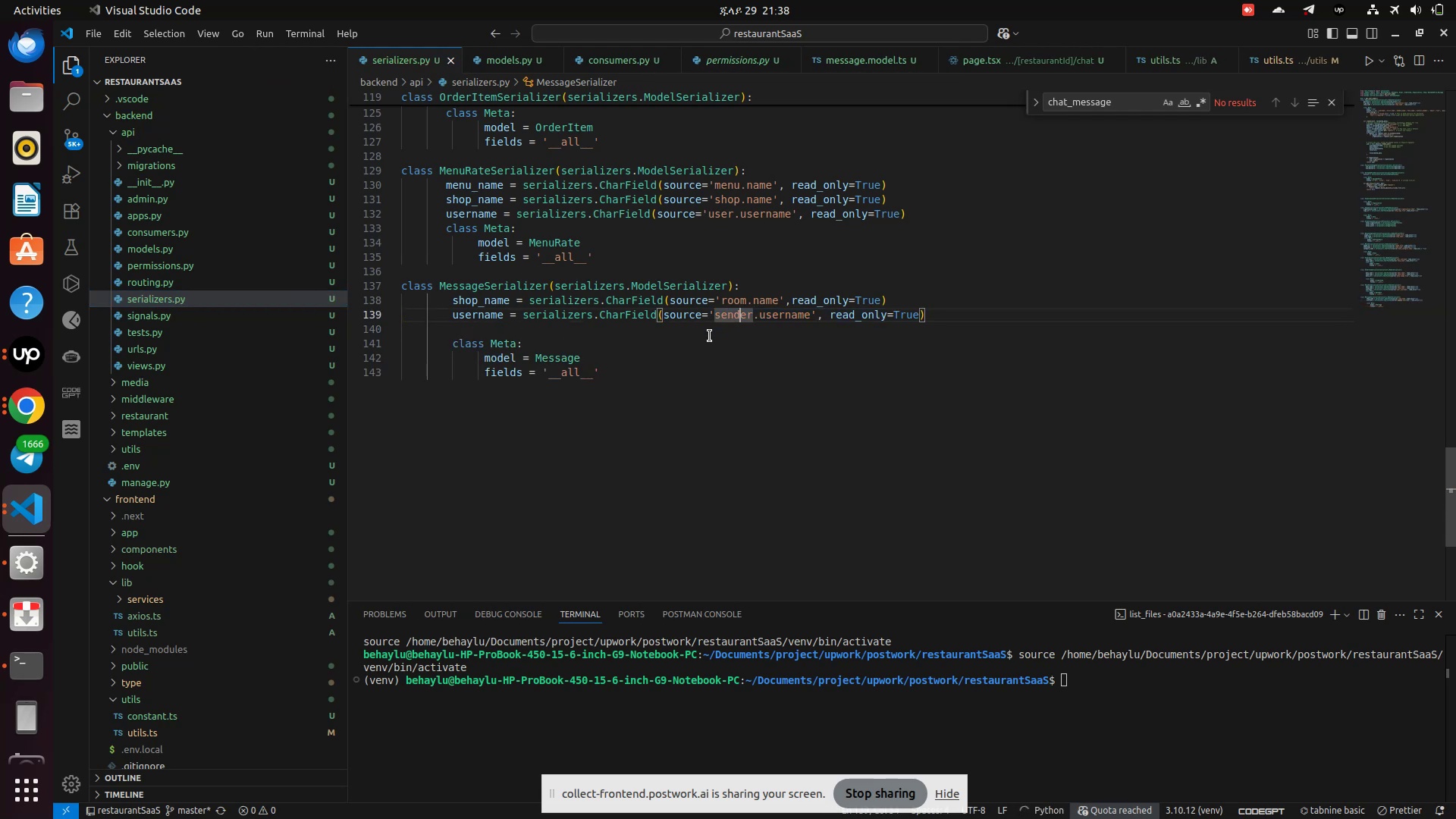 
key(ArrowRight)
 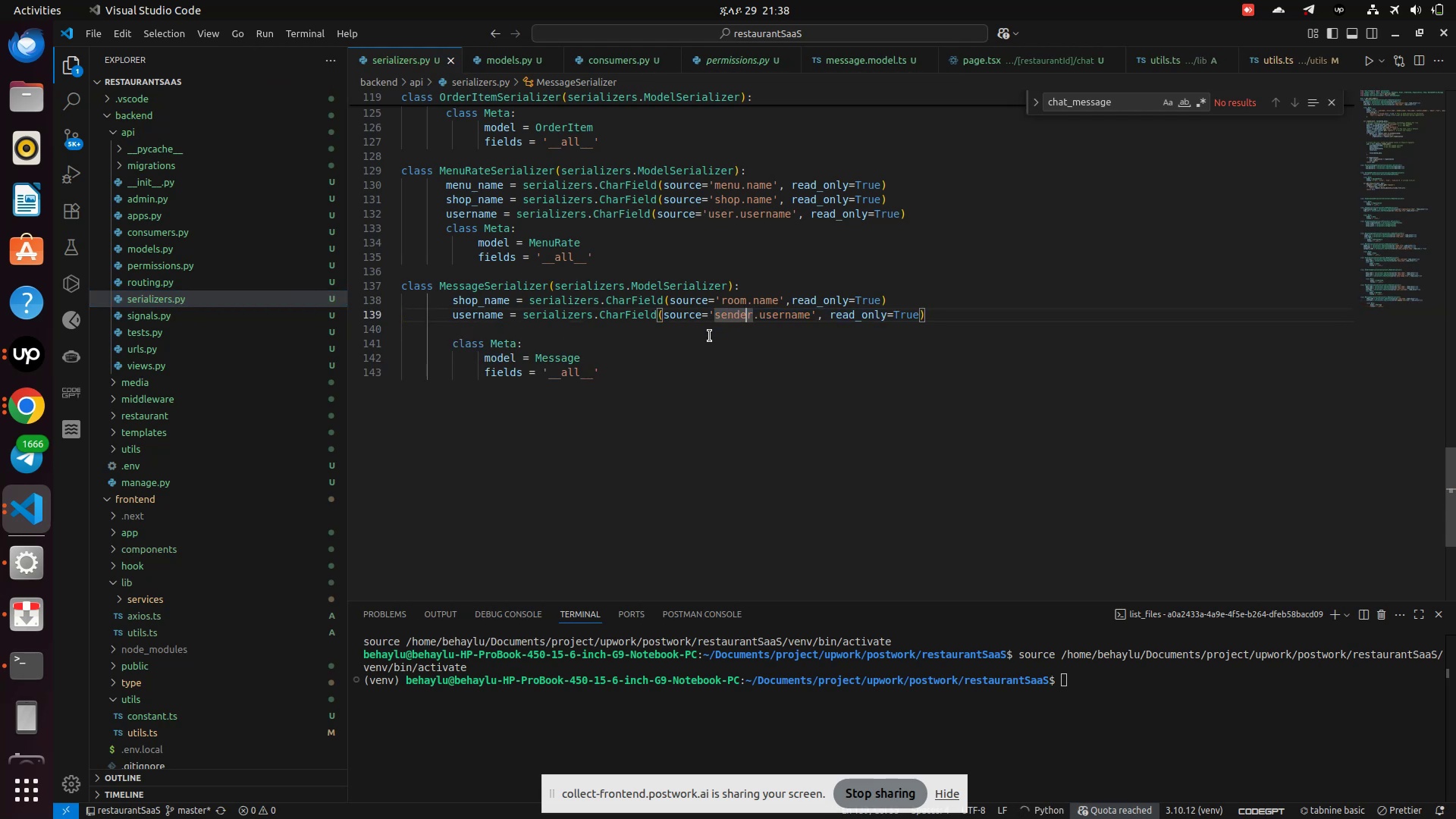 
key(ArrowRight)
 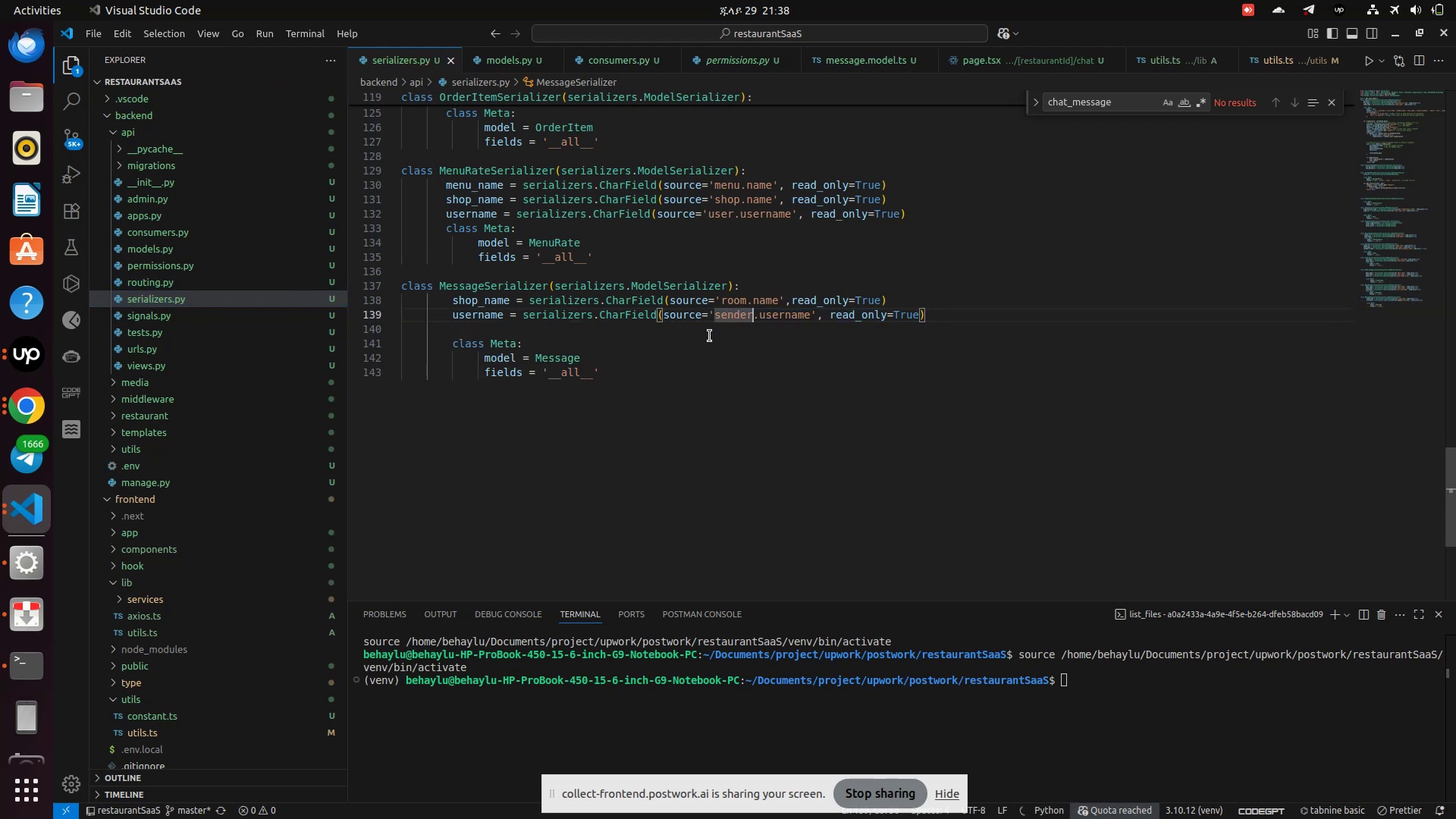 
key(Backspace)
key(Backspace)
key(Backspace)
key(Backspace)
key(Backspace)
key(Backspace)
type(user)
 